 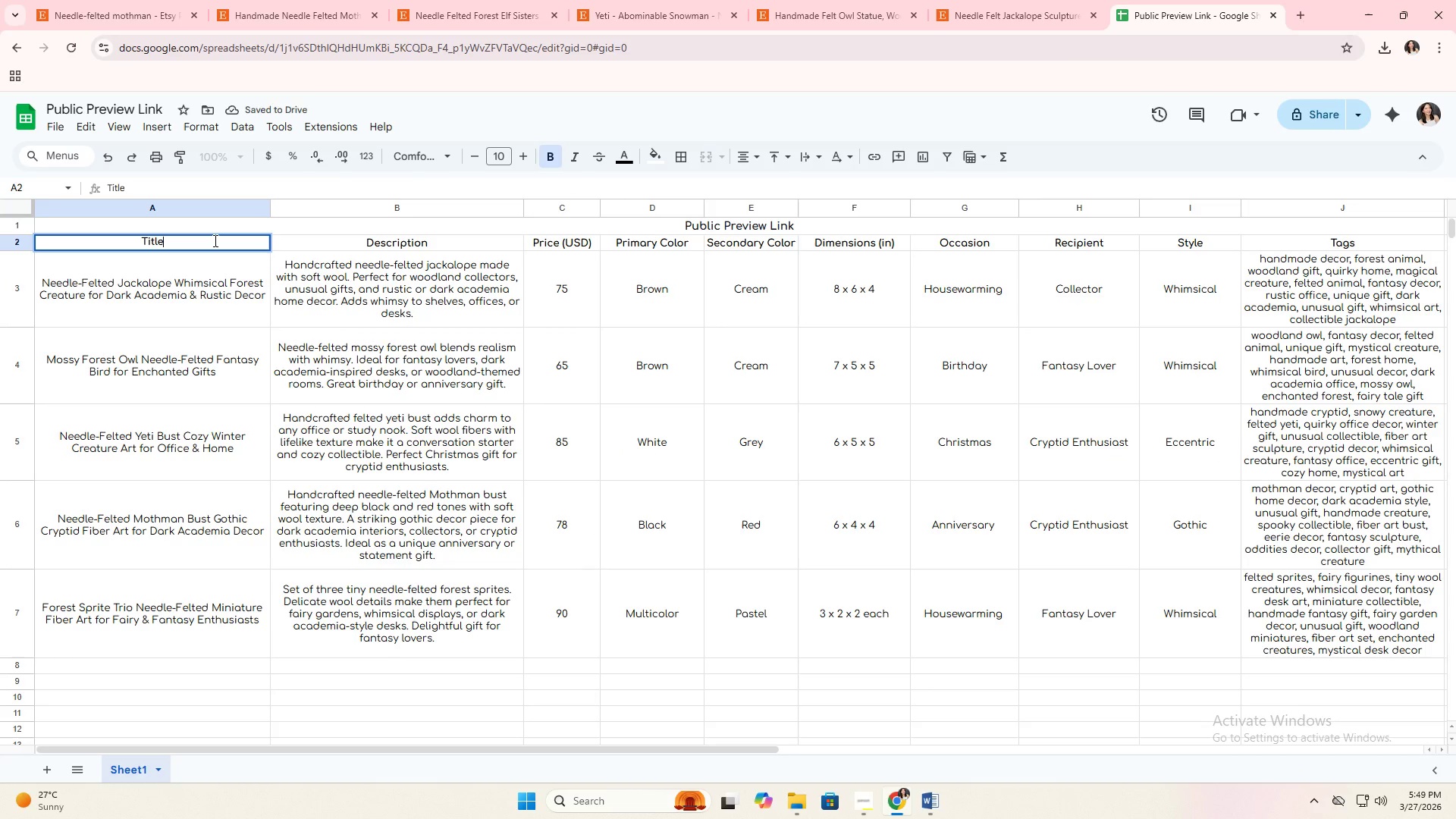 
left_click_drag(start_coordinate=[214, 240], to_coordinate=[104, 243])
 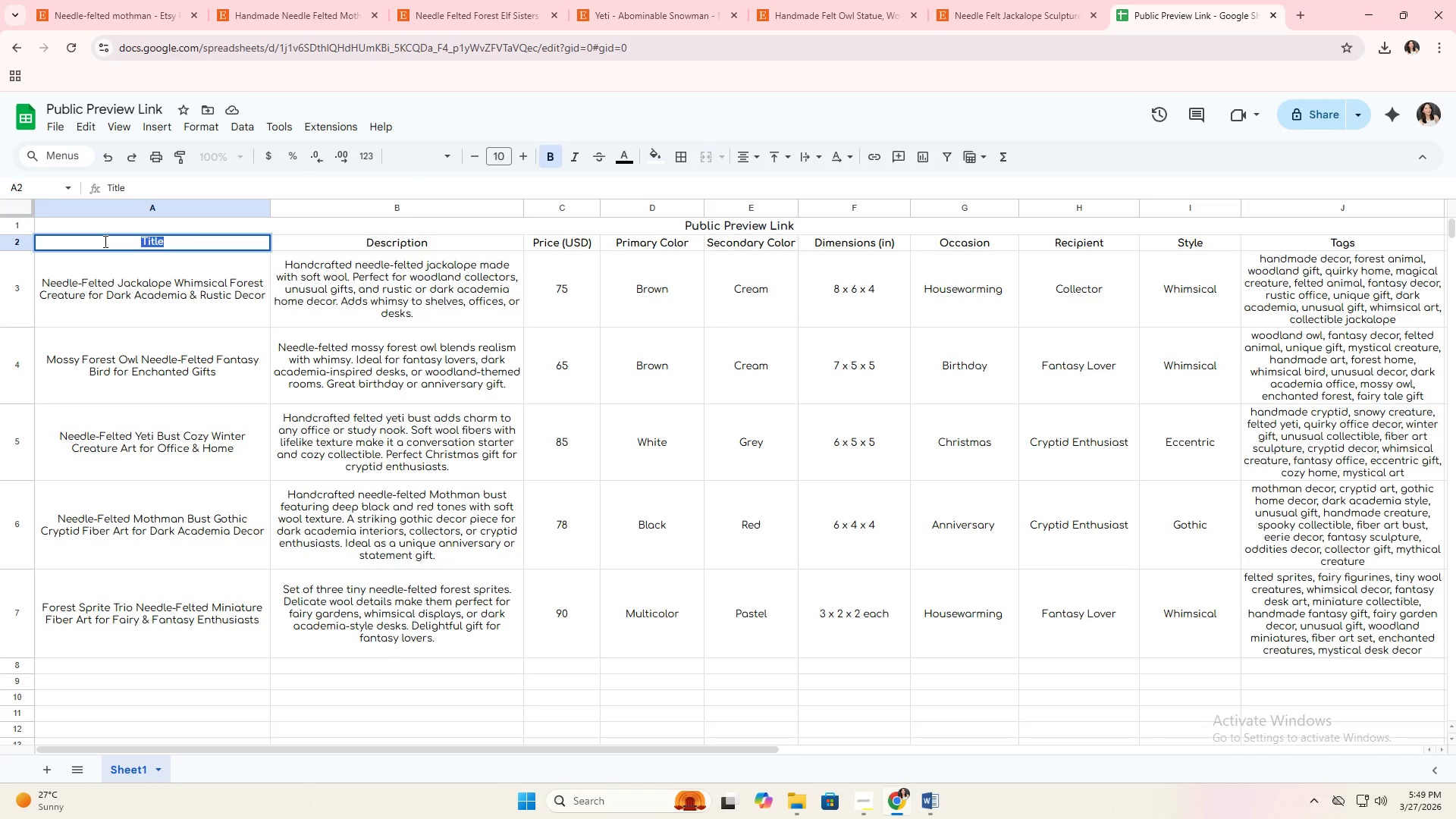 
type(Product)
 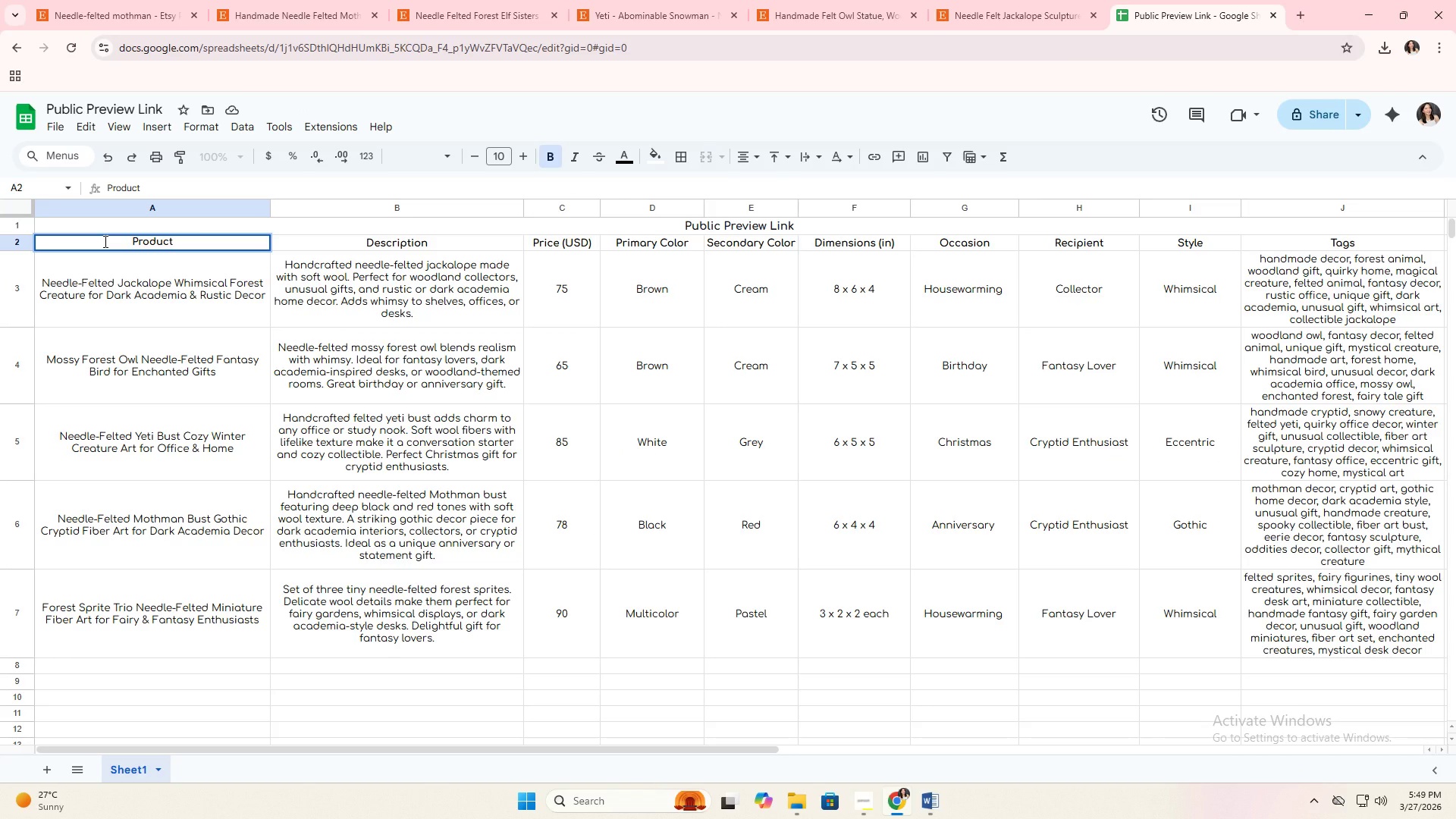 
key(Enter)
 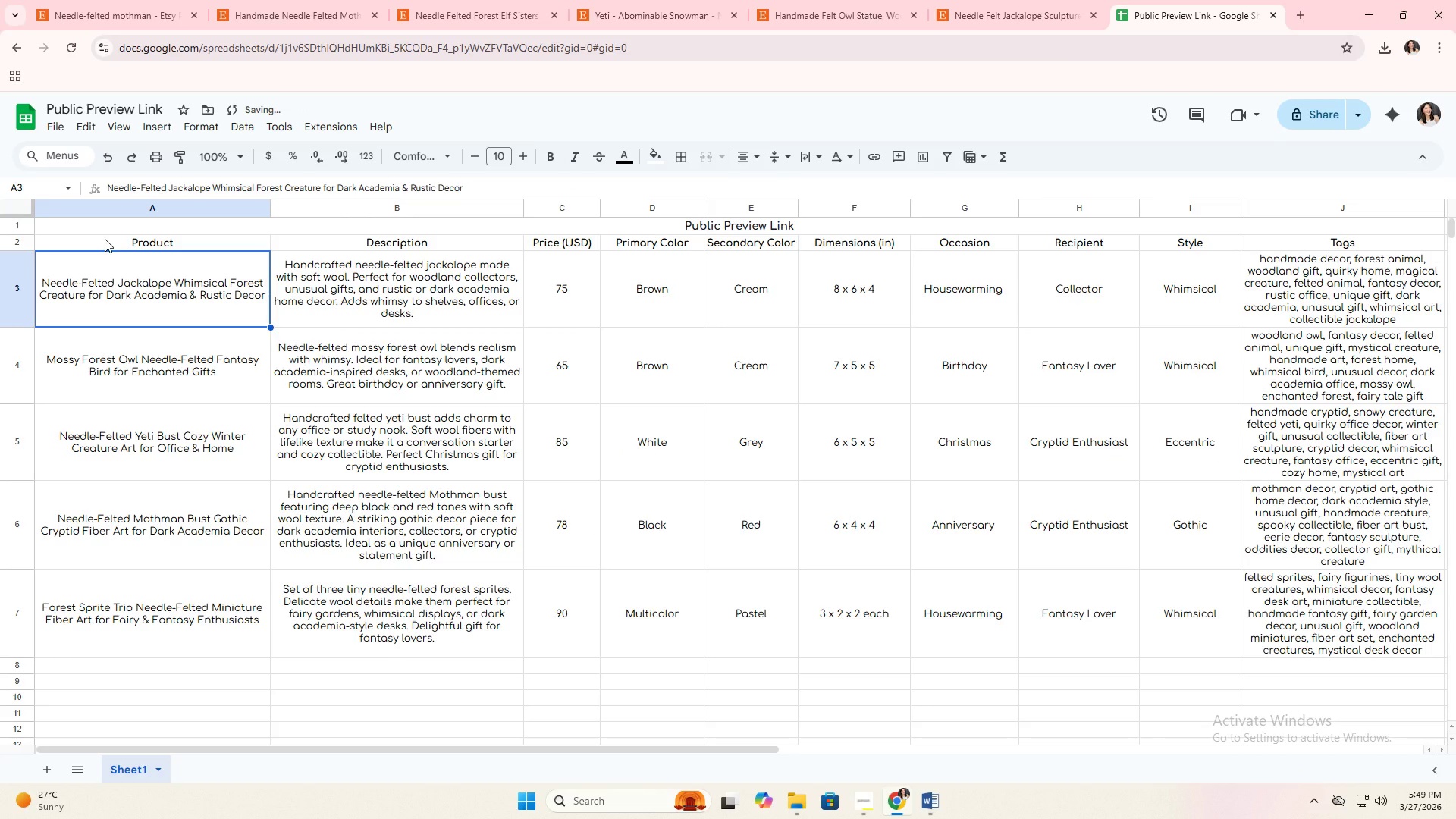 
key(Alt+Tab)
 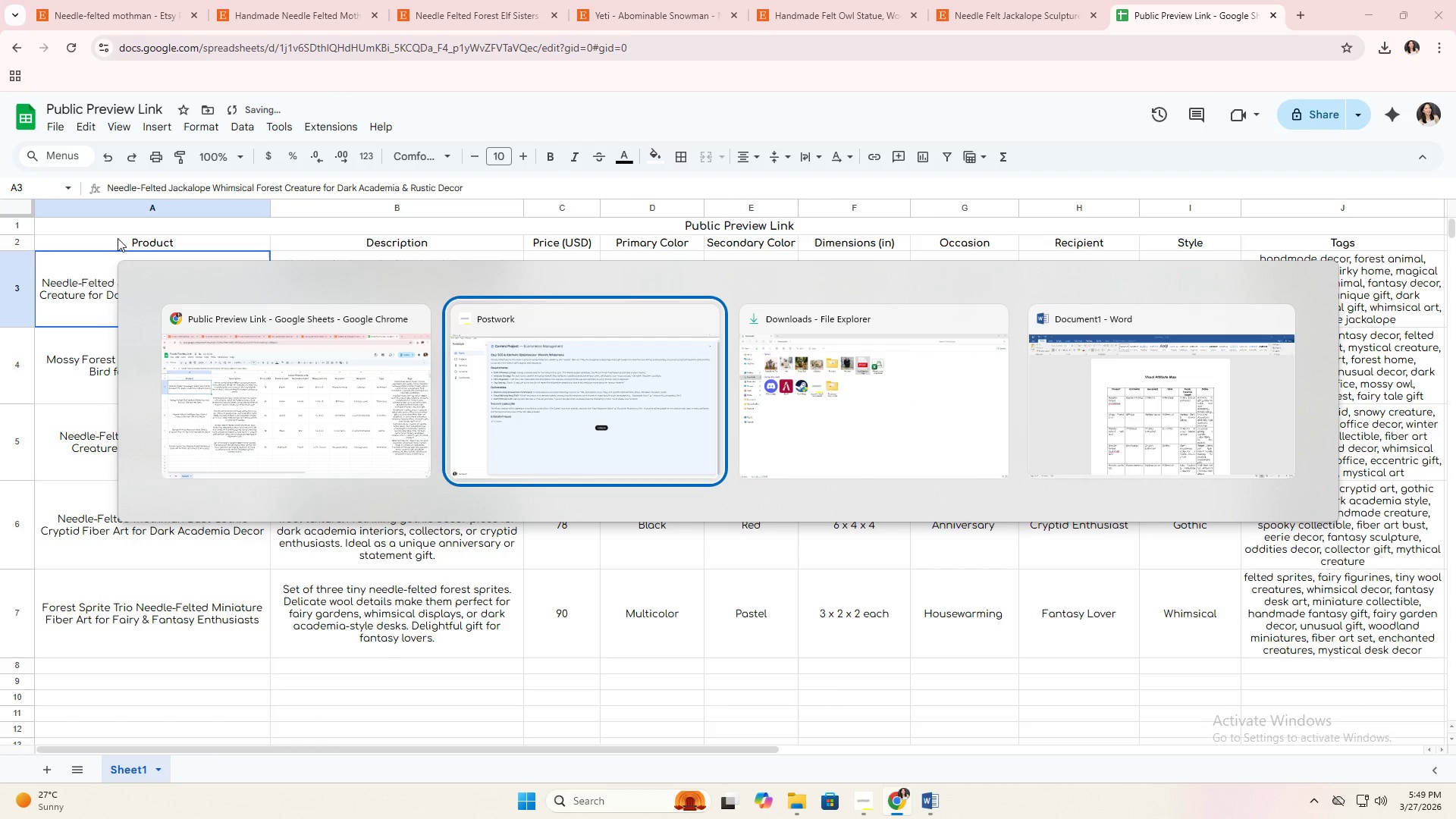 
key(Alt+Tab)
 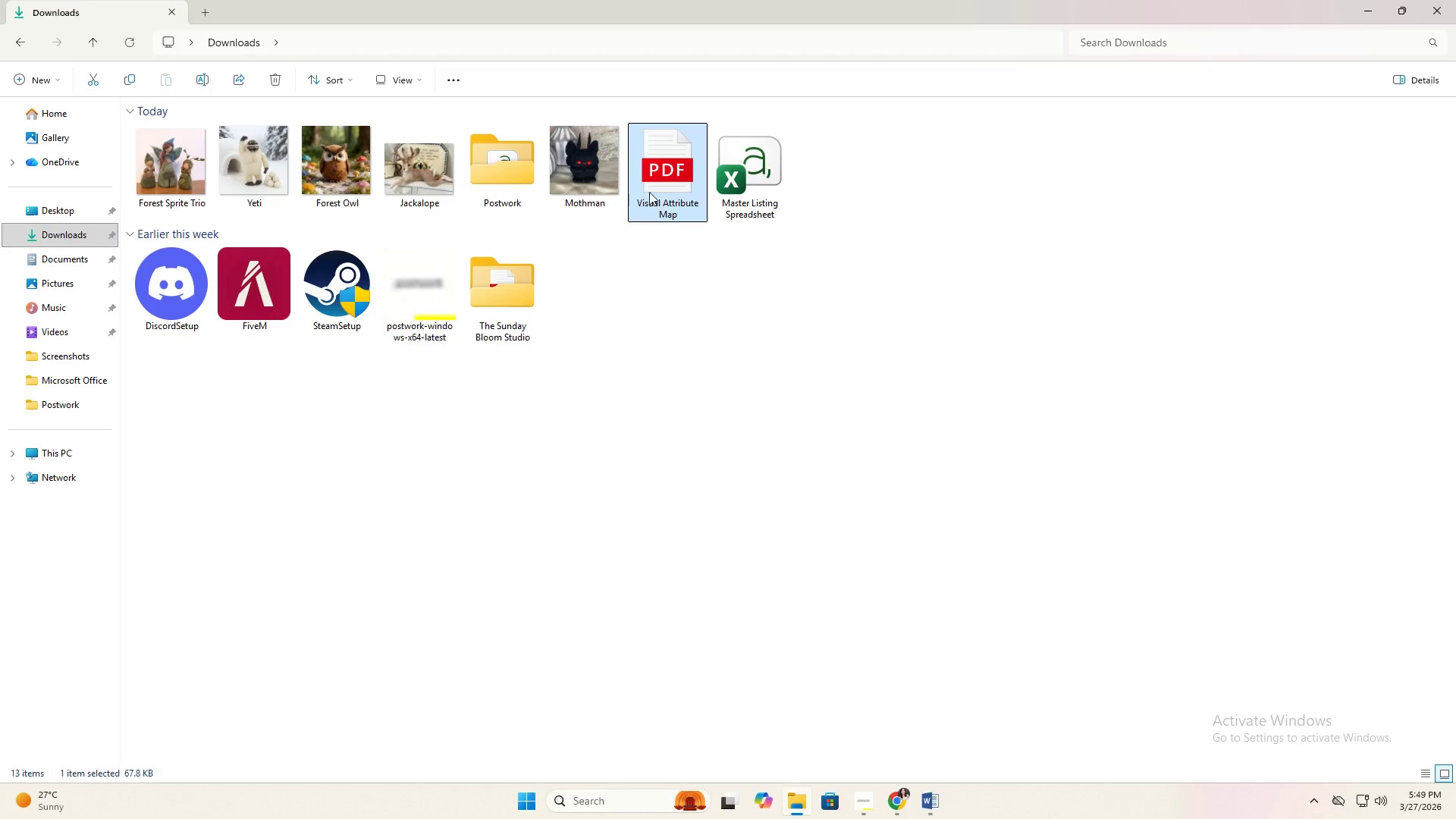 
double_click([650, 190])
 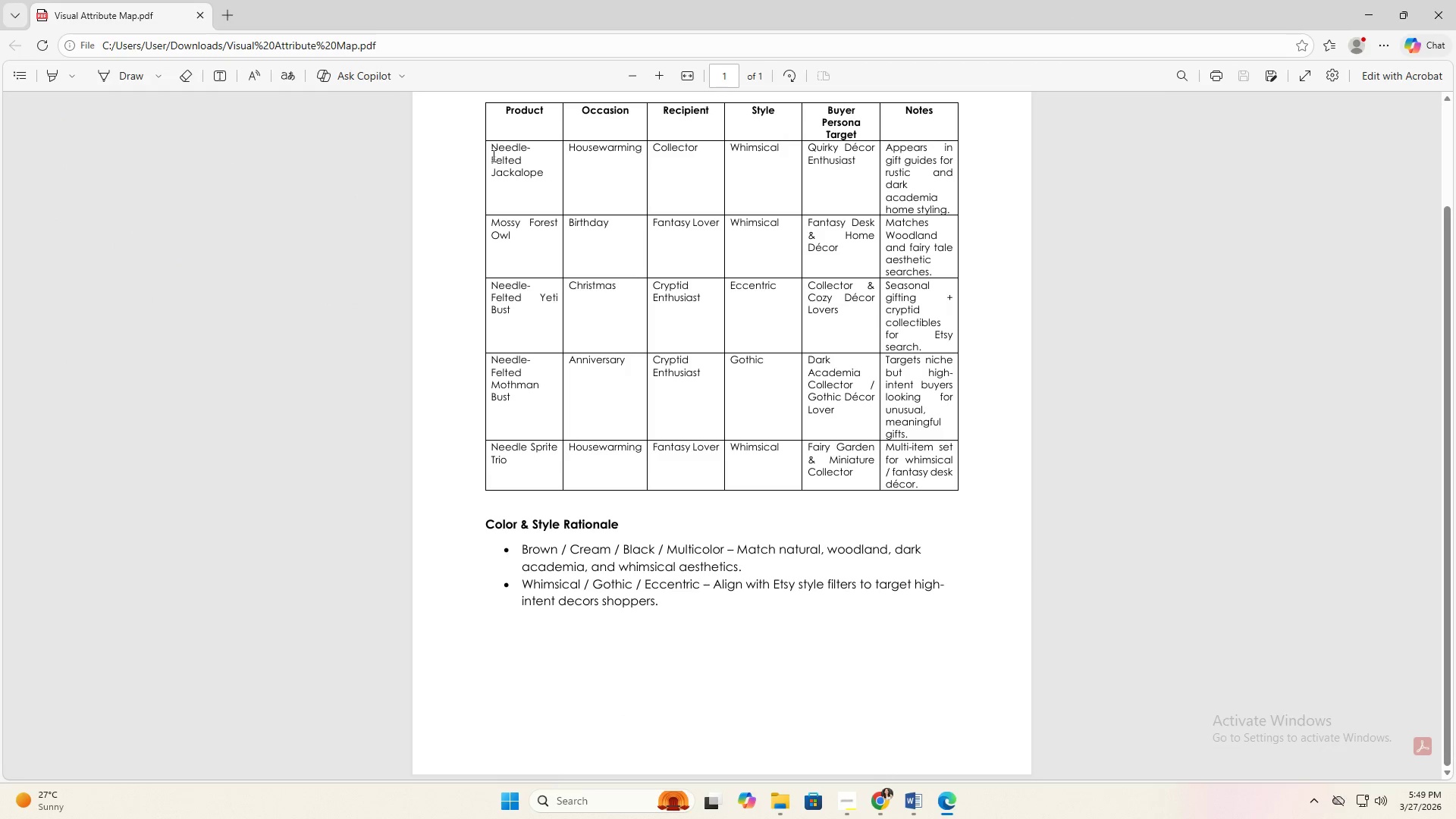 
left_click([510, 157])
 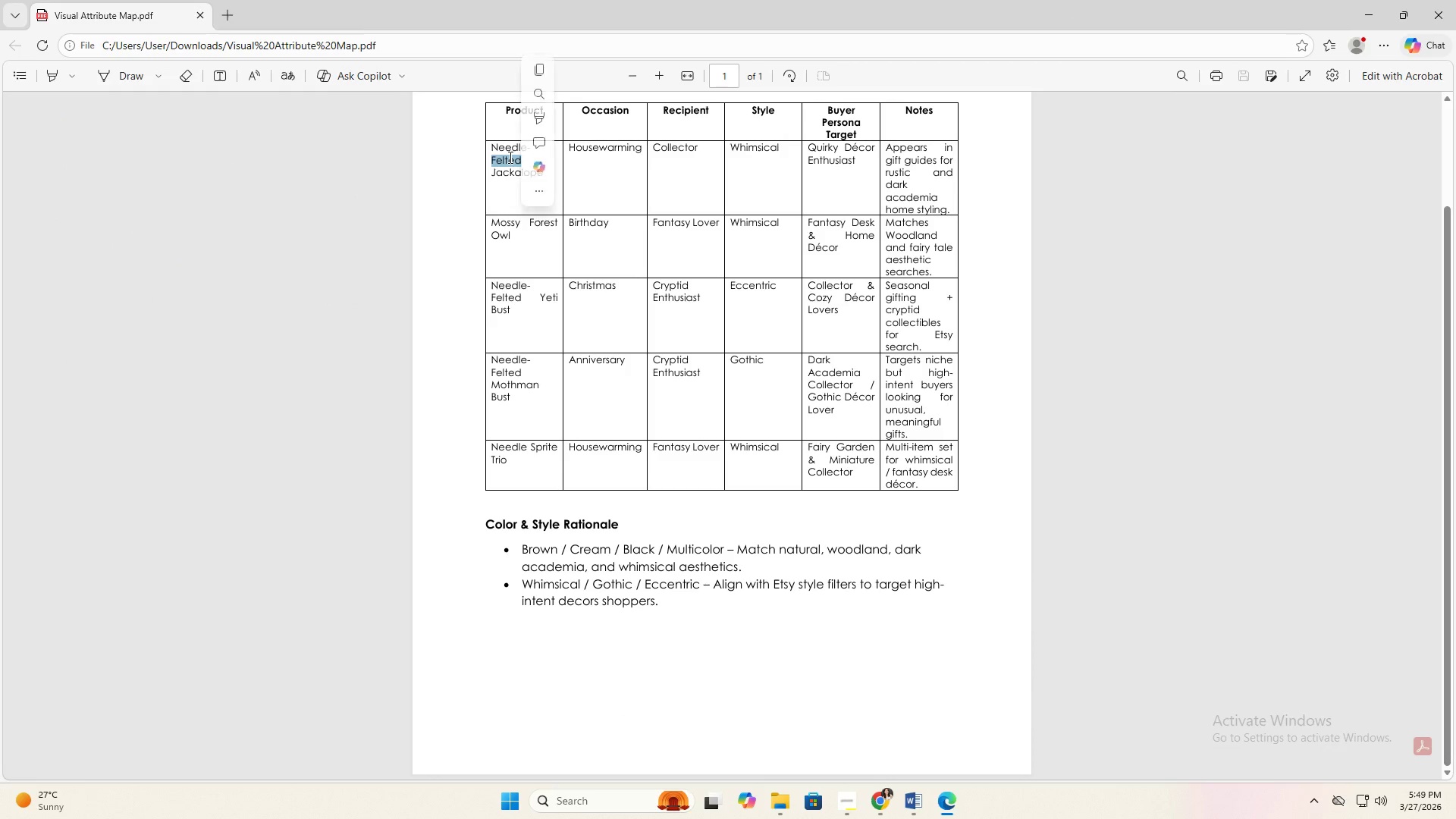 
triple_click([509, 157])
 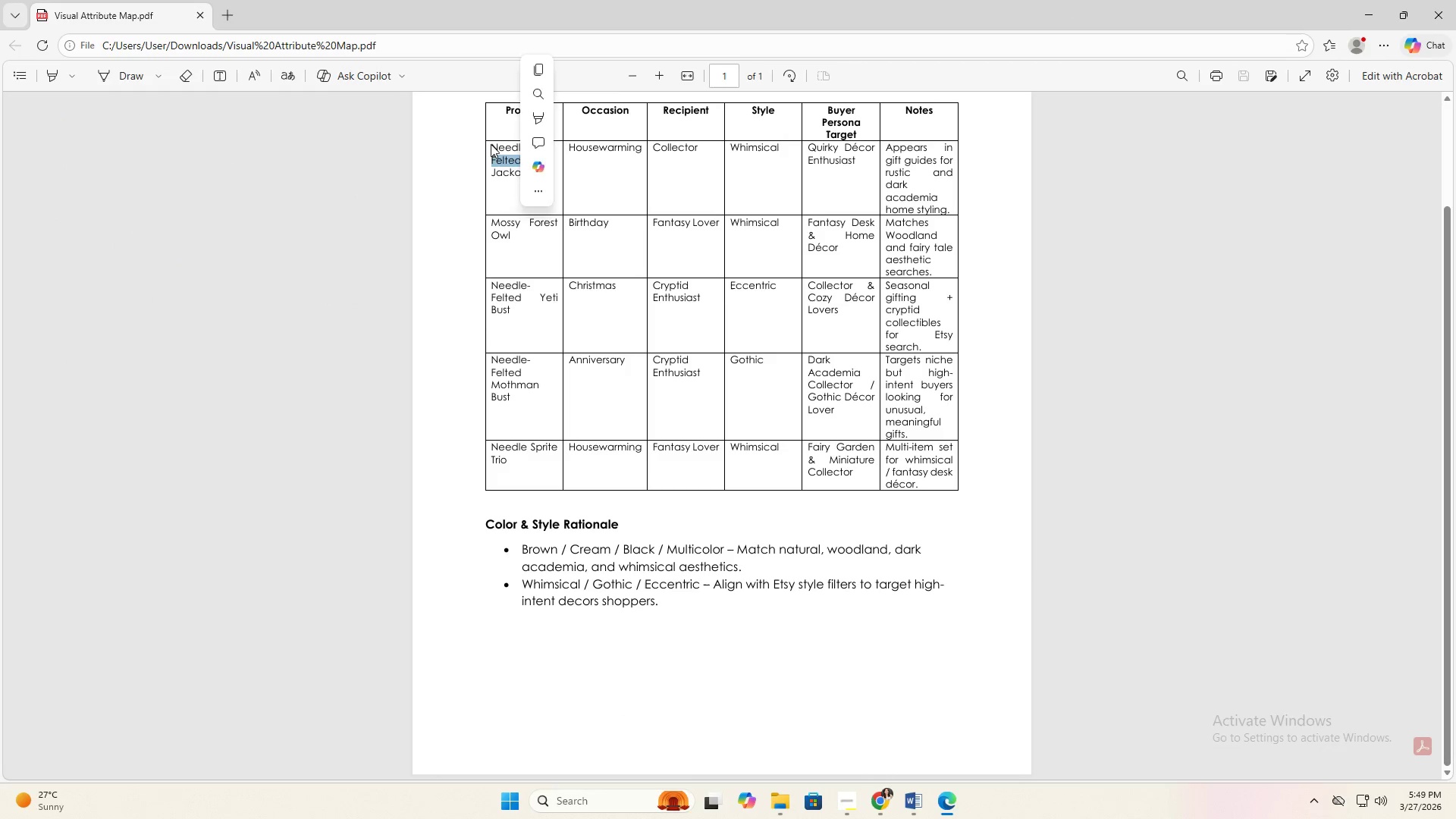 
left_click([491, 144])
 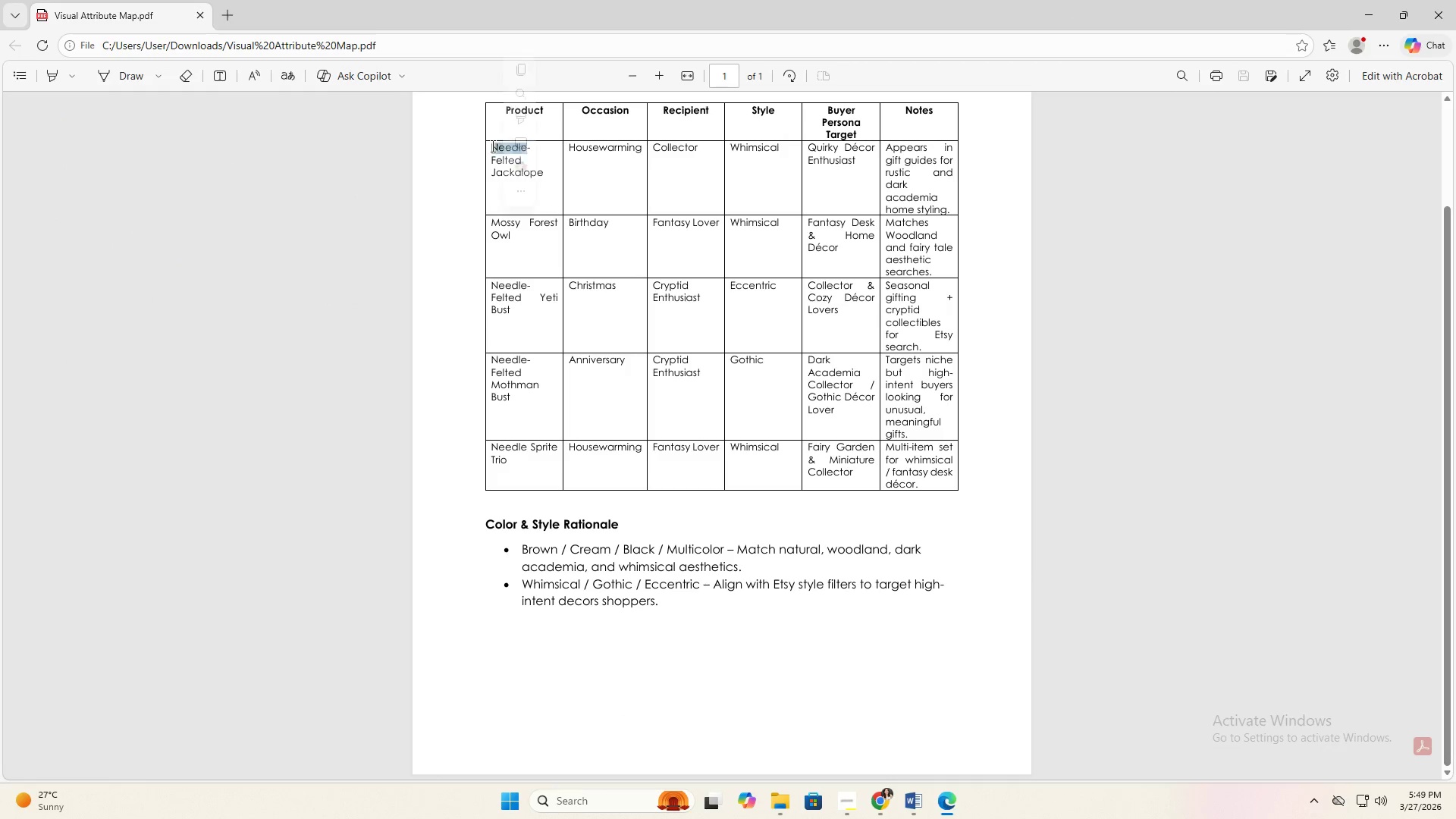 
left_click_drag(start_coordinate=[491, 146], to_coordinate=[545, 181])
 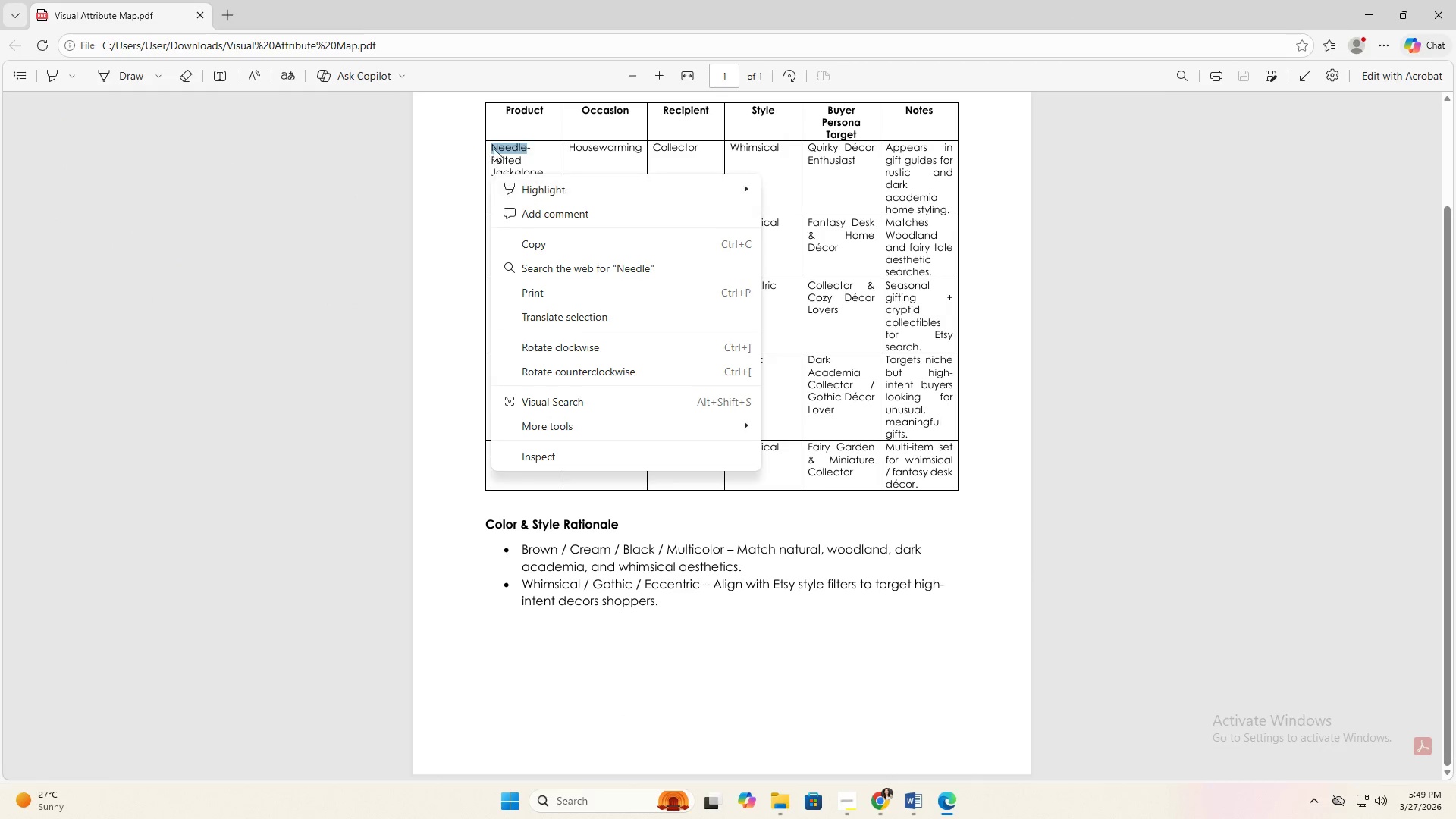 
left_click([499, 149])
 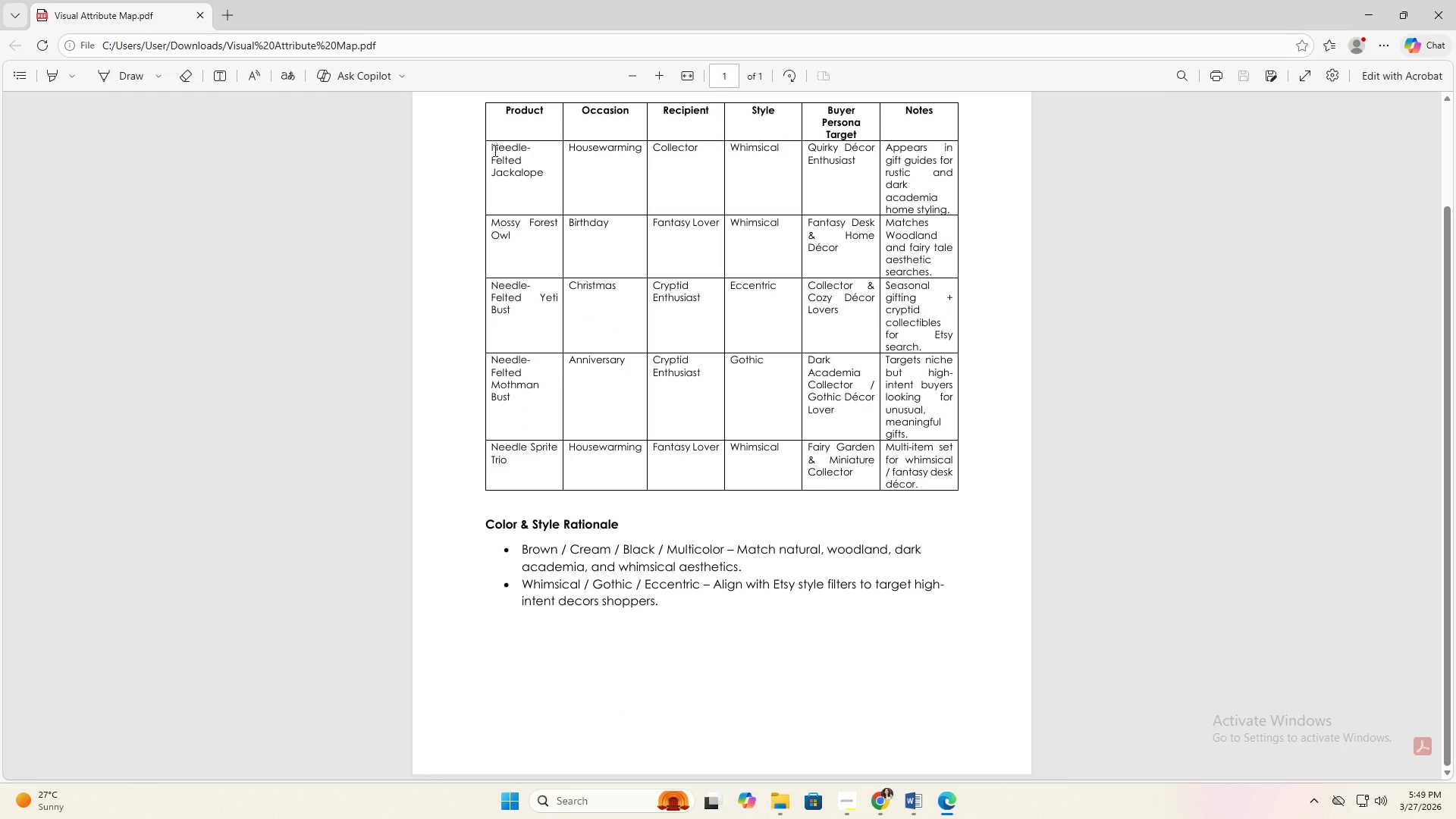 
left_click_drag(start_coordinate=[494, 150], to_coordinate=[545, 181])
 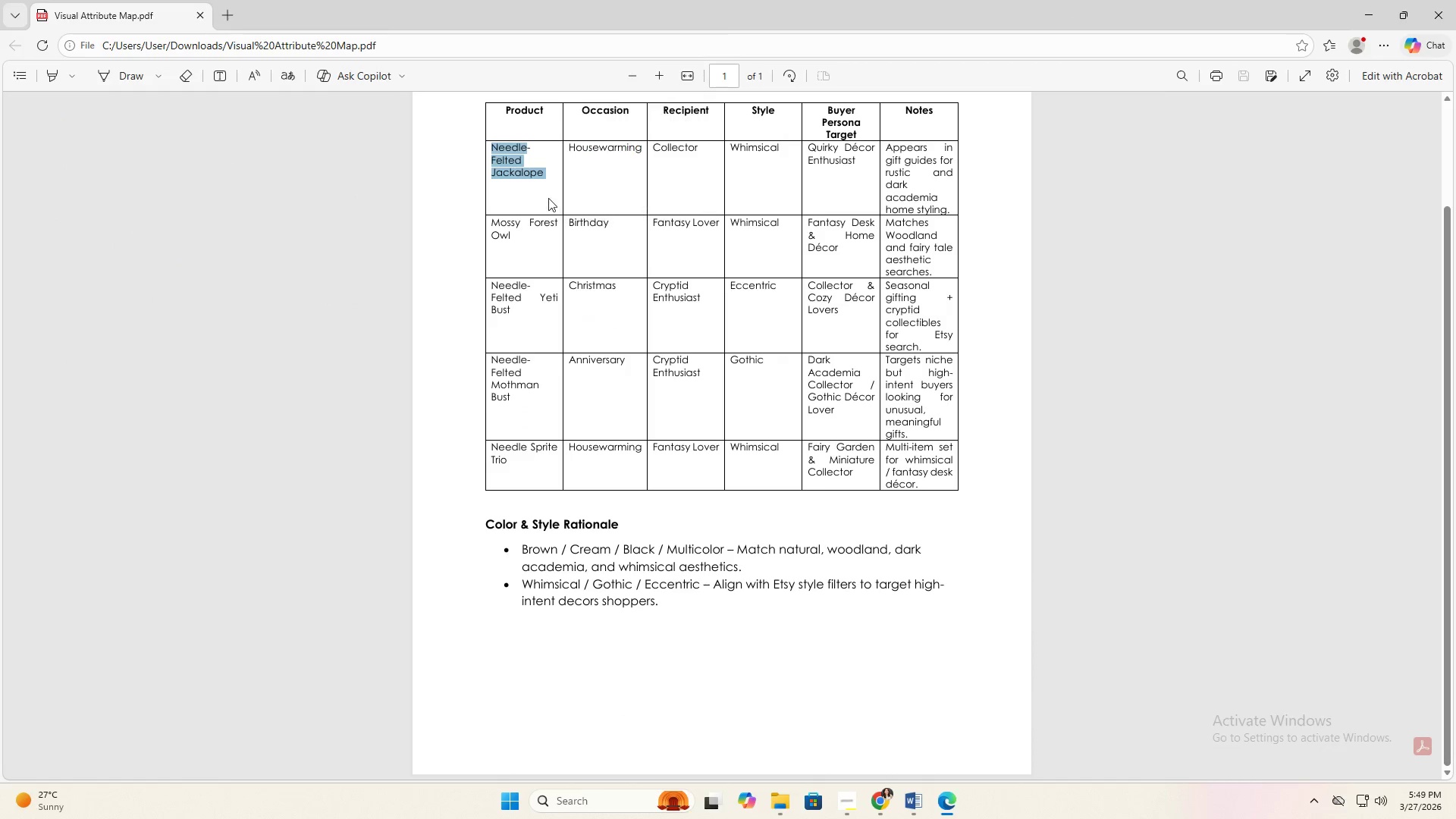 
key(Control+C)
 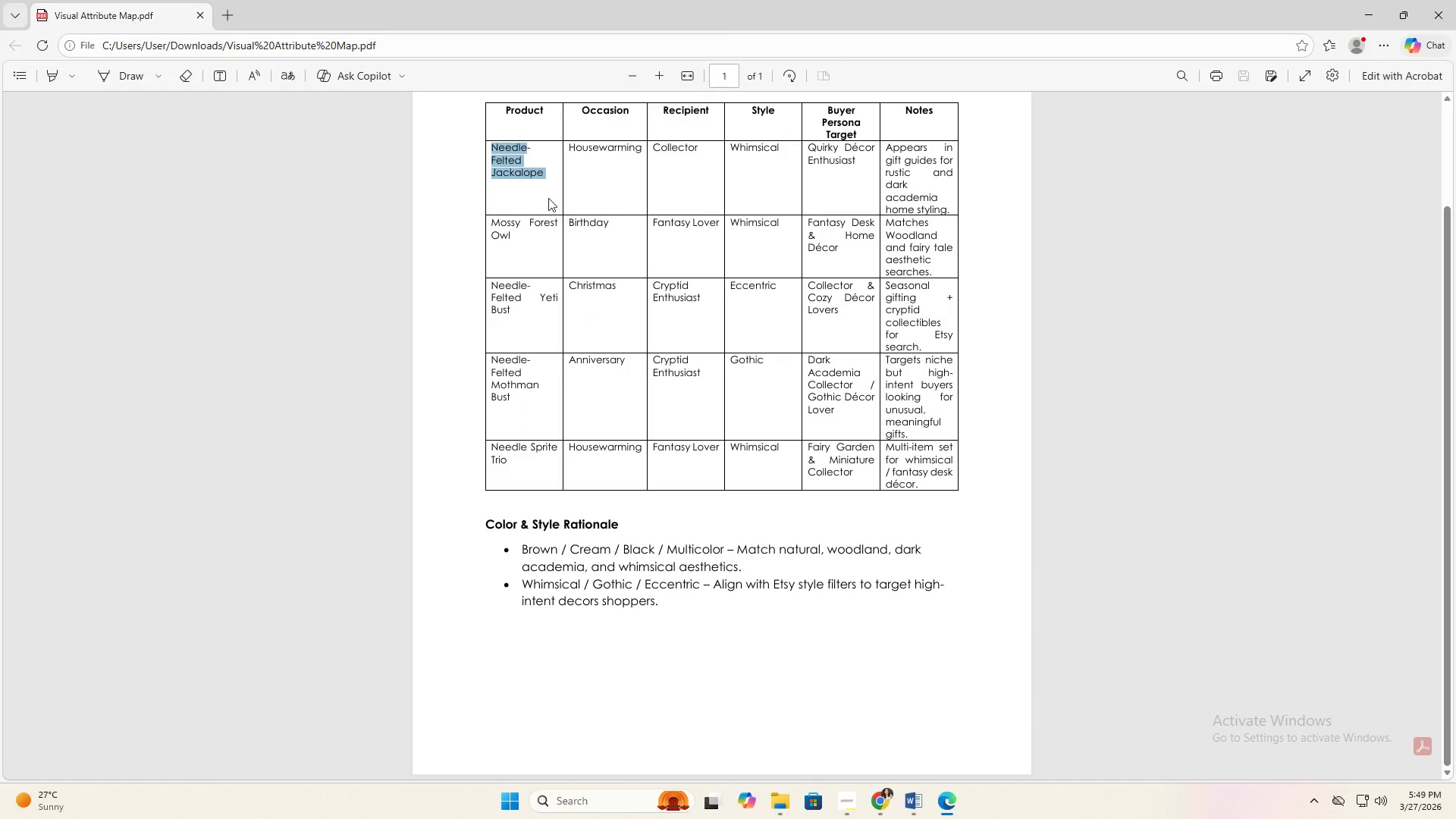 
key(Alt+AltLeft)
 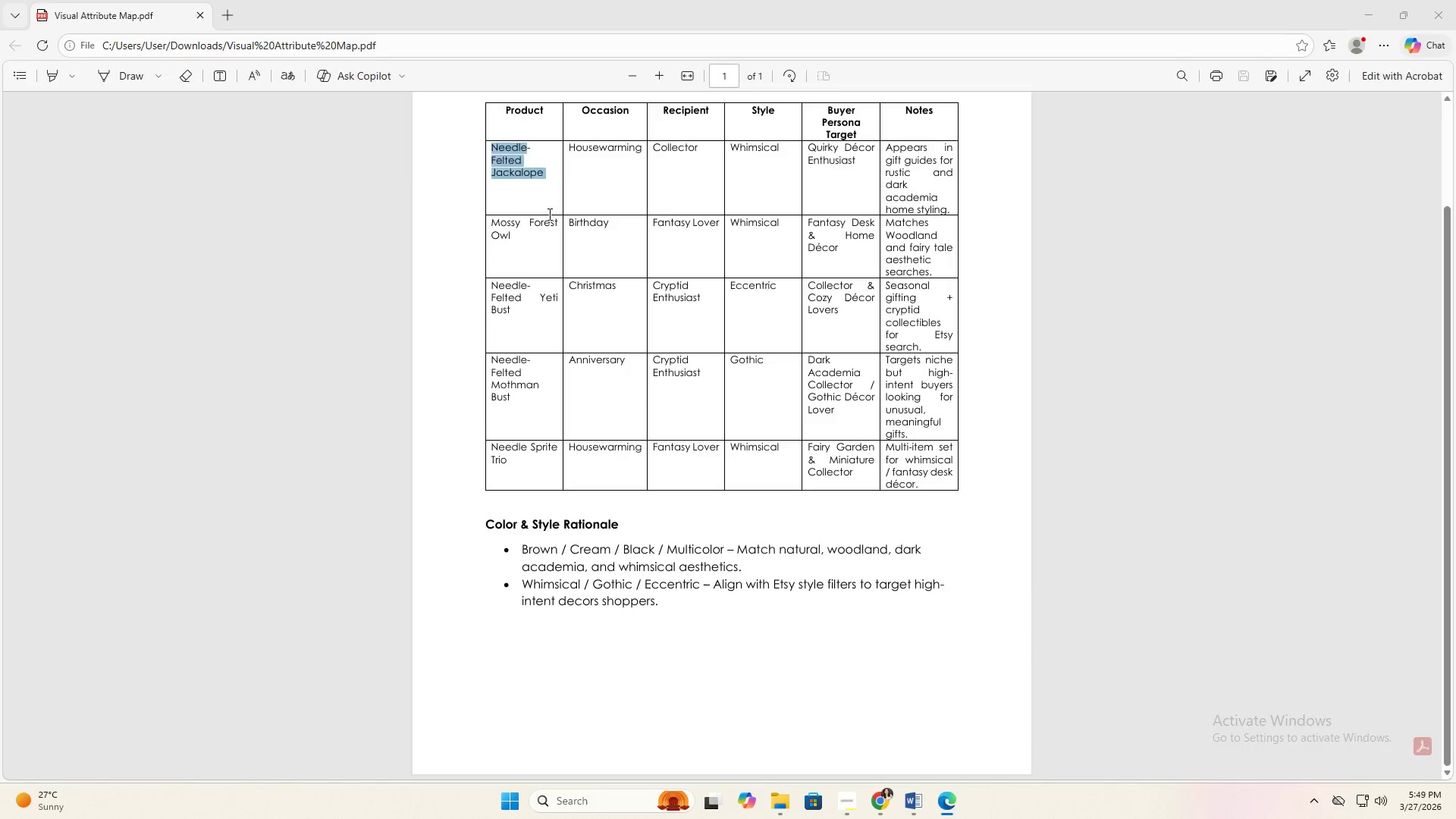 
key(Alt+Tab)
 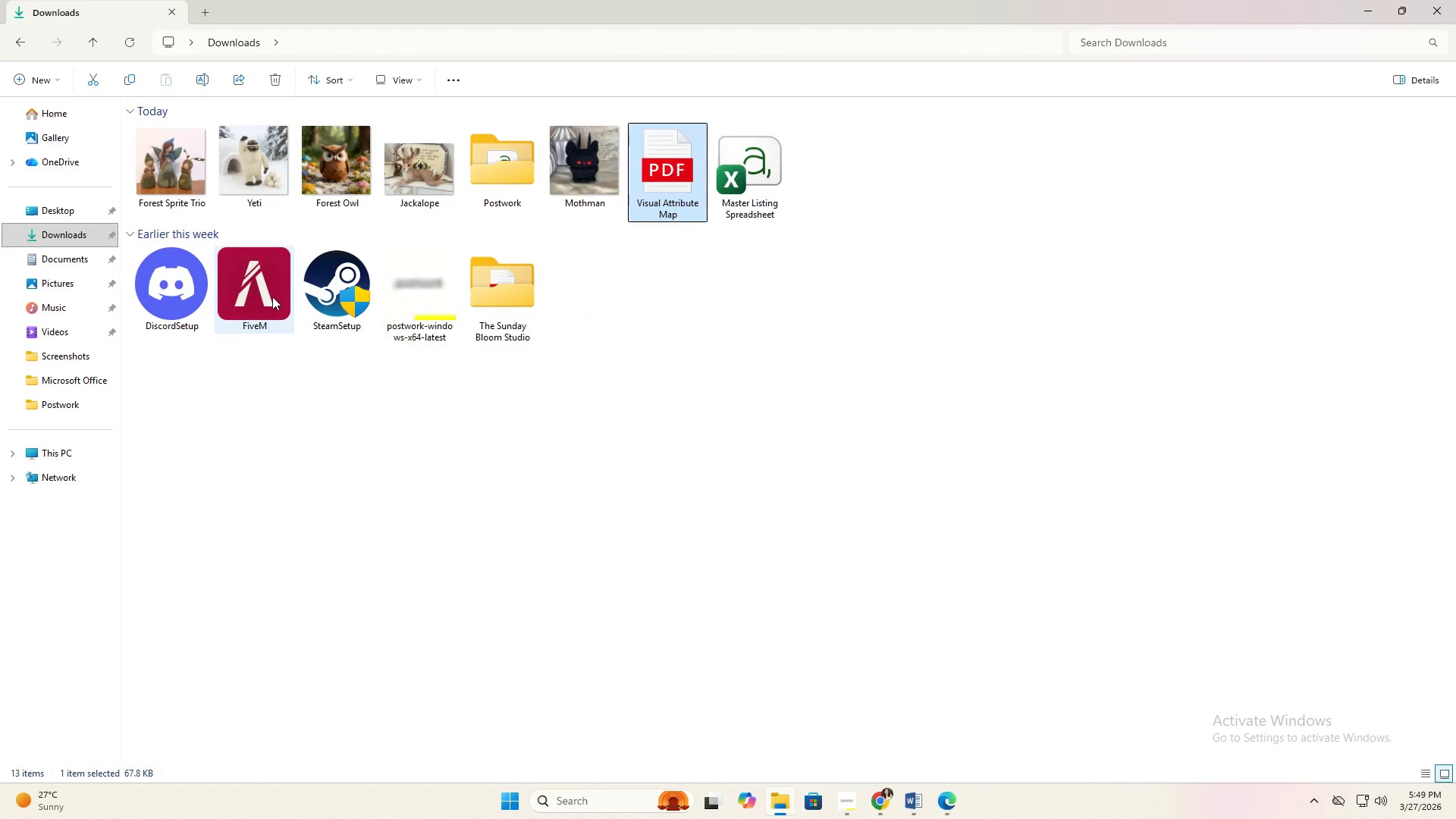 
key(Alt+Tab)
 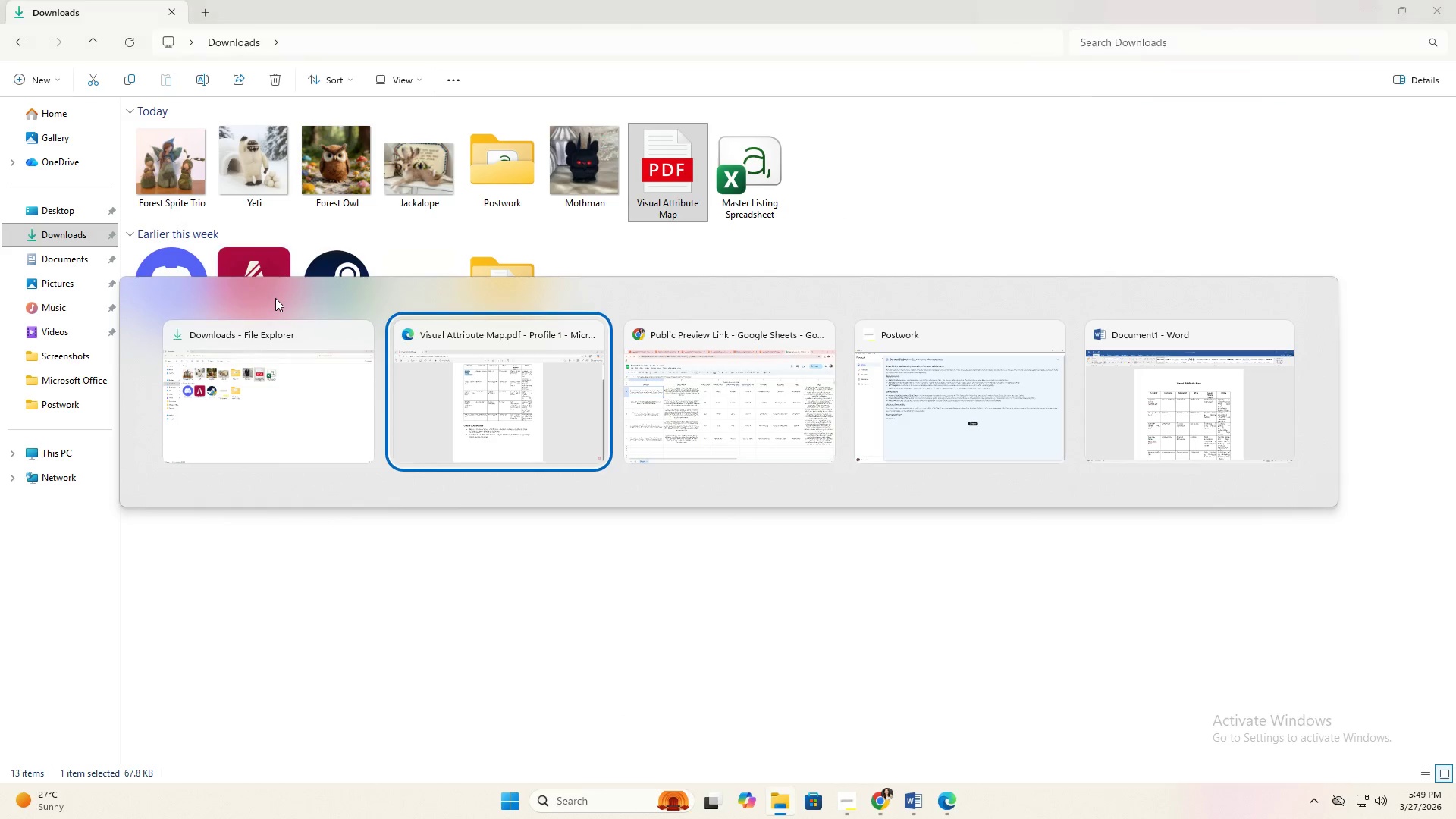 
key(Alt+Tab)
 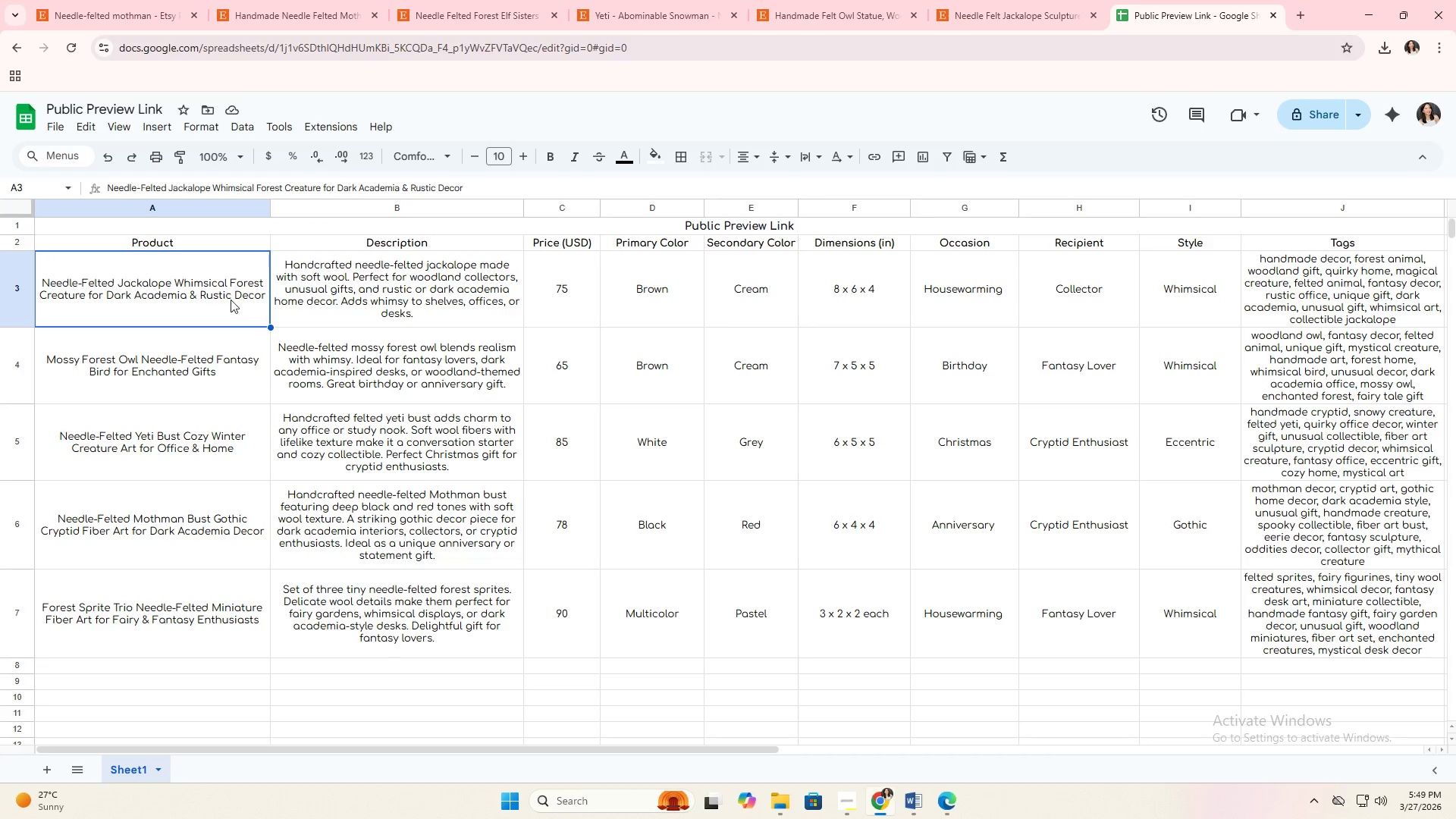 
double_click([209, 284])
 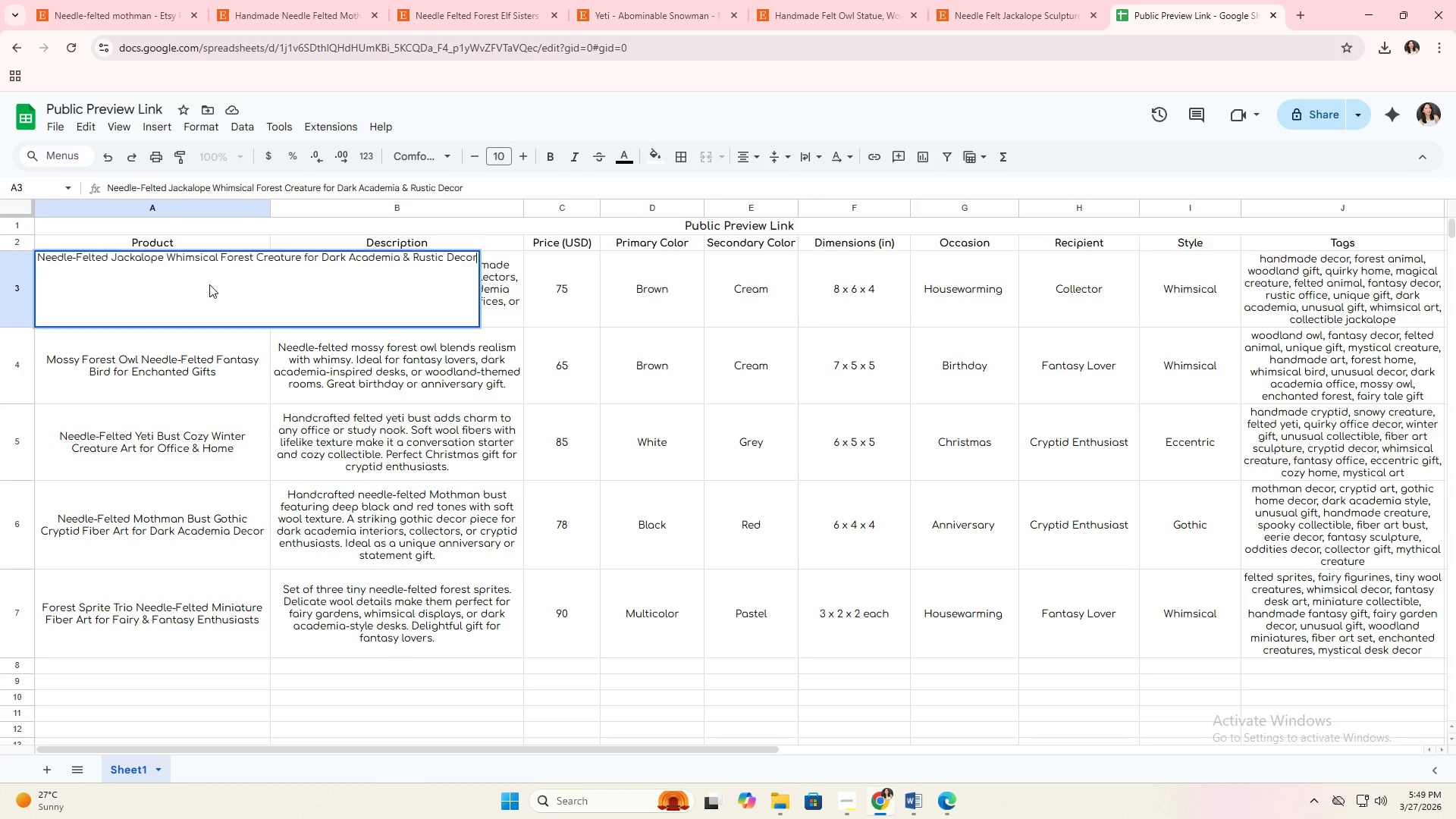 
triple_click([209, 284])
 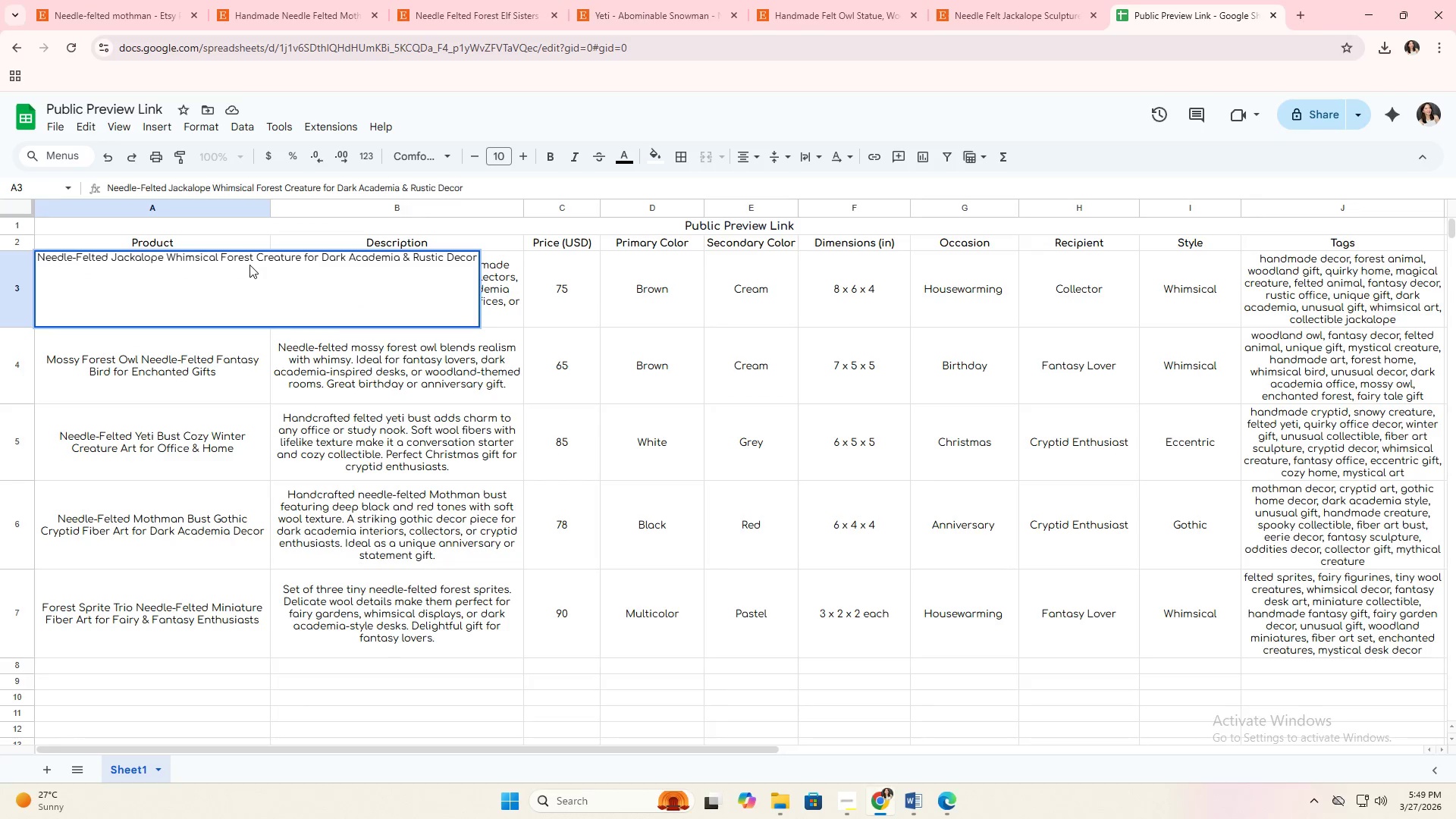 
double_click([249, 264])
 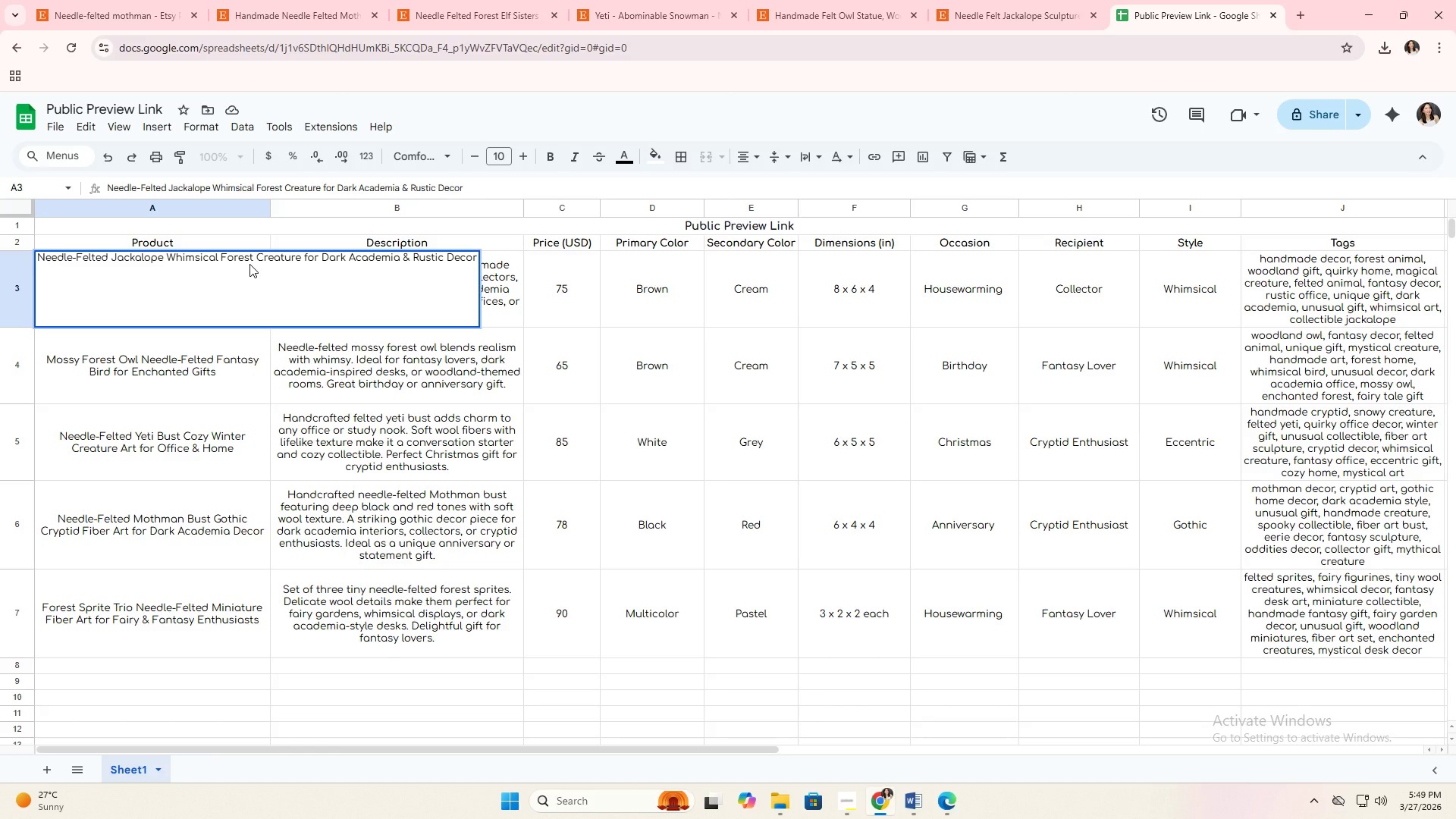 
triple_click([249, 264])
 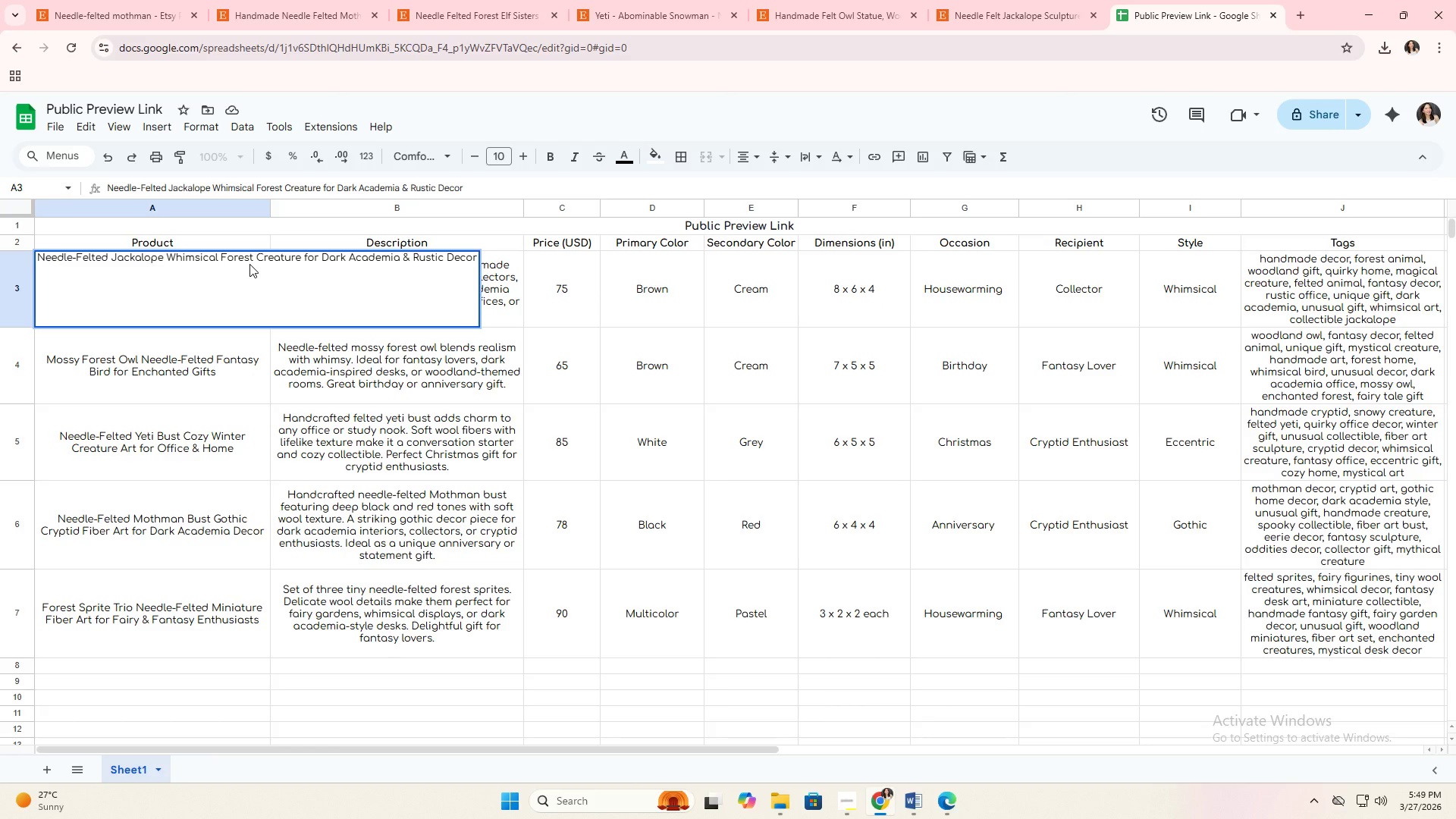 
triple_click([249, 264])
 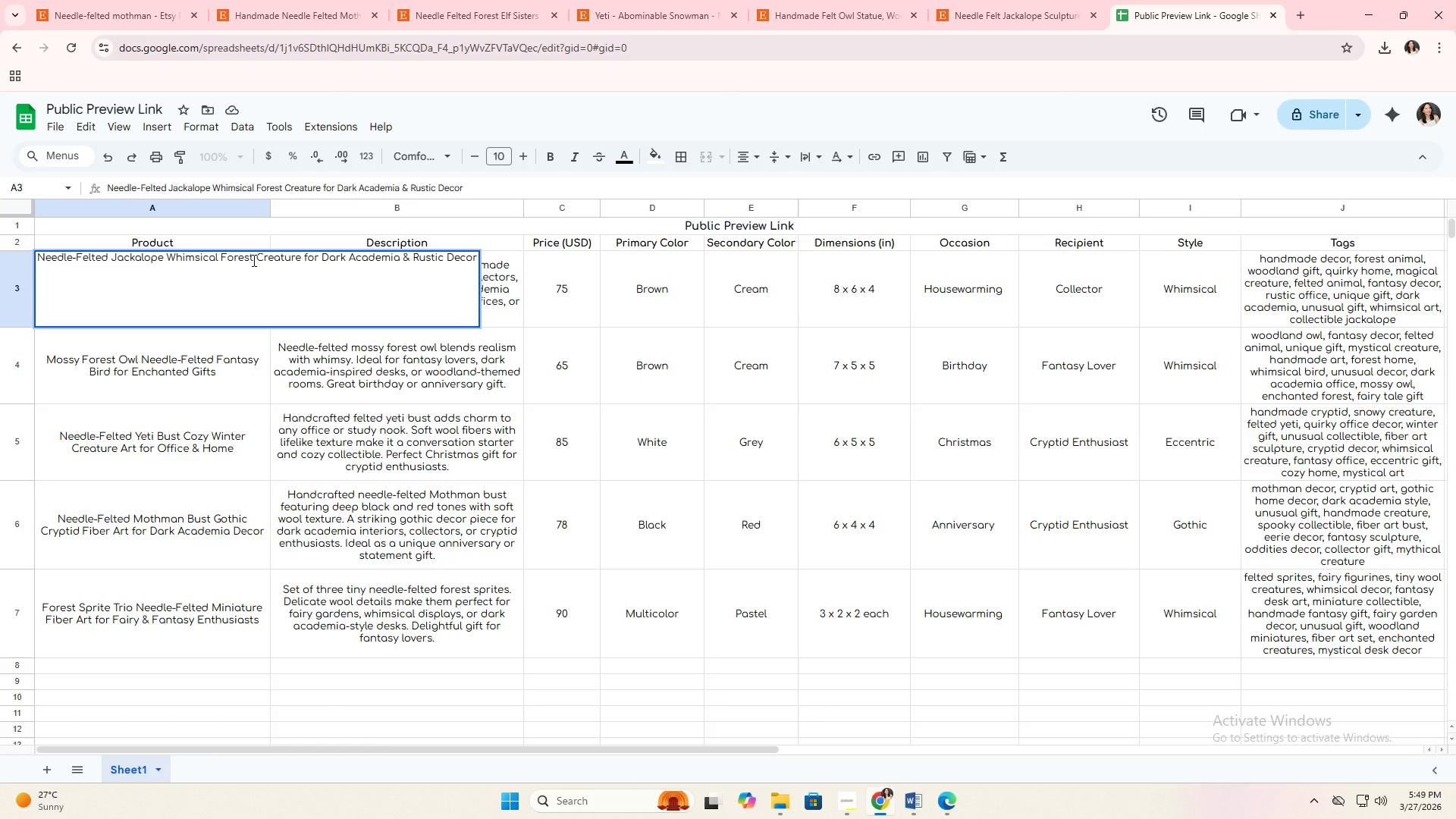 
triple_click([253, 260])
 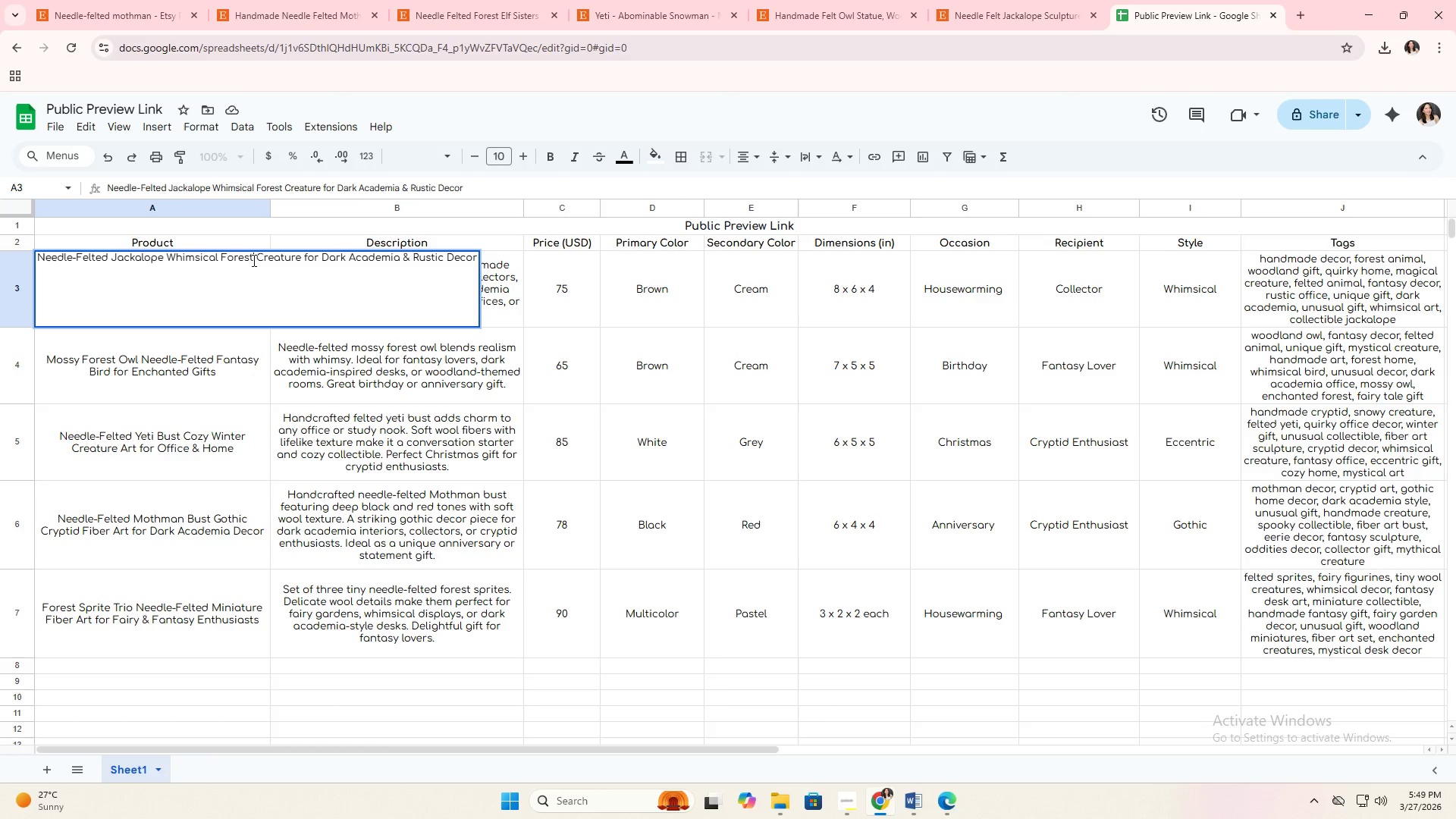 
triple_click([253, 260])
 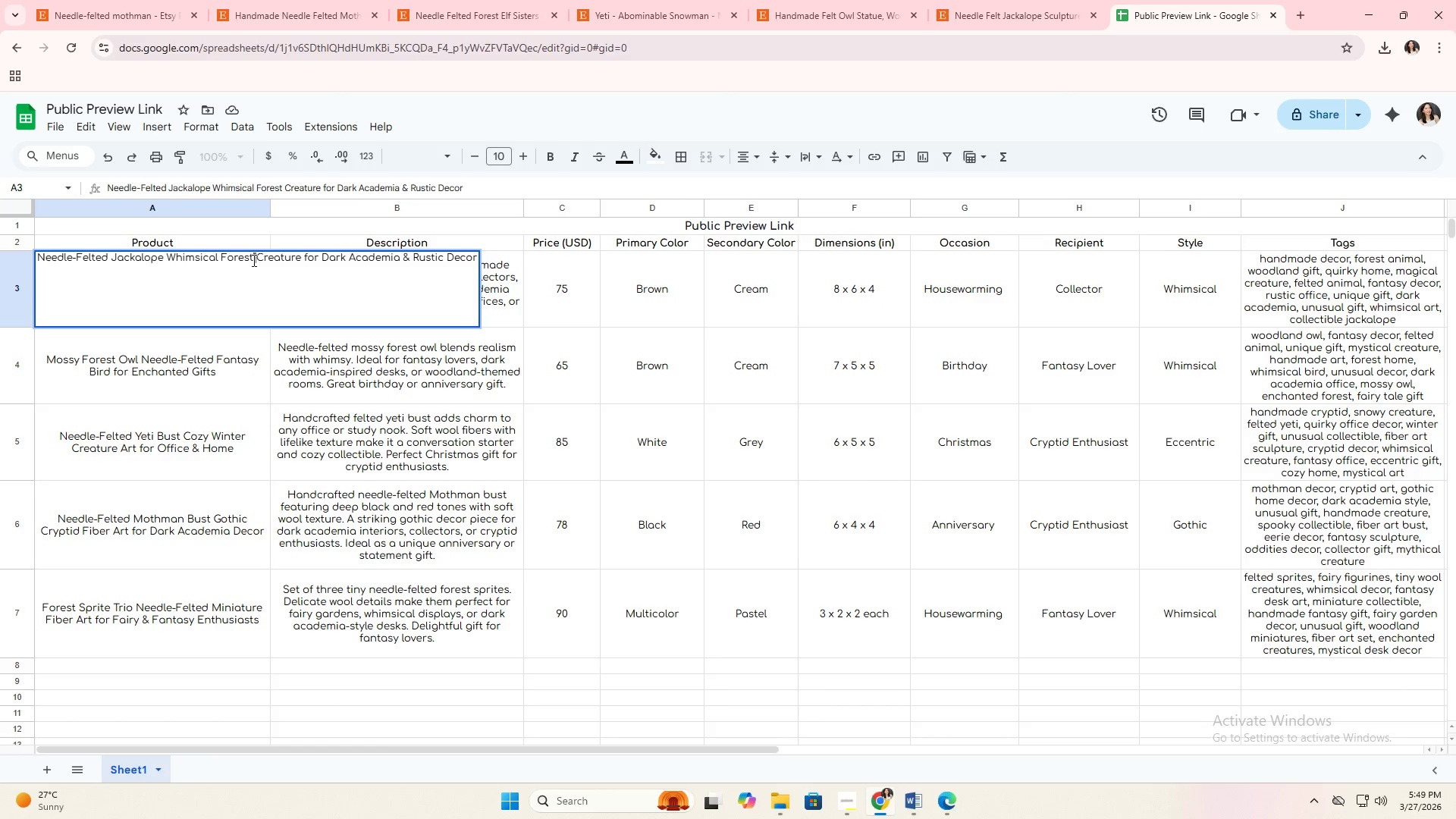 
triple_click([253, 260])
 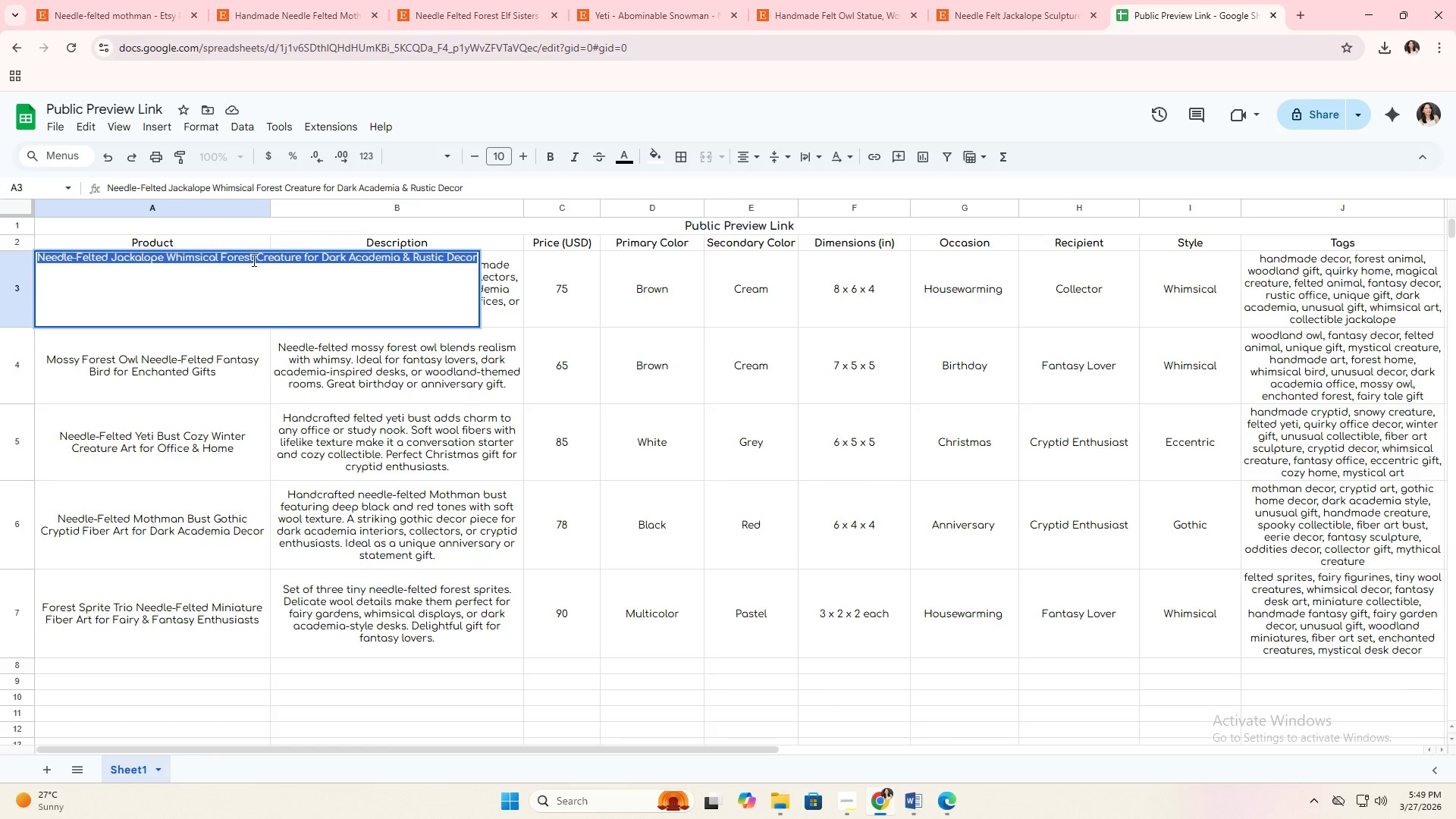 
triple_click([253, 260])
 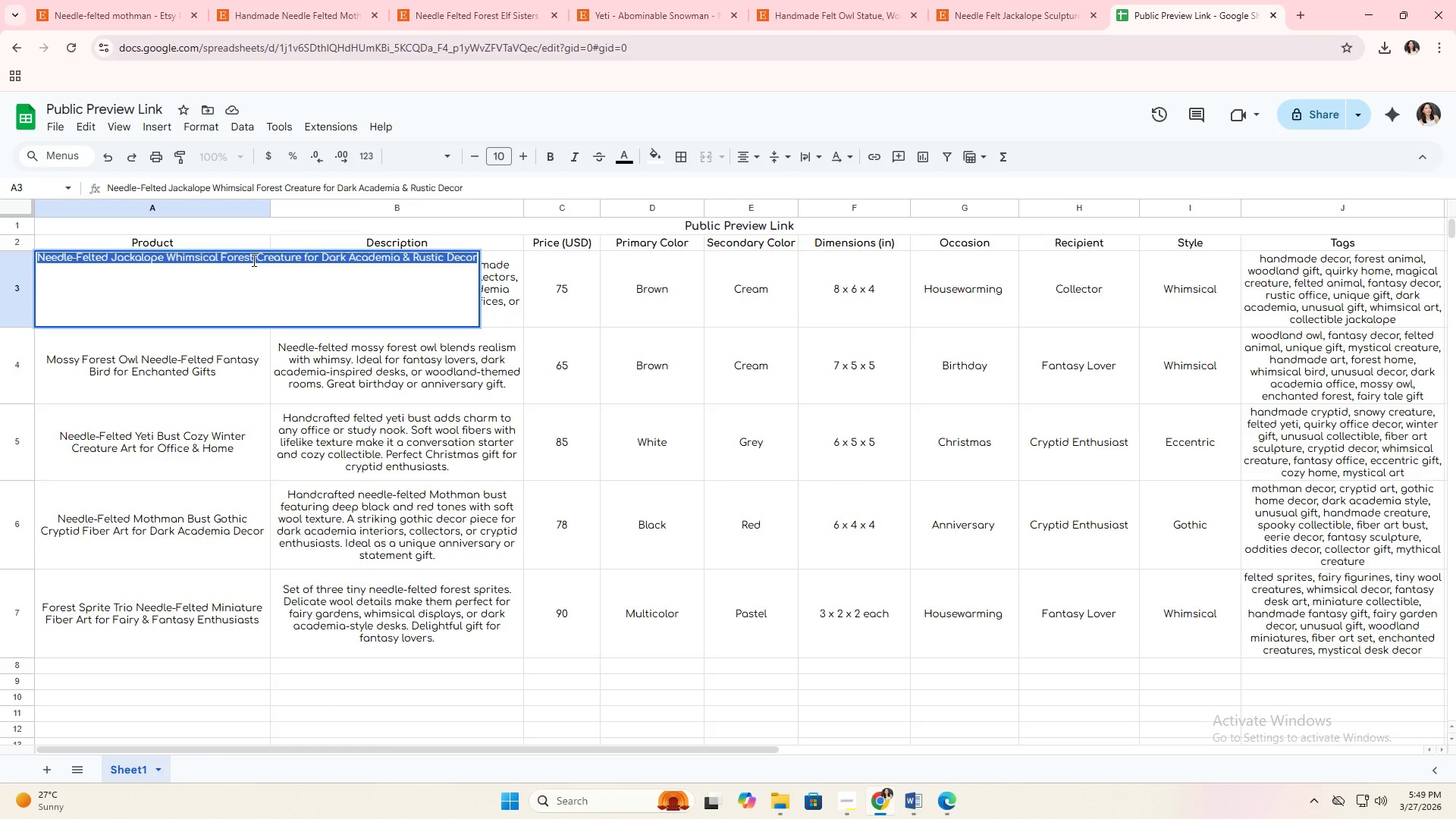 
key(Control+V)
 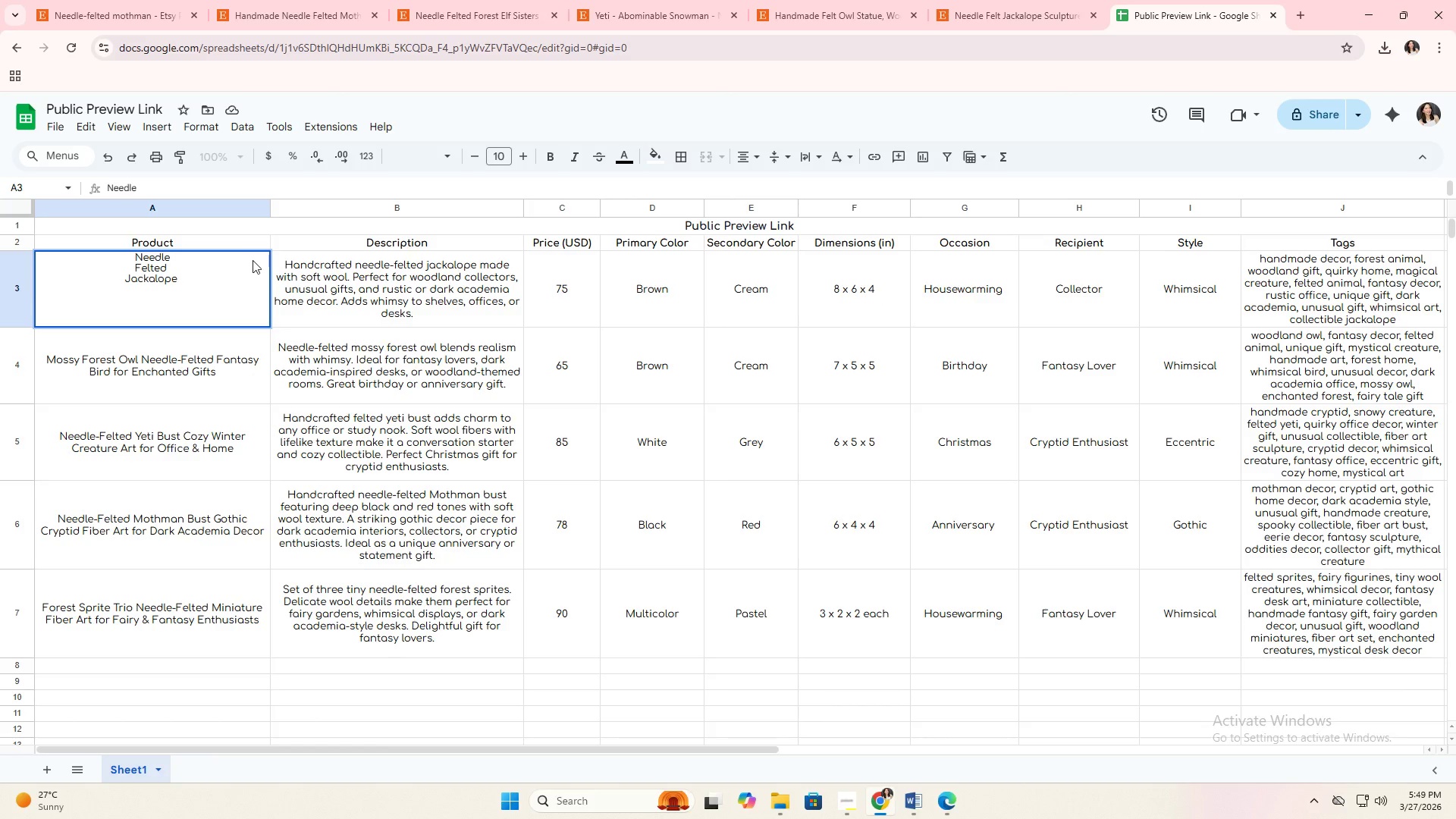 
key(Enter)
 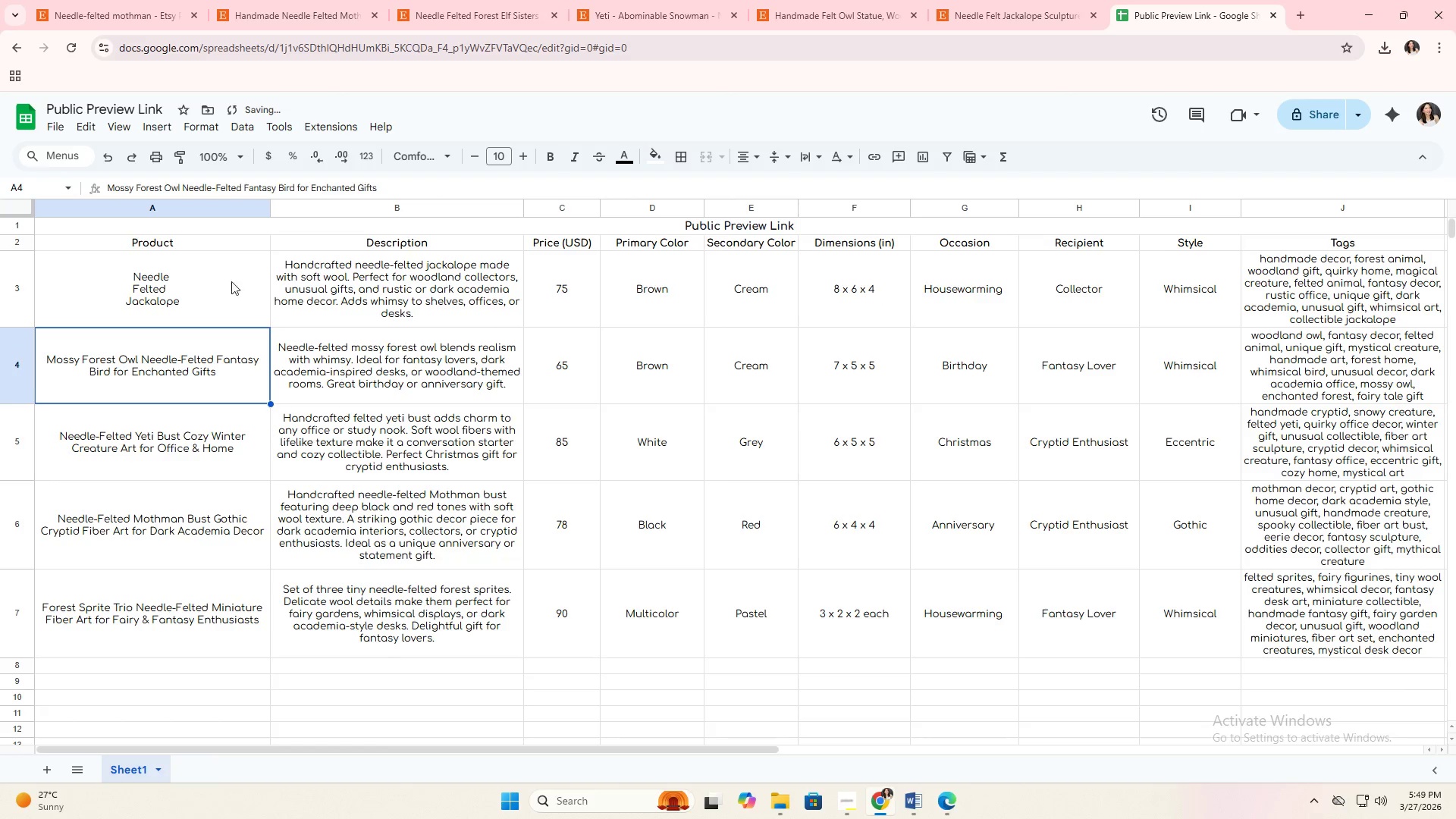 
left_click([215, 290])
 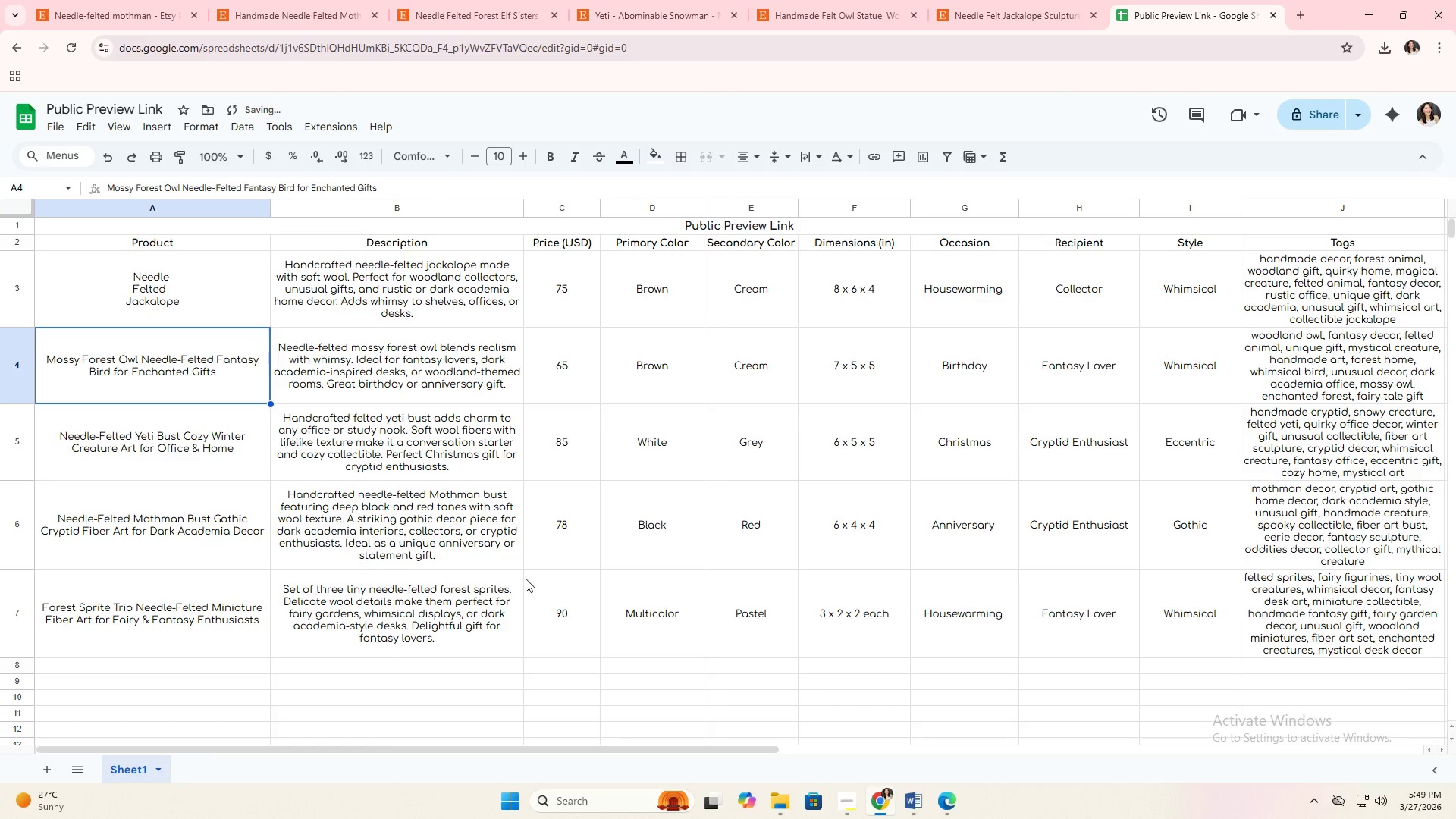 
key(Alt+AltLeft)
 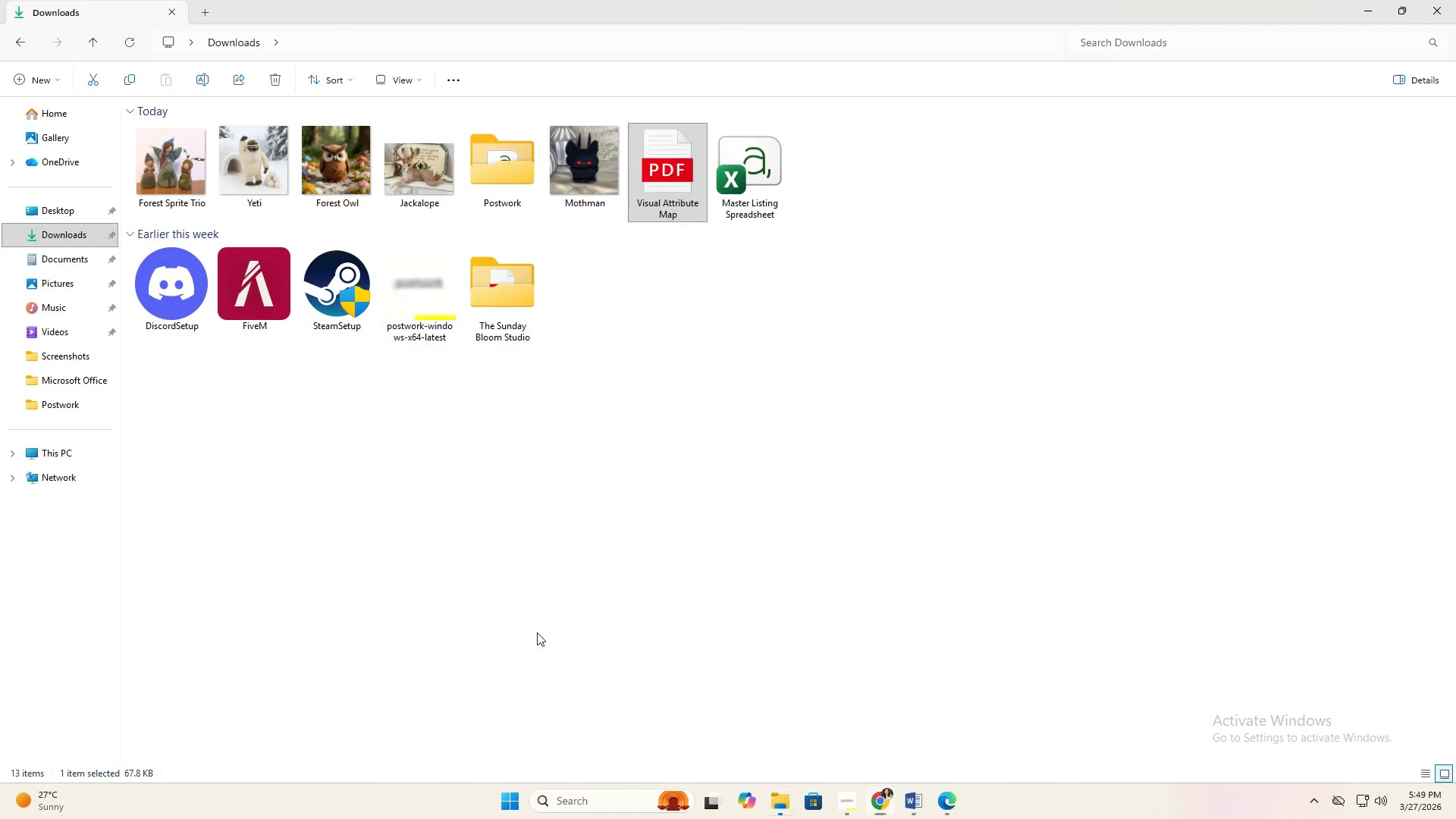 
key(Alt+Tab)
 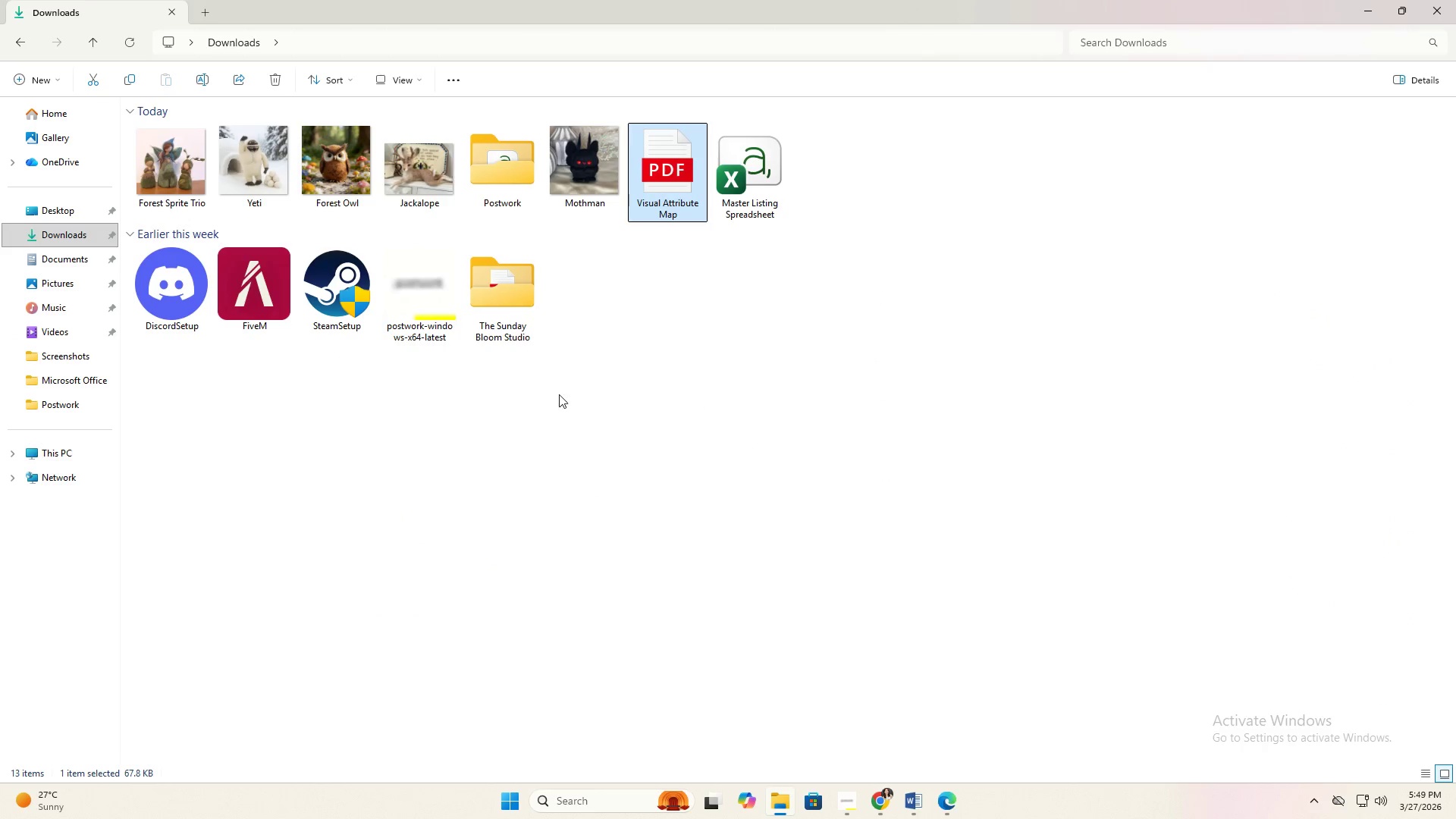 
key(Alt+Tab)
 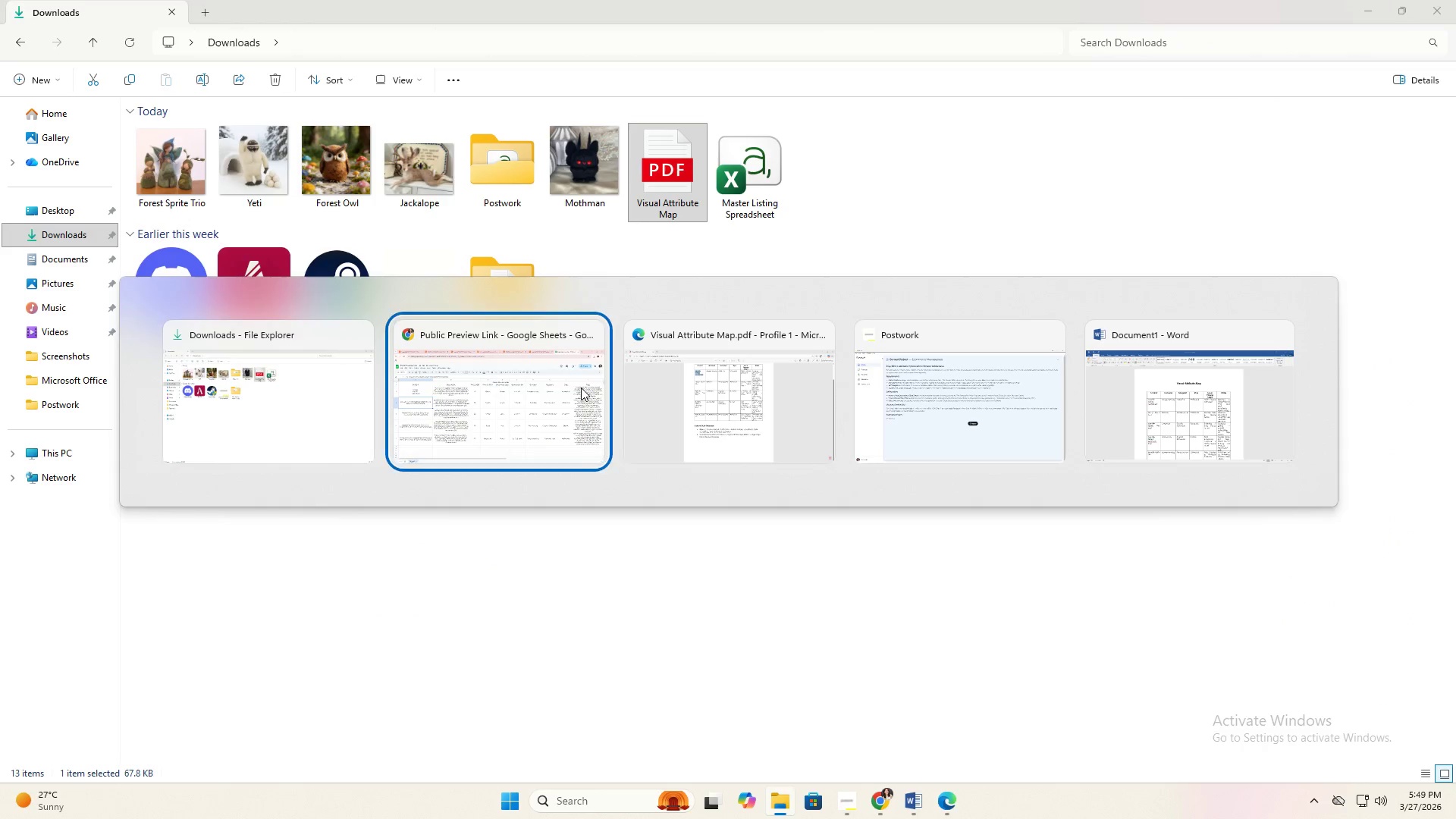 
key(Alt+Tab)
 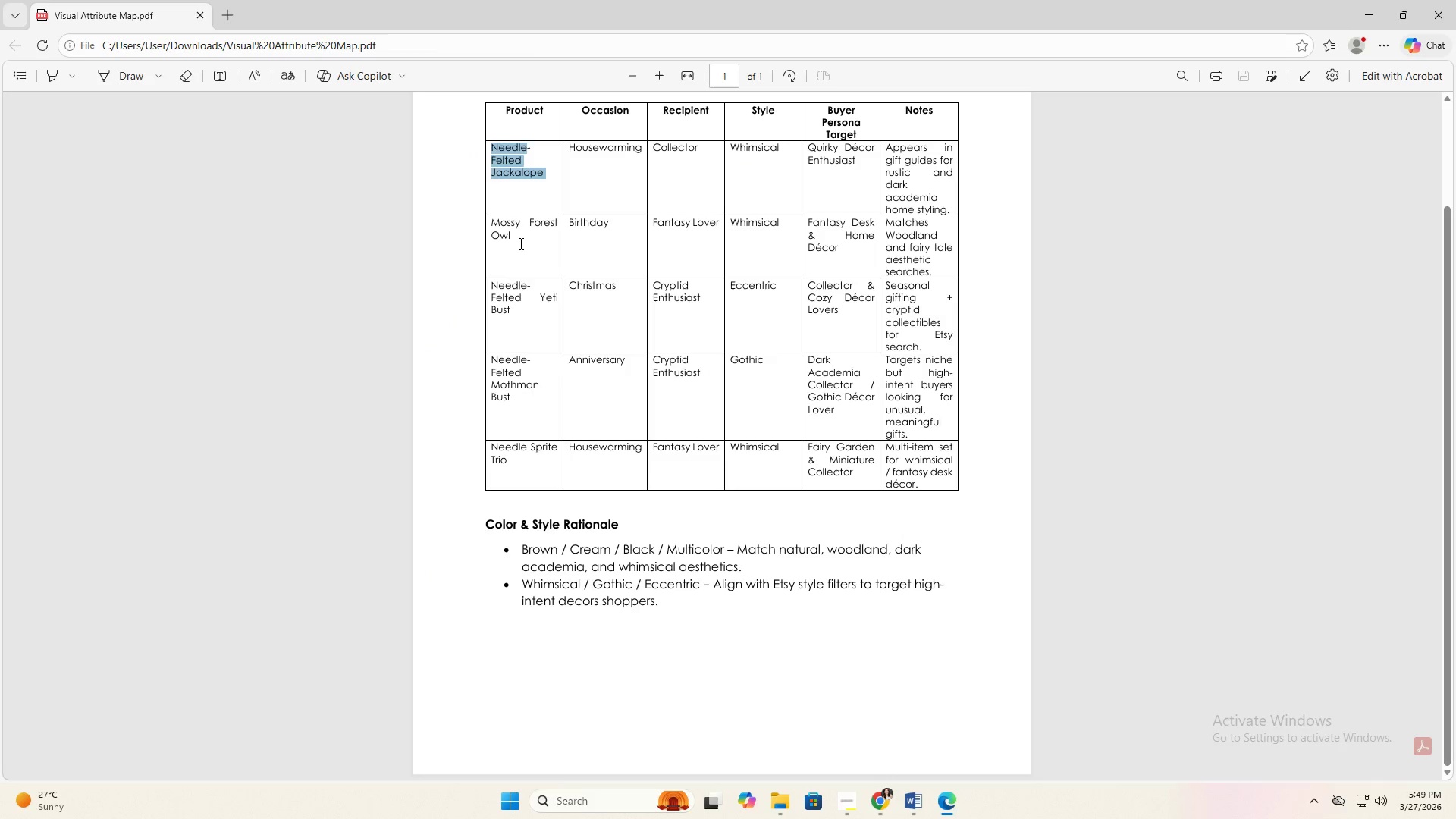 
left_click([498, 224])
 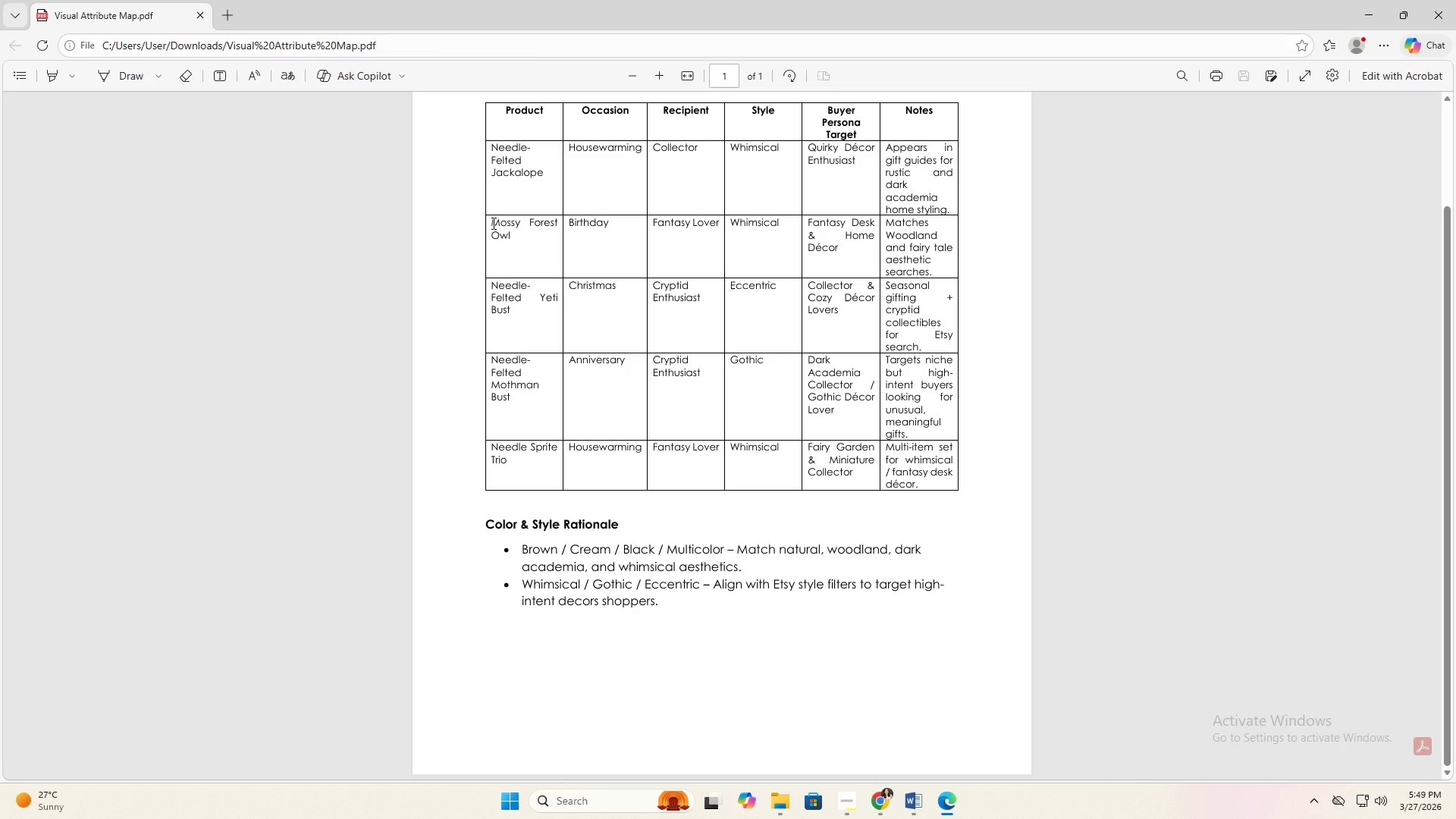 
left_click_drag(start_coordinate=[492, 223], to_coordinate=[526, 239])
 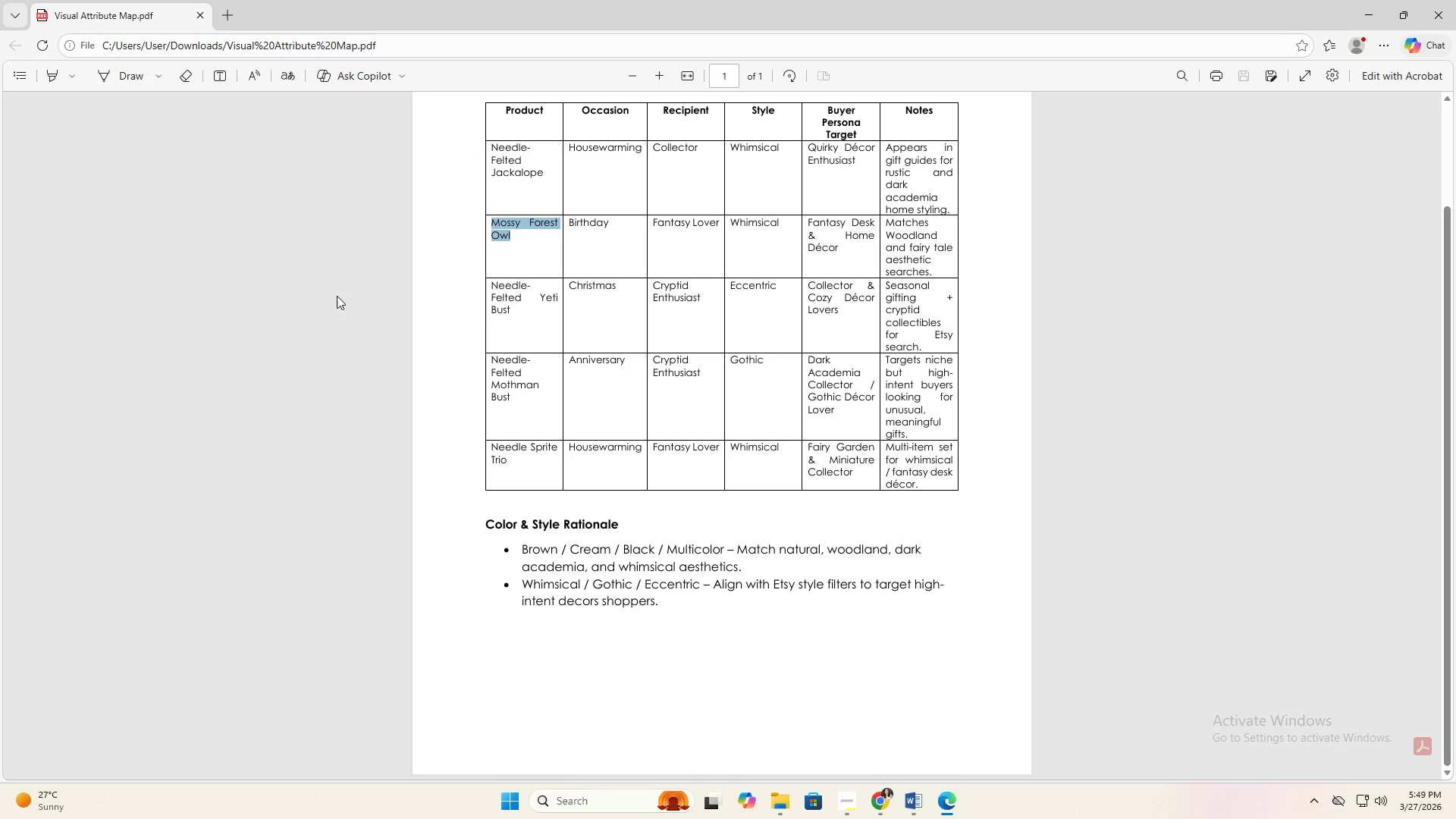 
key(Control+C)
 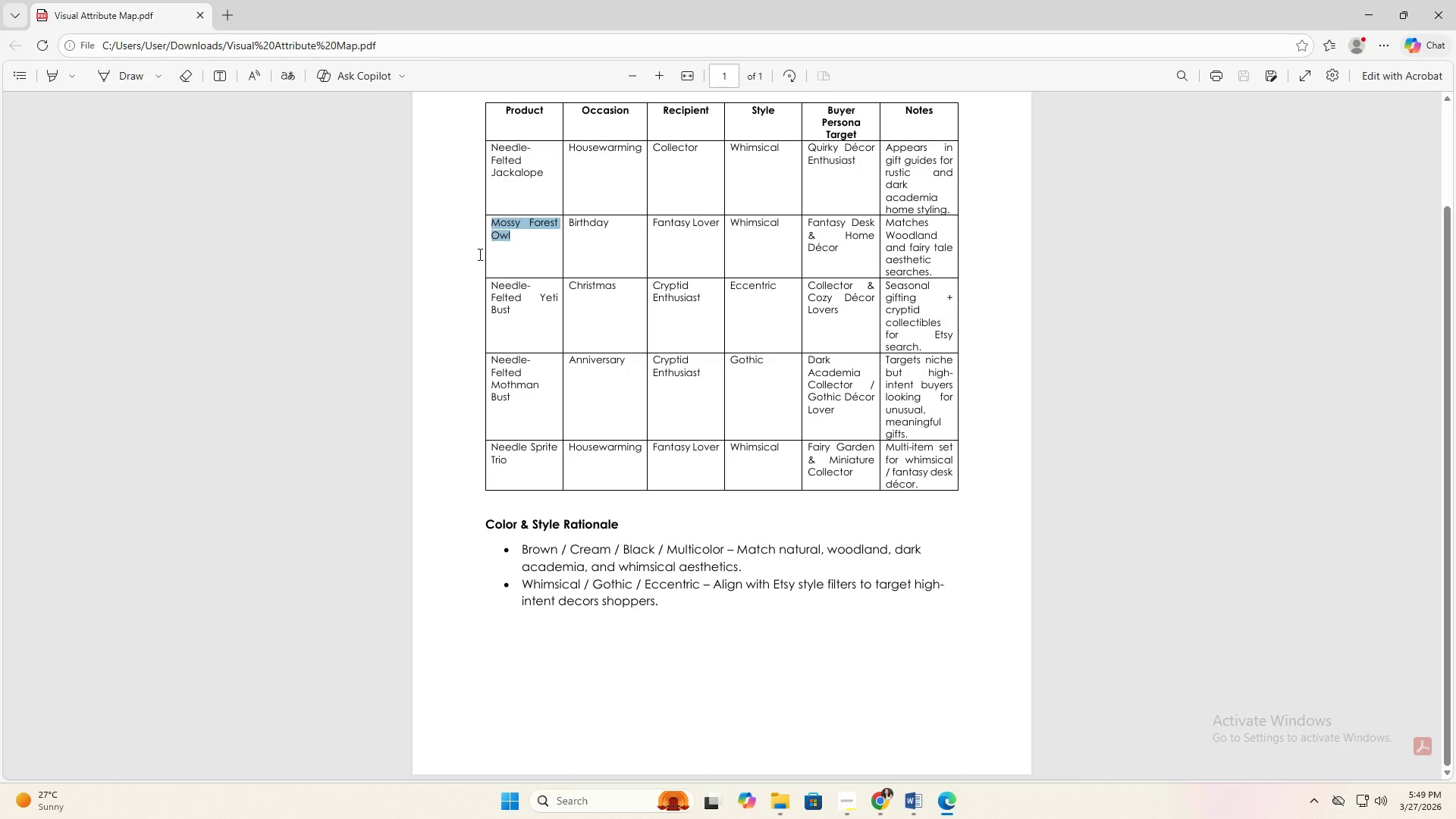 
key(Alt+AltLeft)
 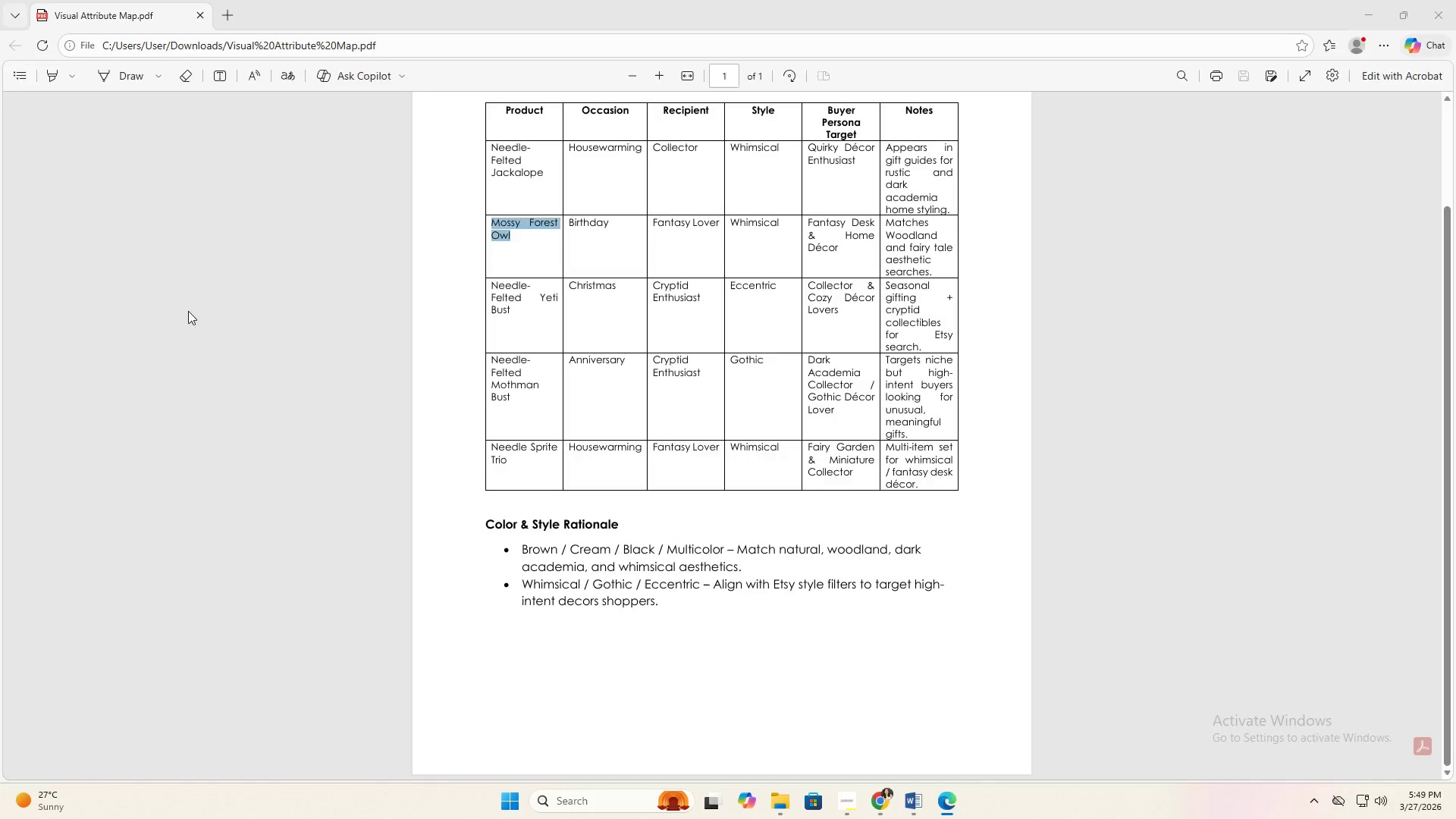 
key(Alt+Tab)
 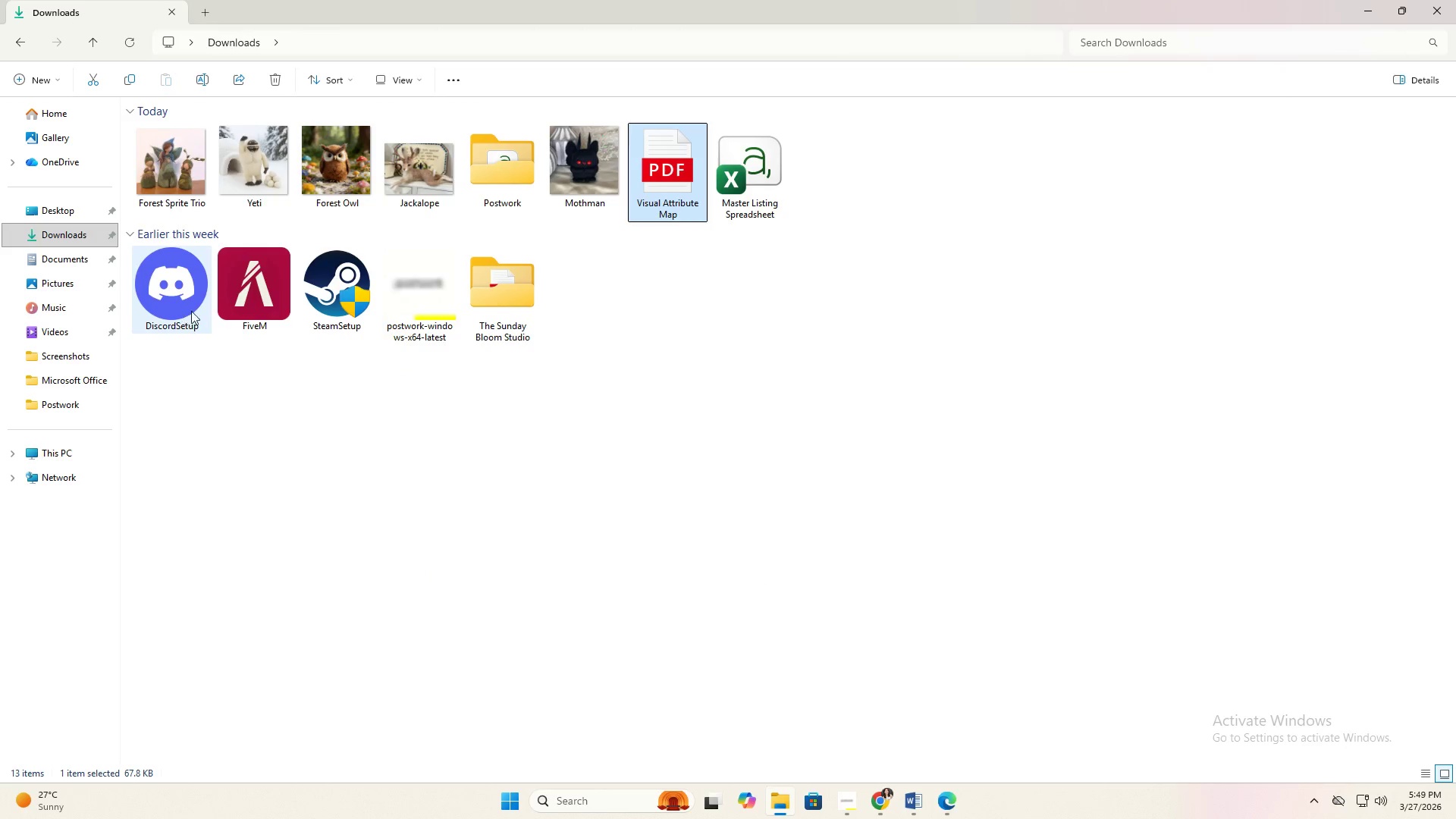 
key(Alt+Tab)
 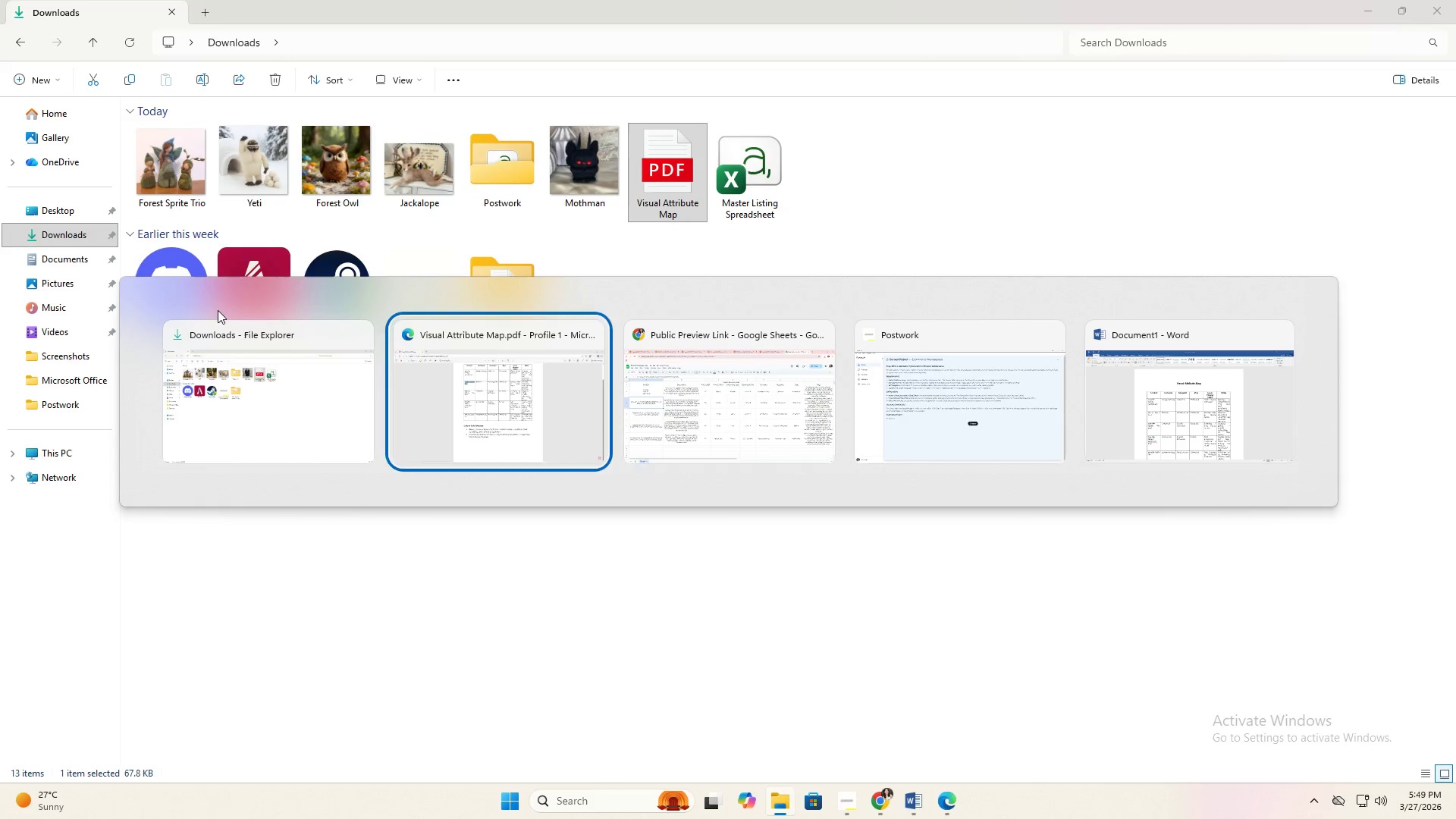 
key(Alt+Tab)
 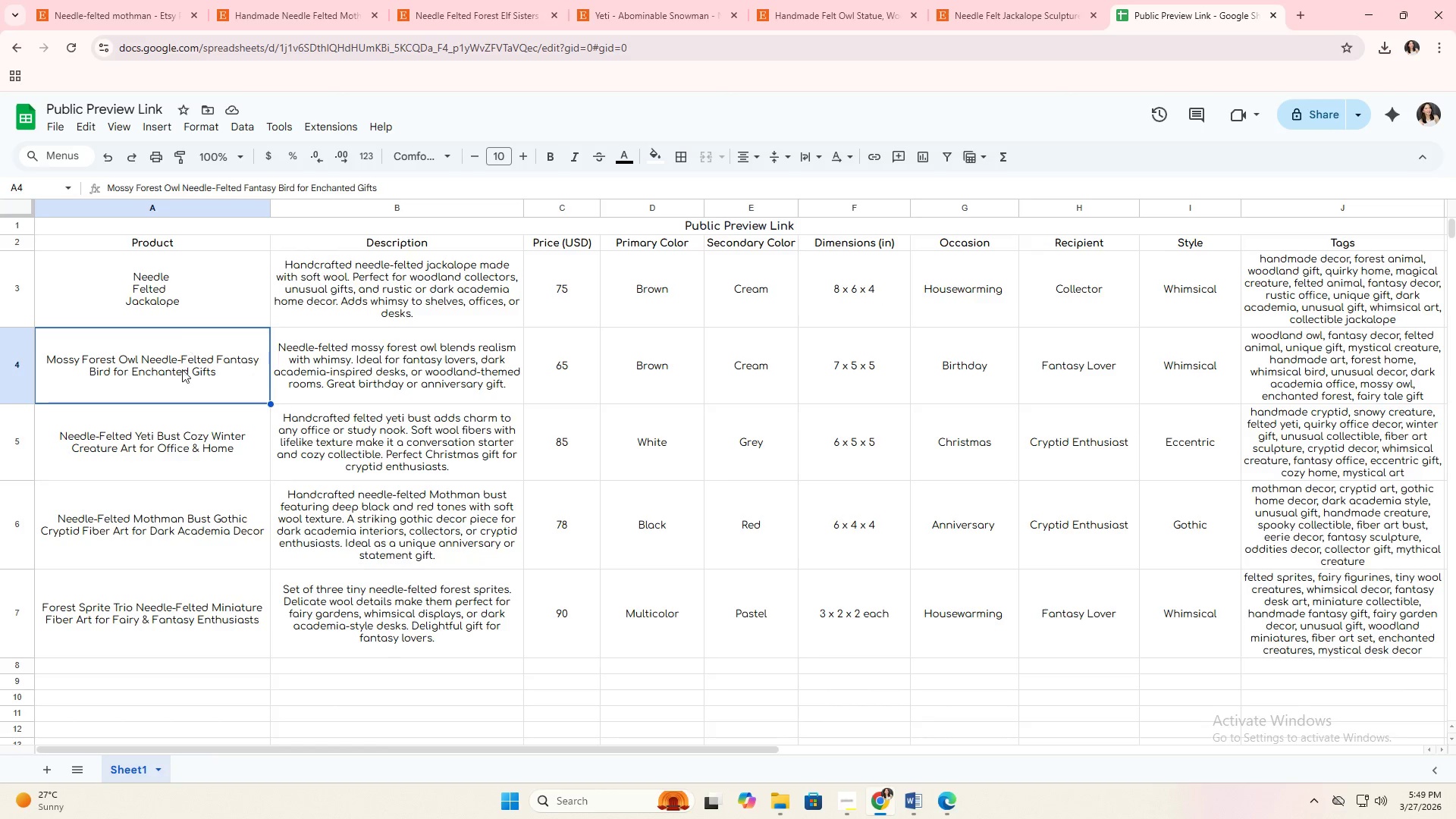 
double_click([181, 371])
 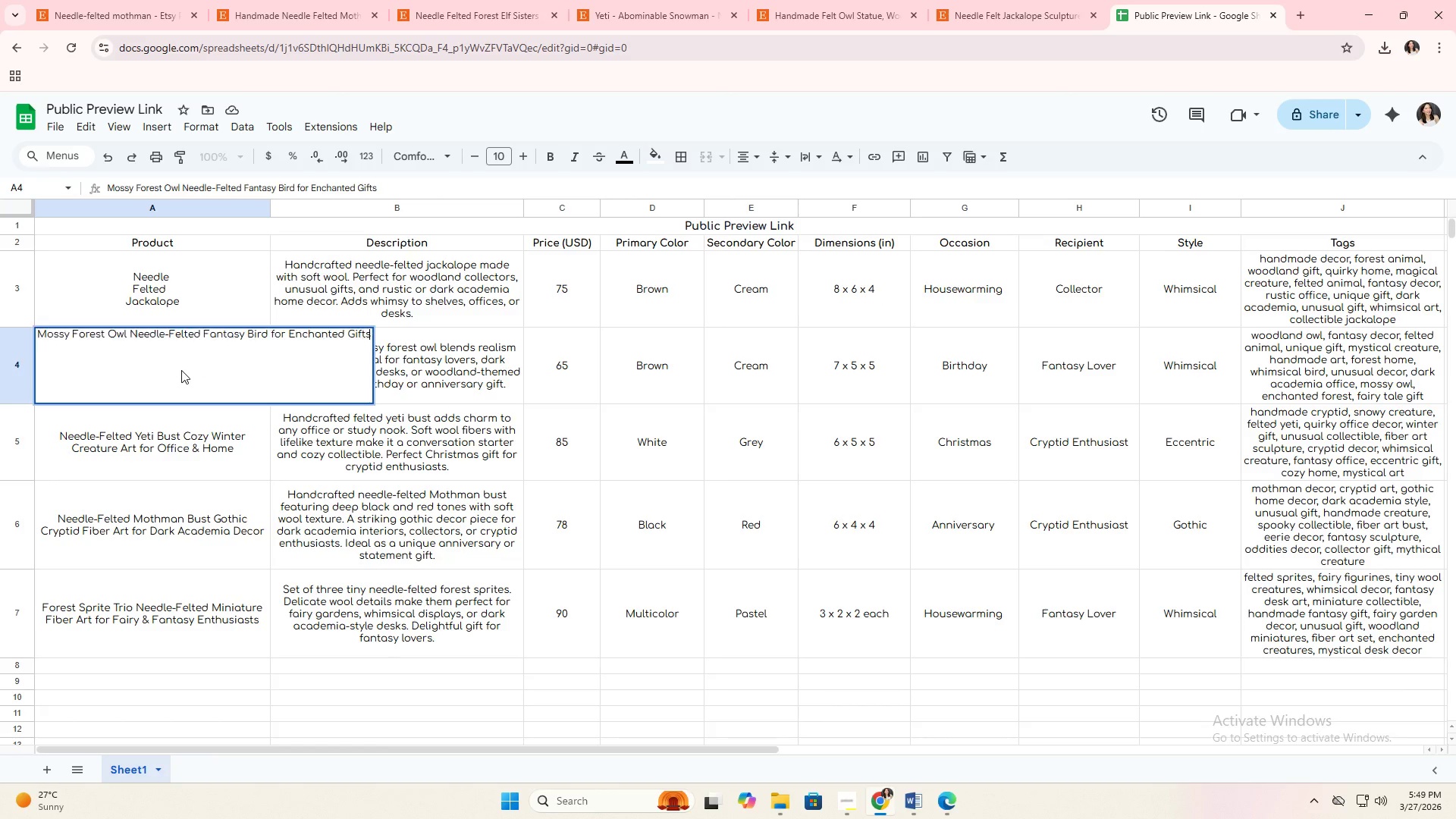 
triple_click([181, 370])
 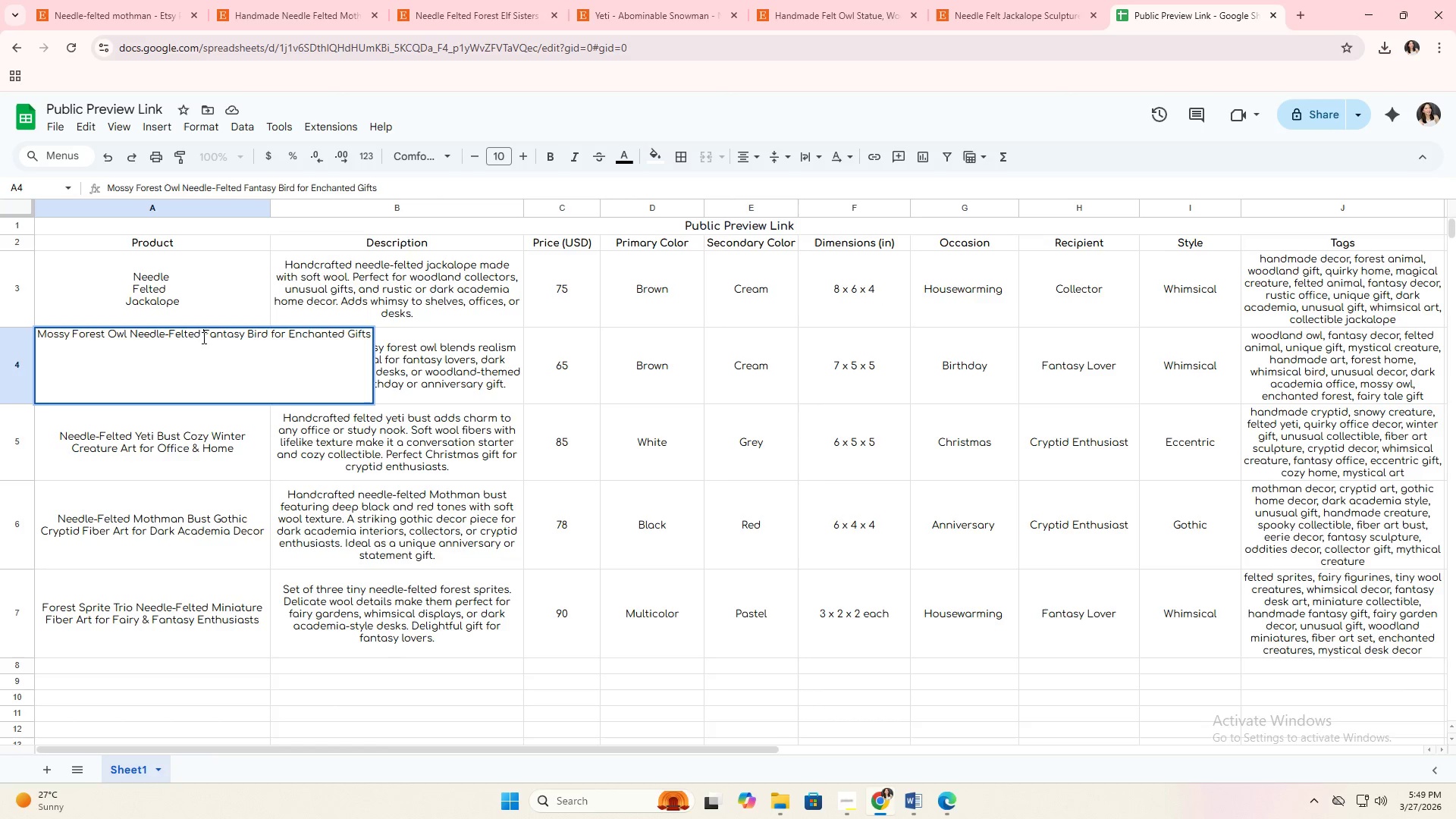 
double_click([202, 337])
 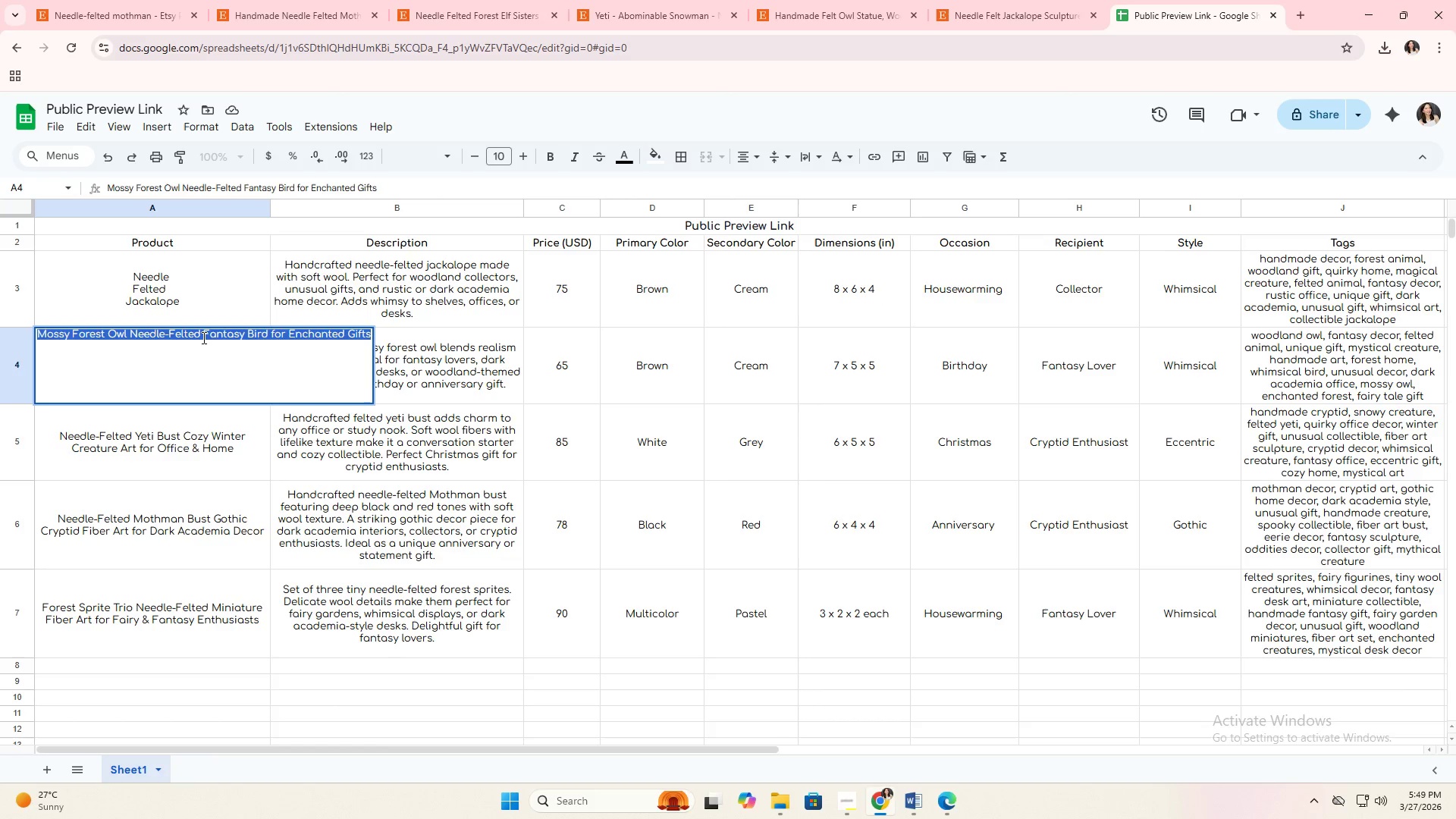 
triple_click([202, 337])
 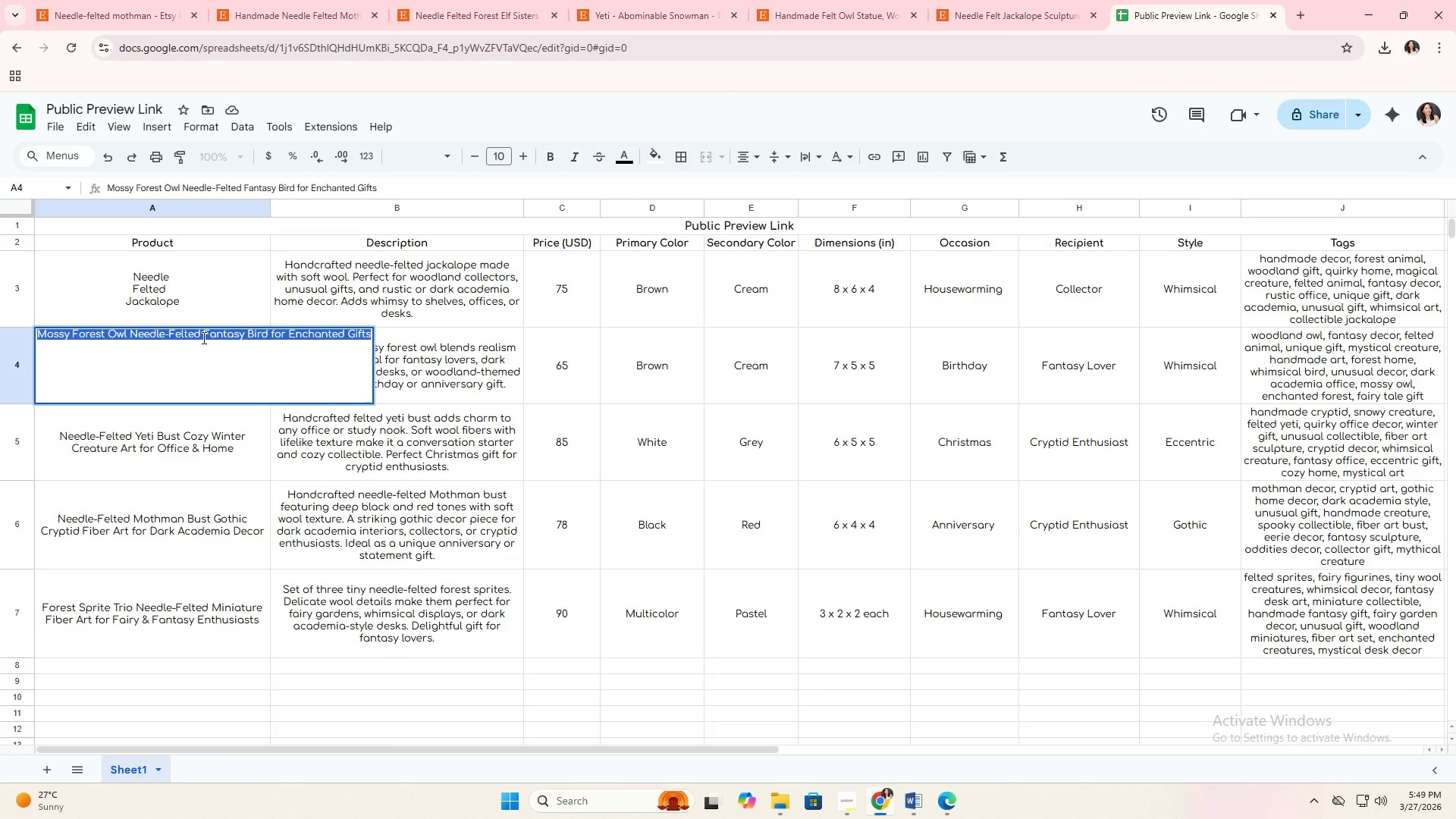 
key(Control+V)
 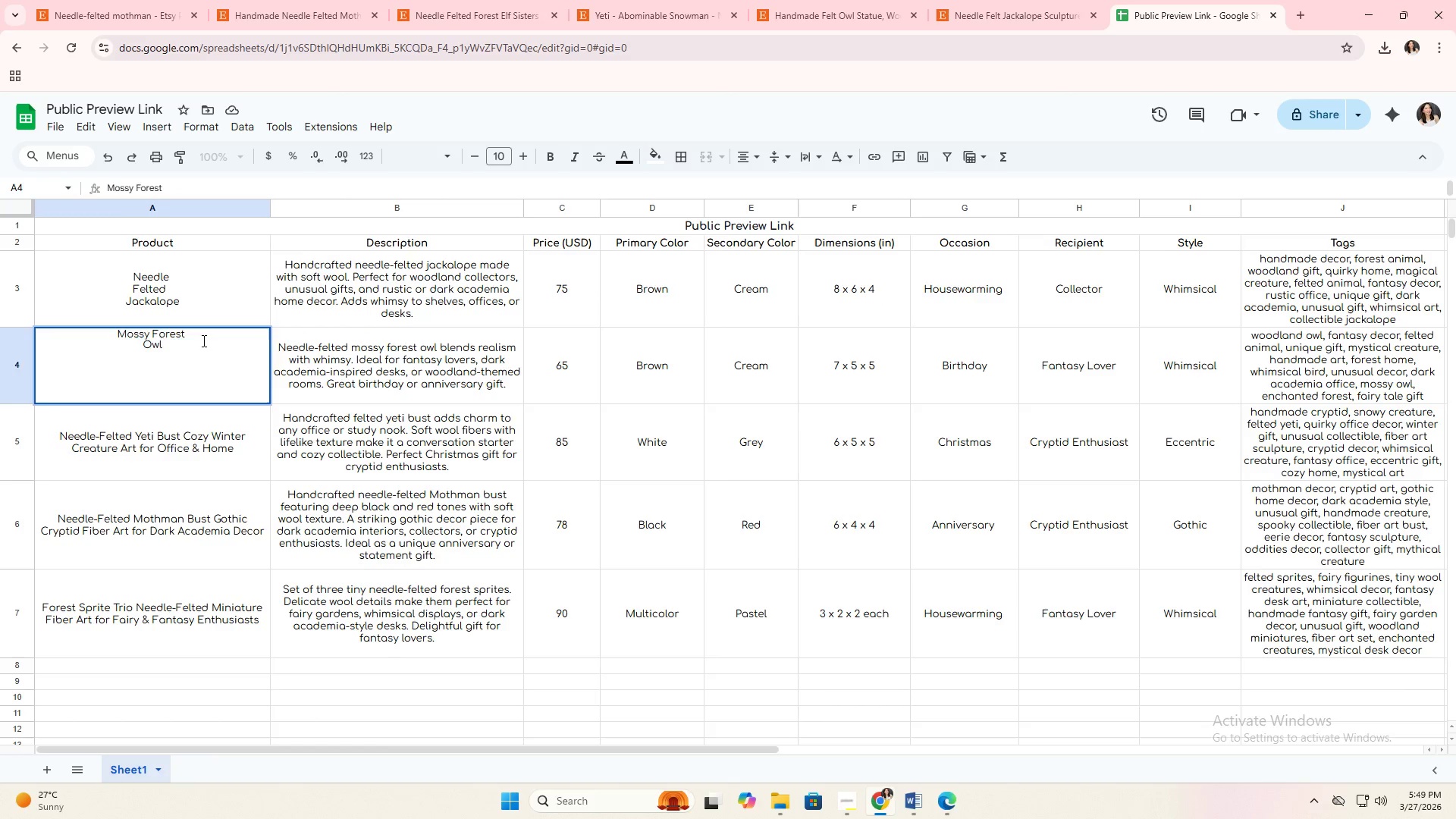 
key(Enter)
 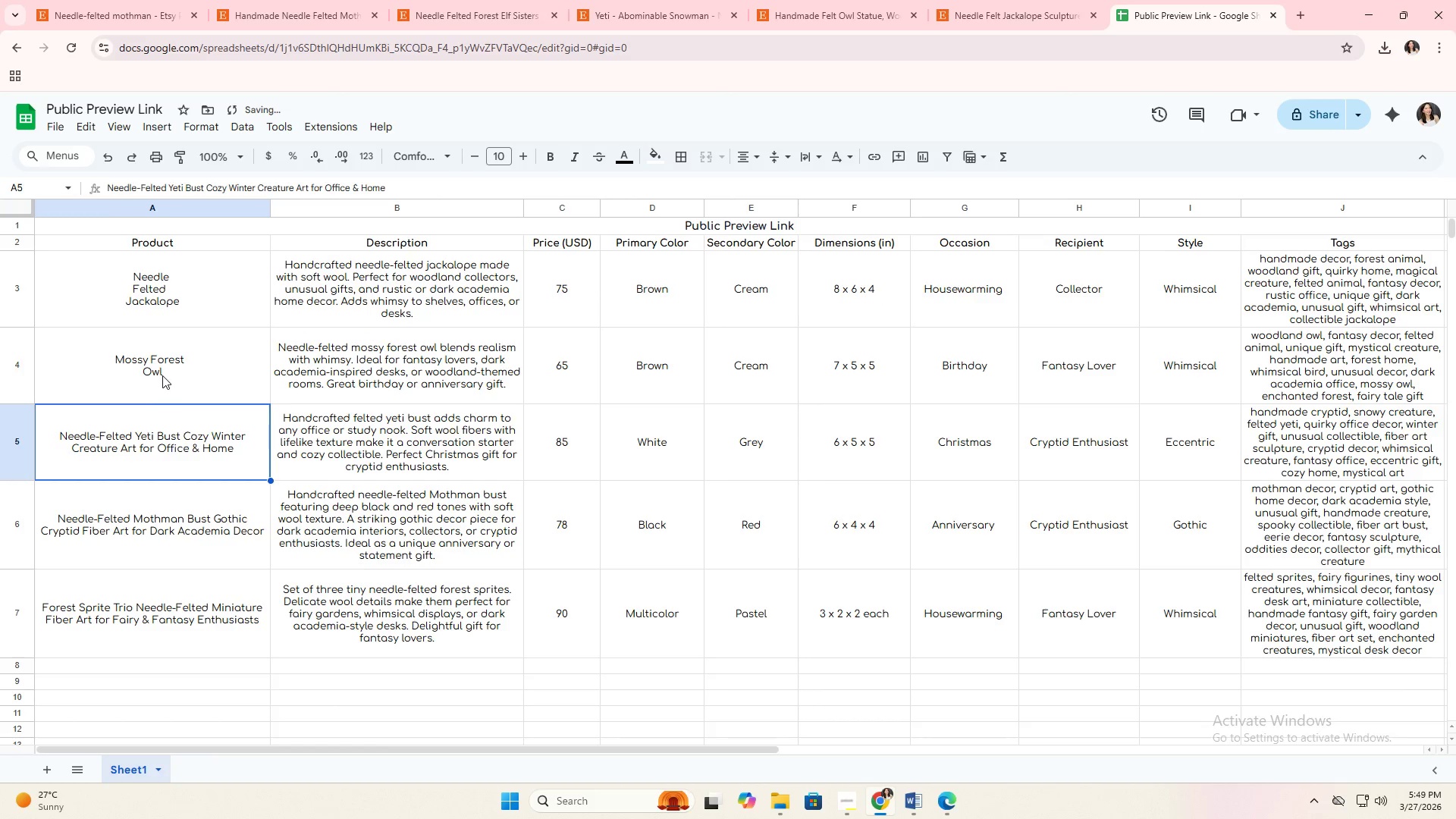 
double_click([162, 375])
 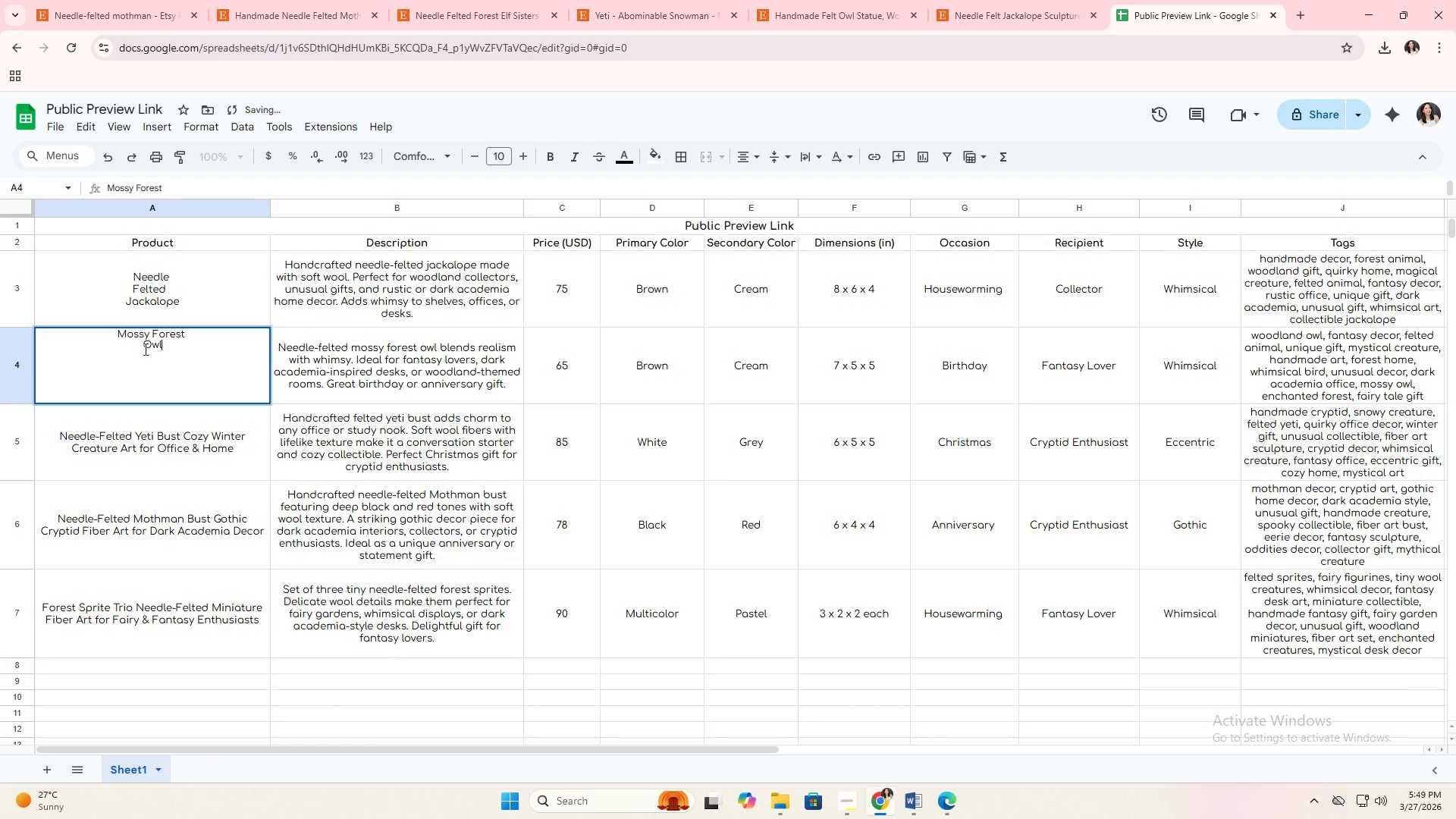 
left_click([144, 346])
 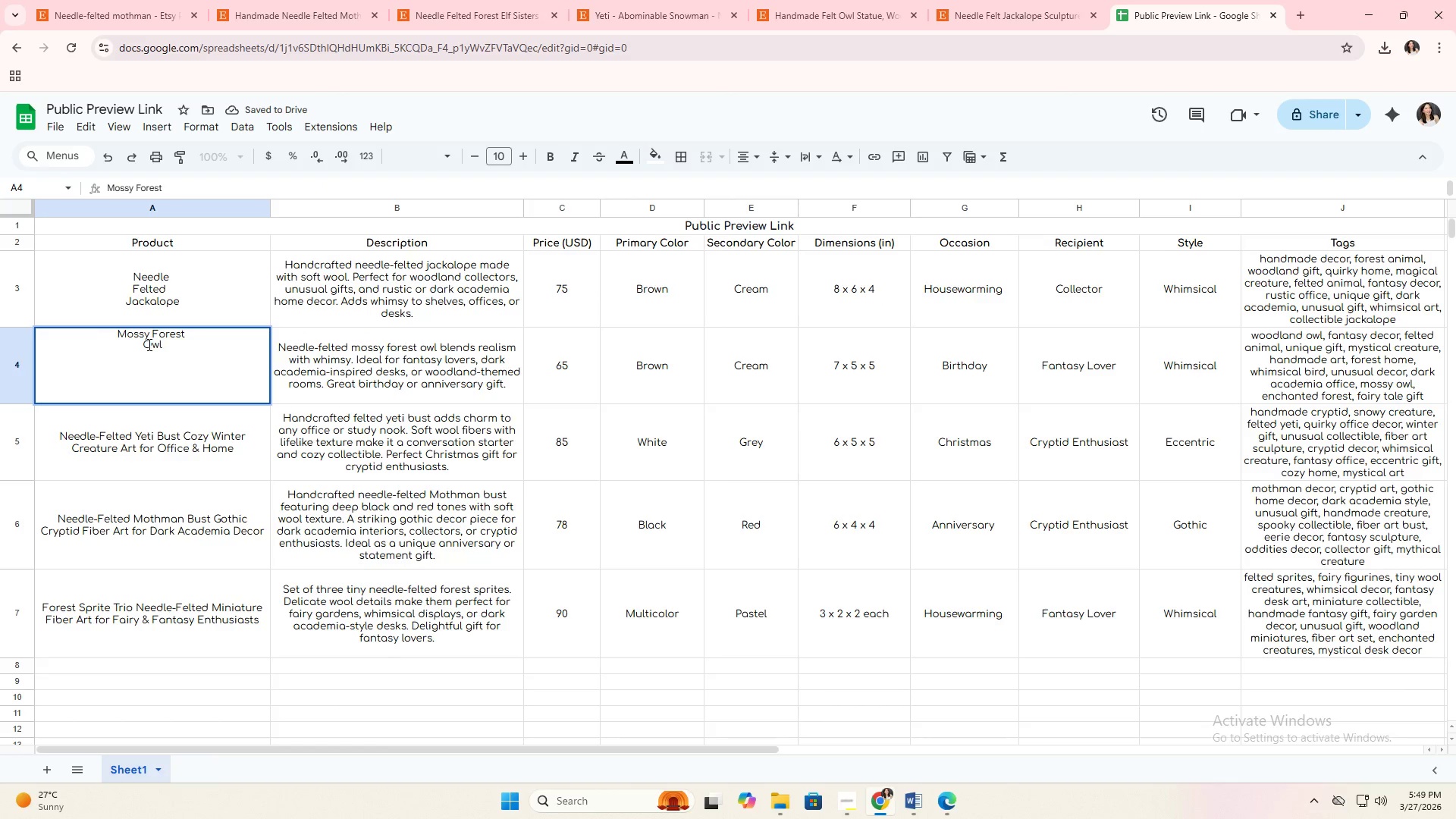 
key(Backspace)
 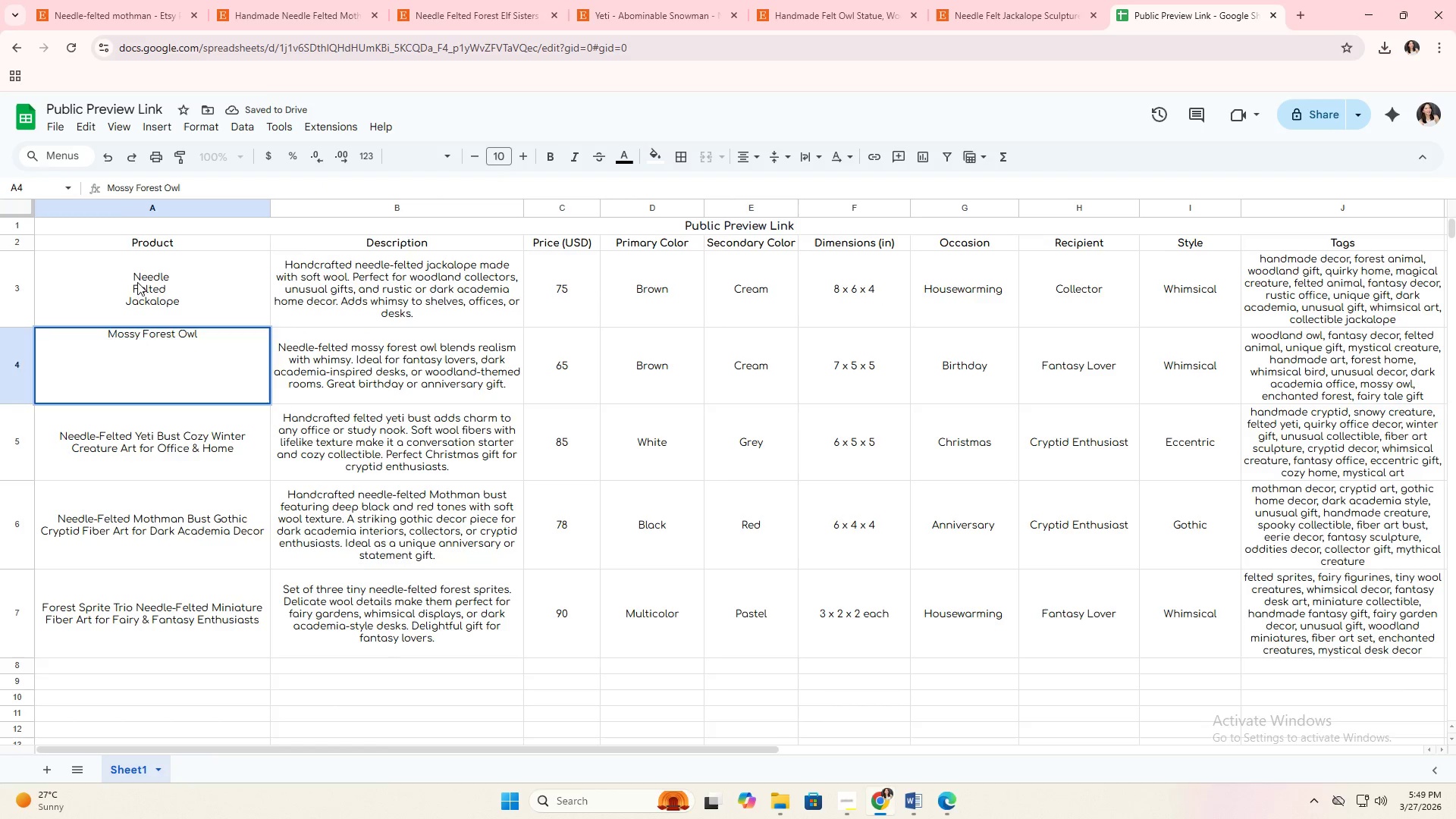 
double_click([133, 285])
 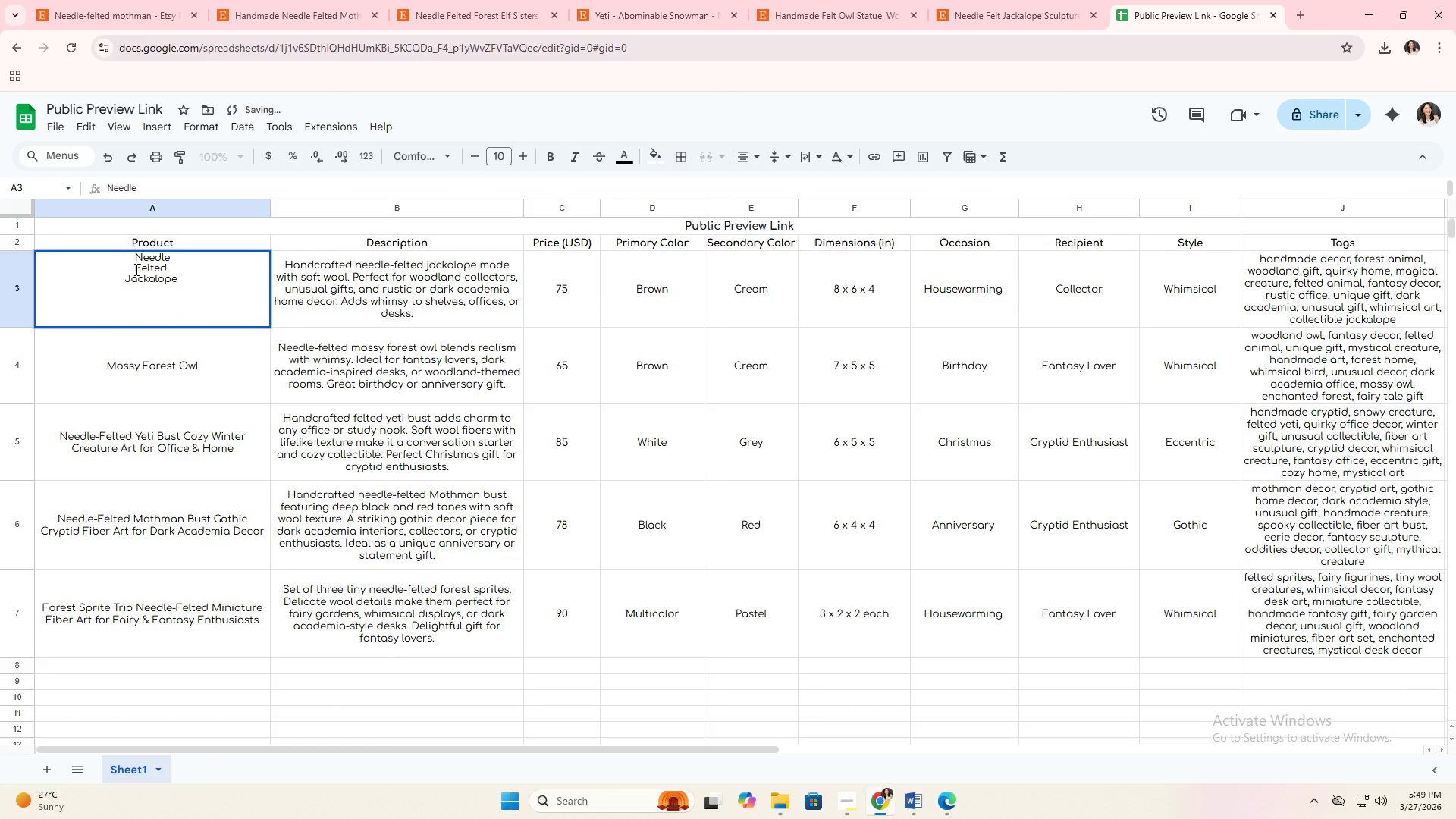 
left_click([135, 268])
 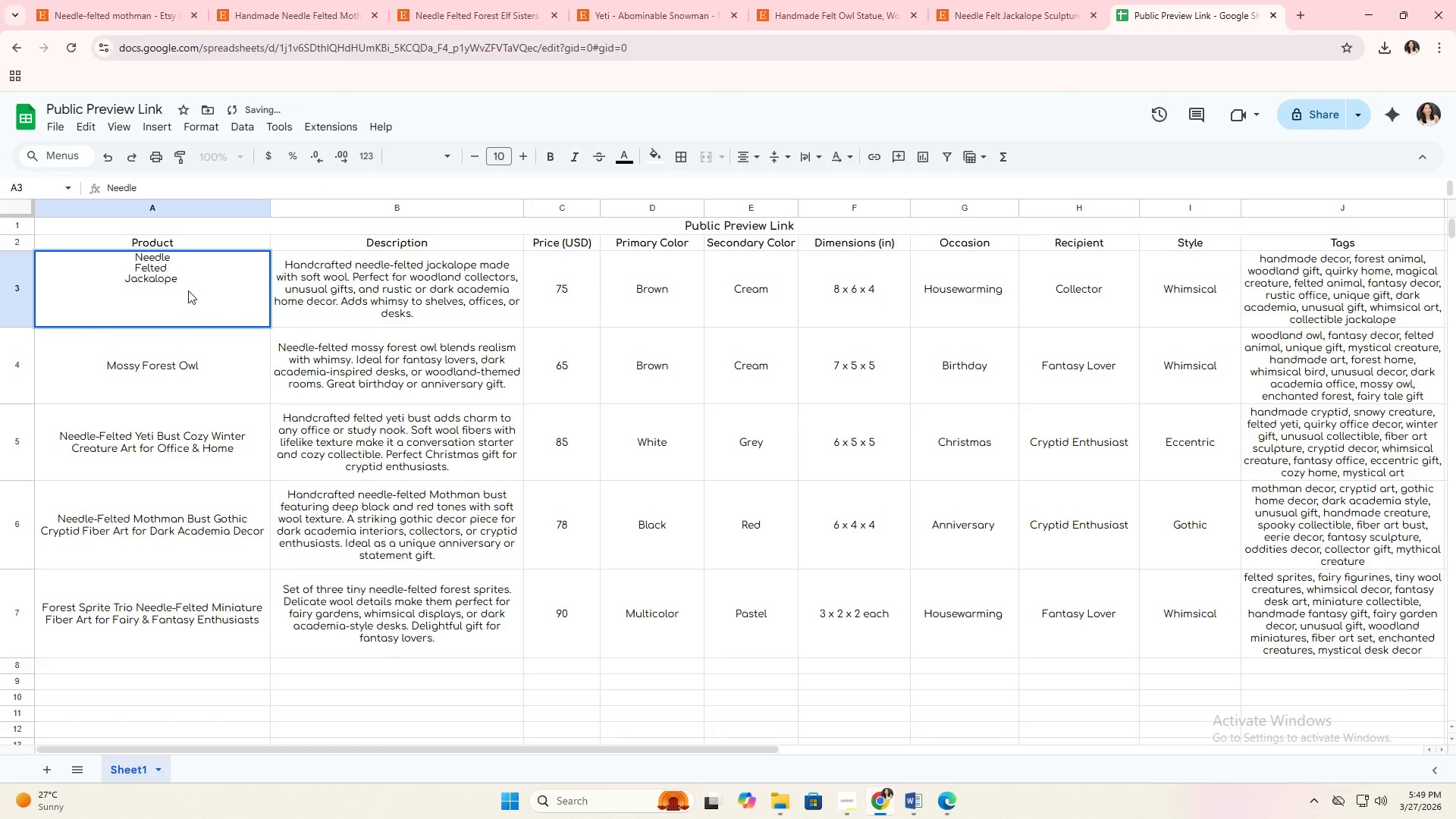 
key(Backspace)
 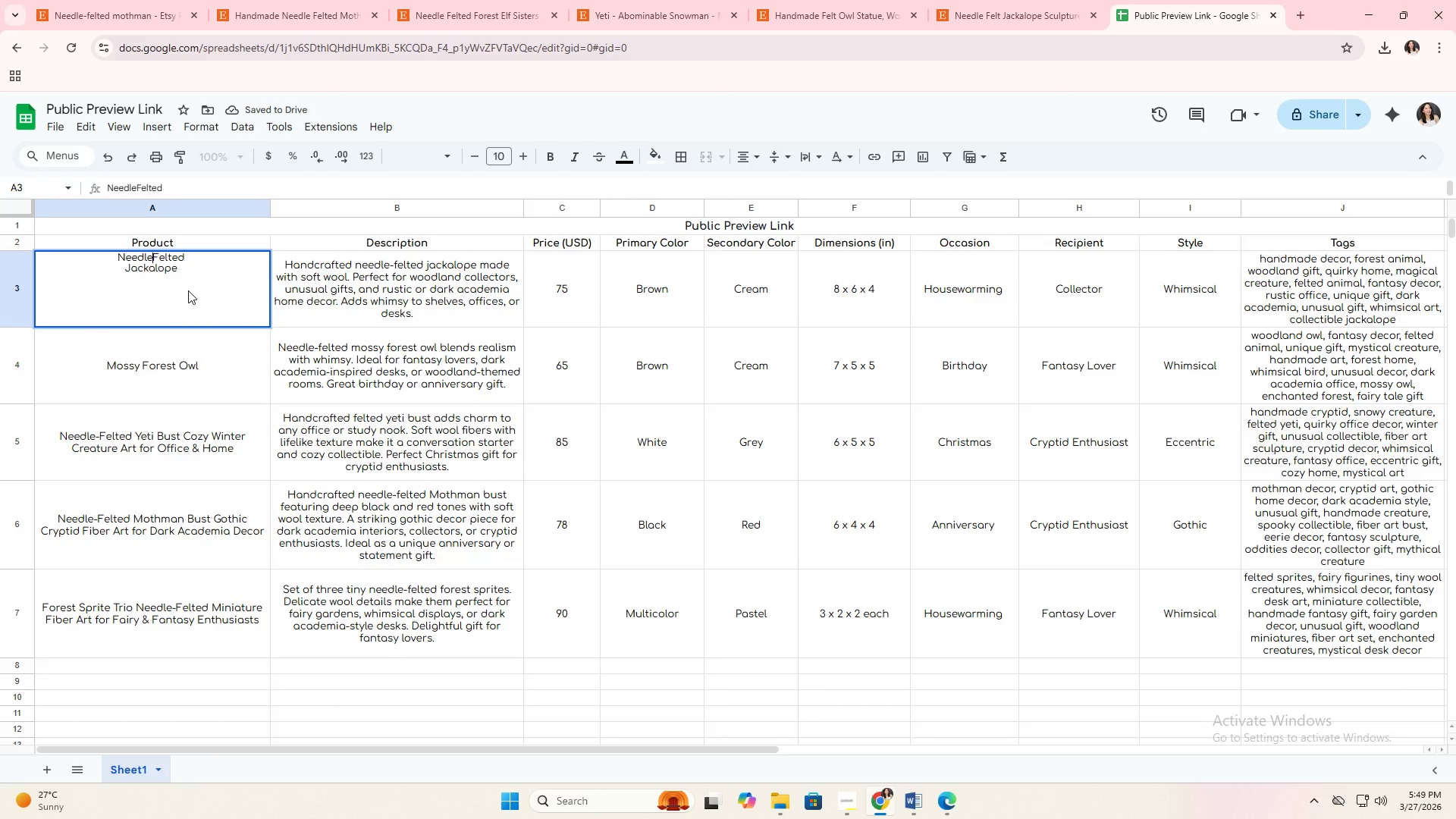 
key(Space)
 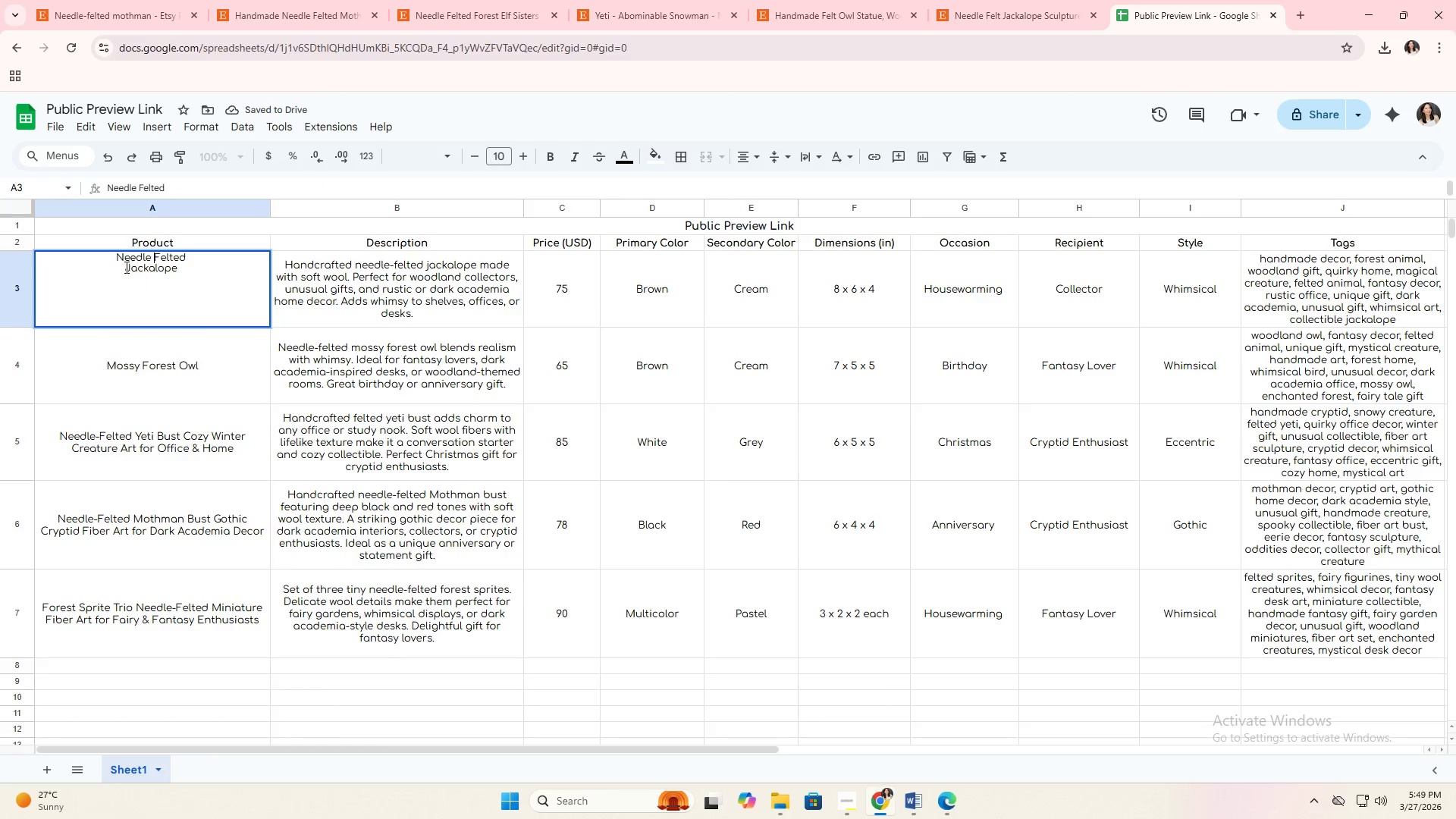 
left_click([124, 266])
 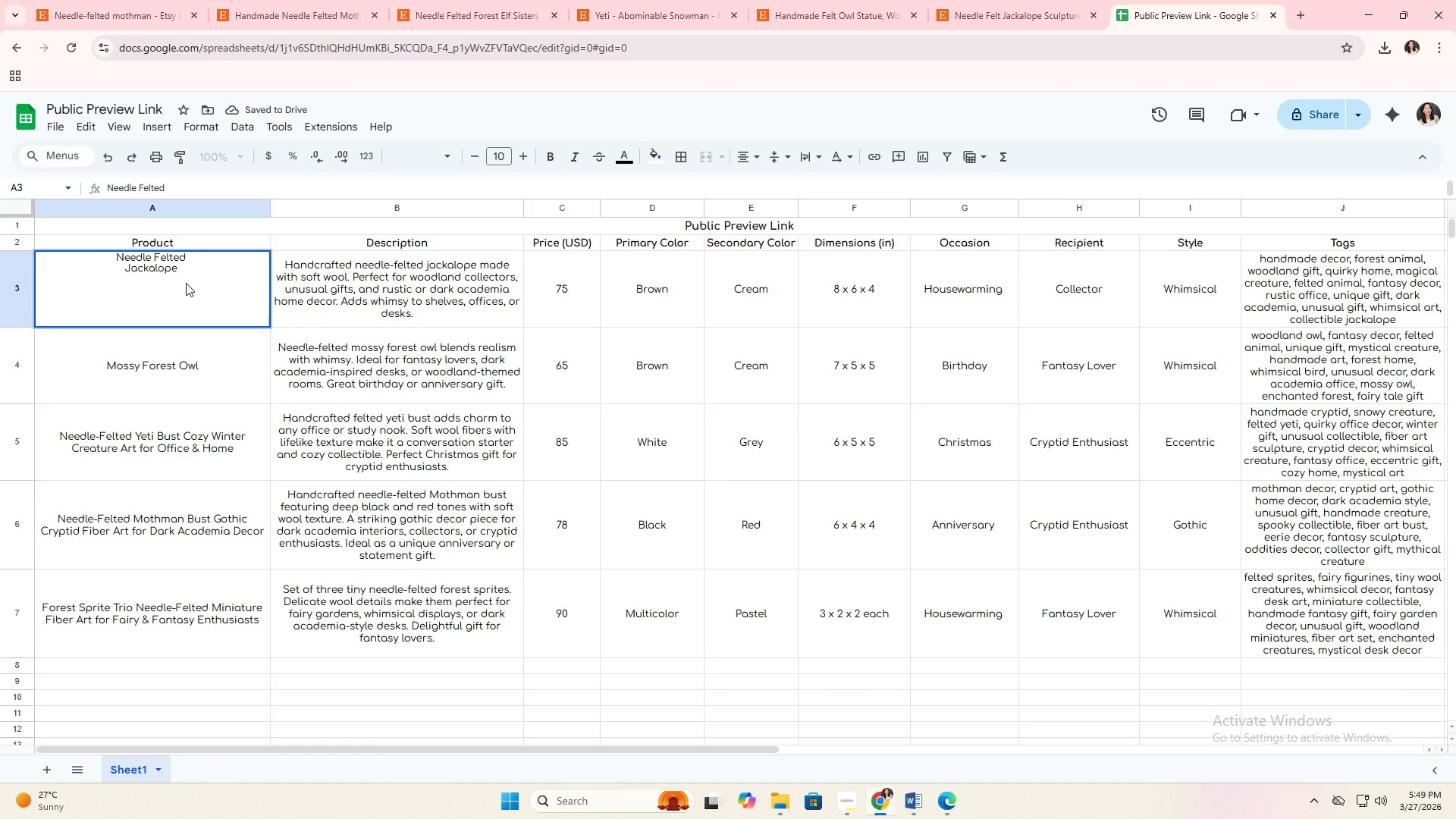 
key(Backspace)
 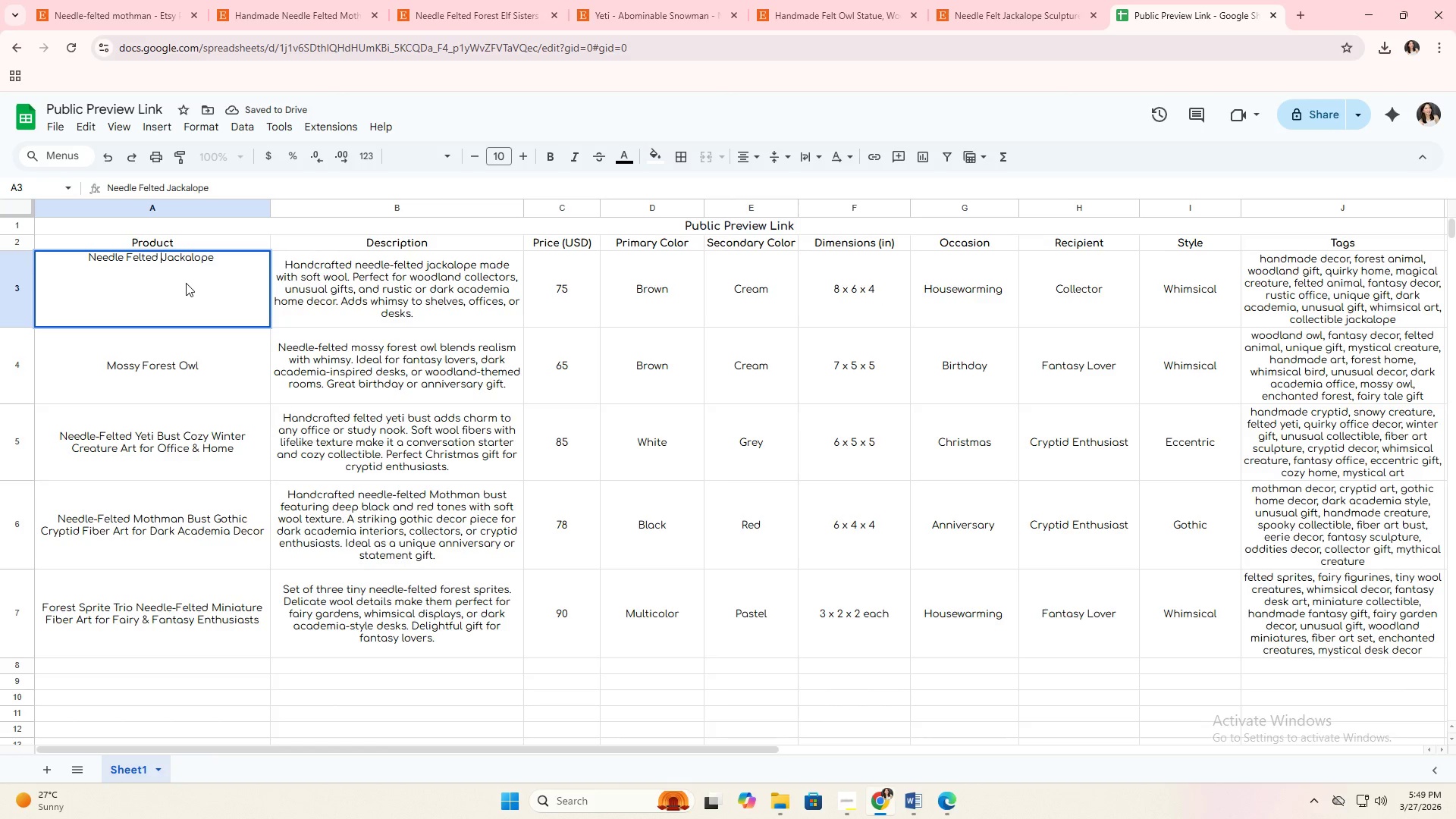 
key(Space)
 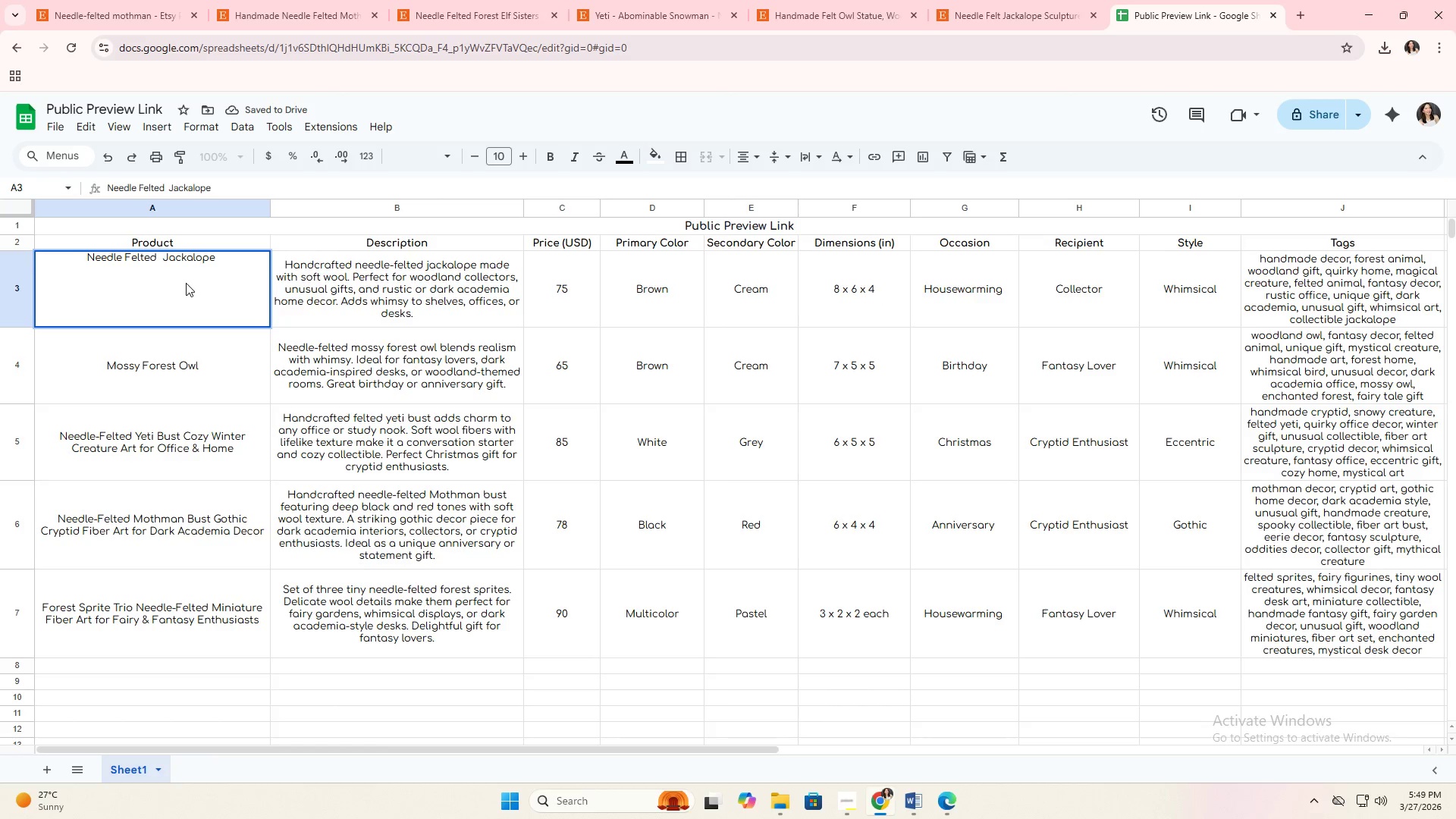 
key(Backspace)
 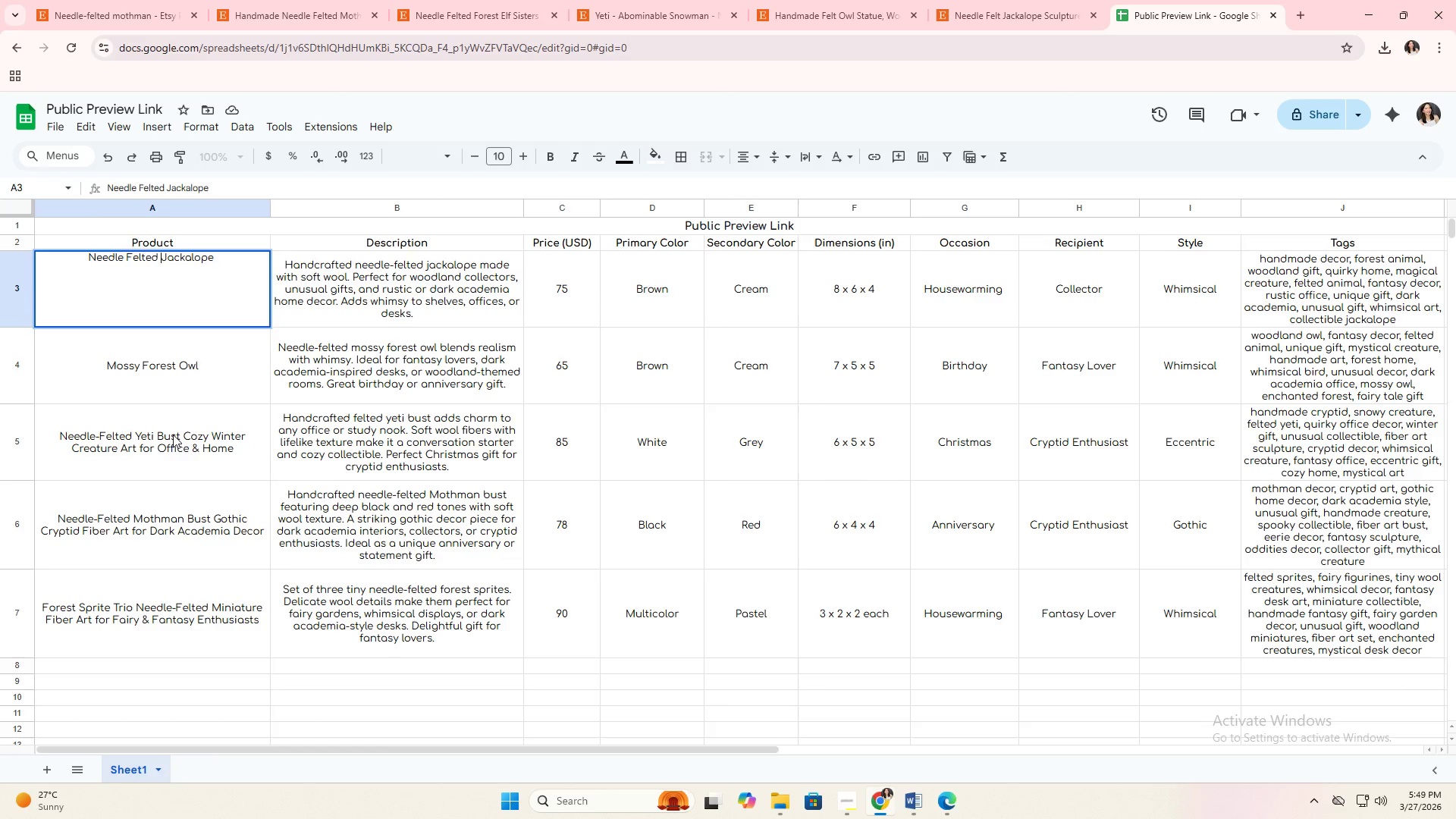 
key(Alt+AltLeft)
 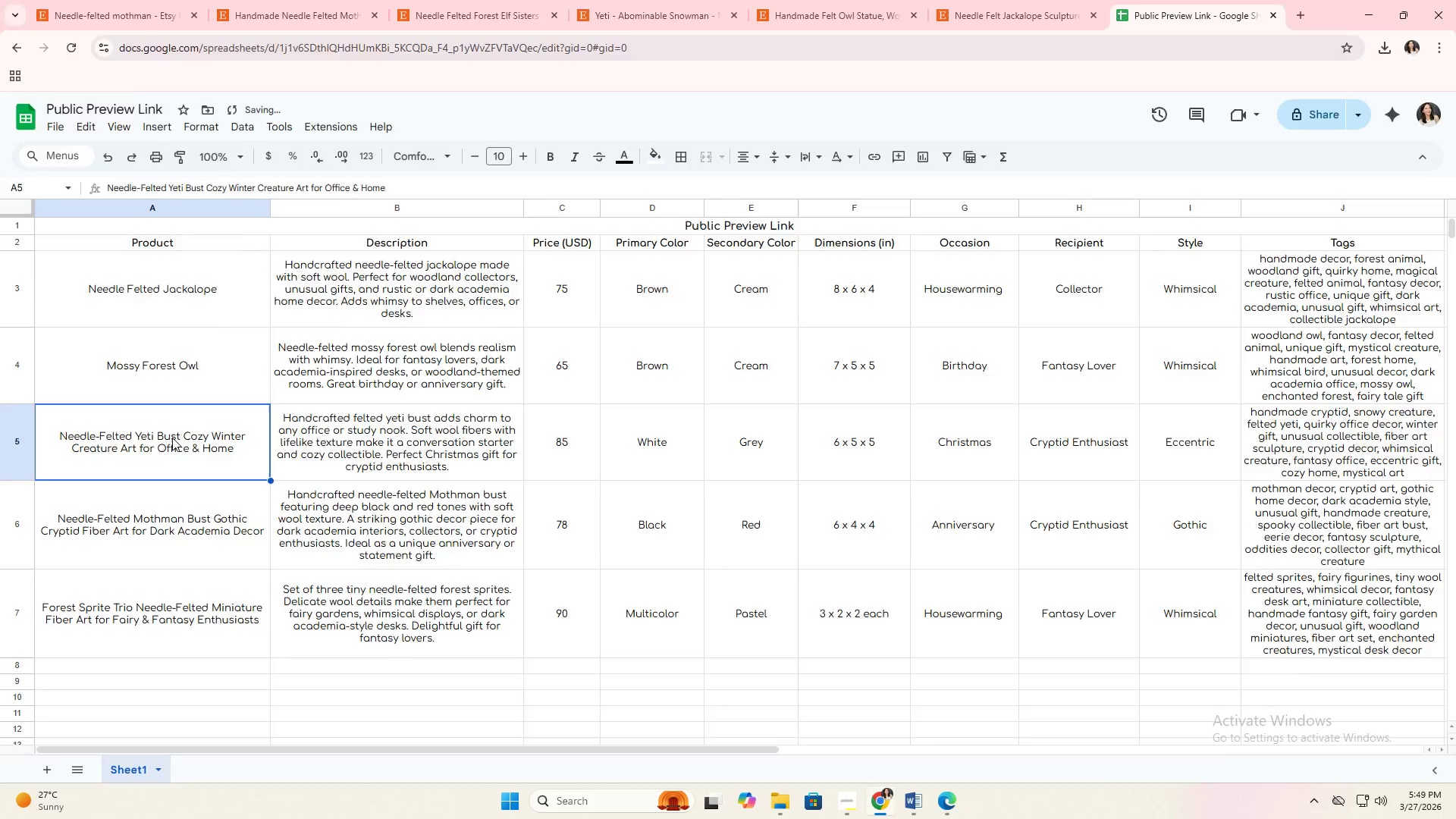 
key(Alt+Tab)
 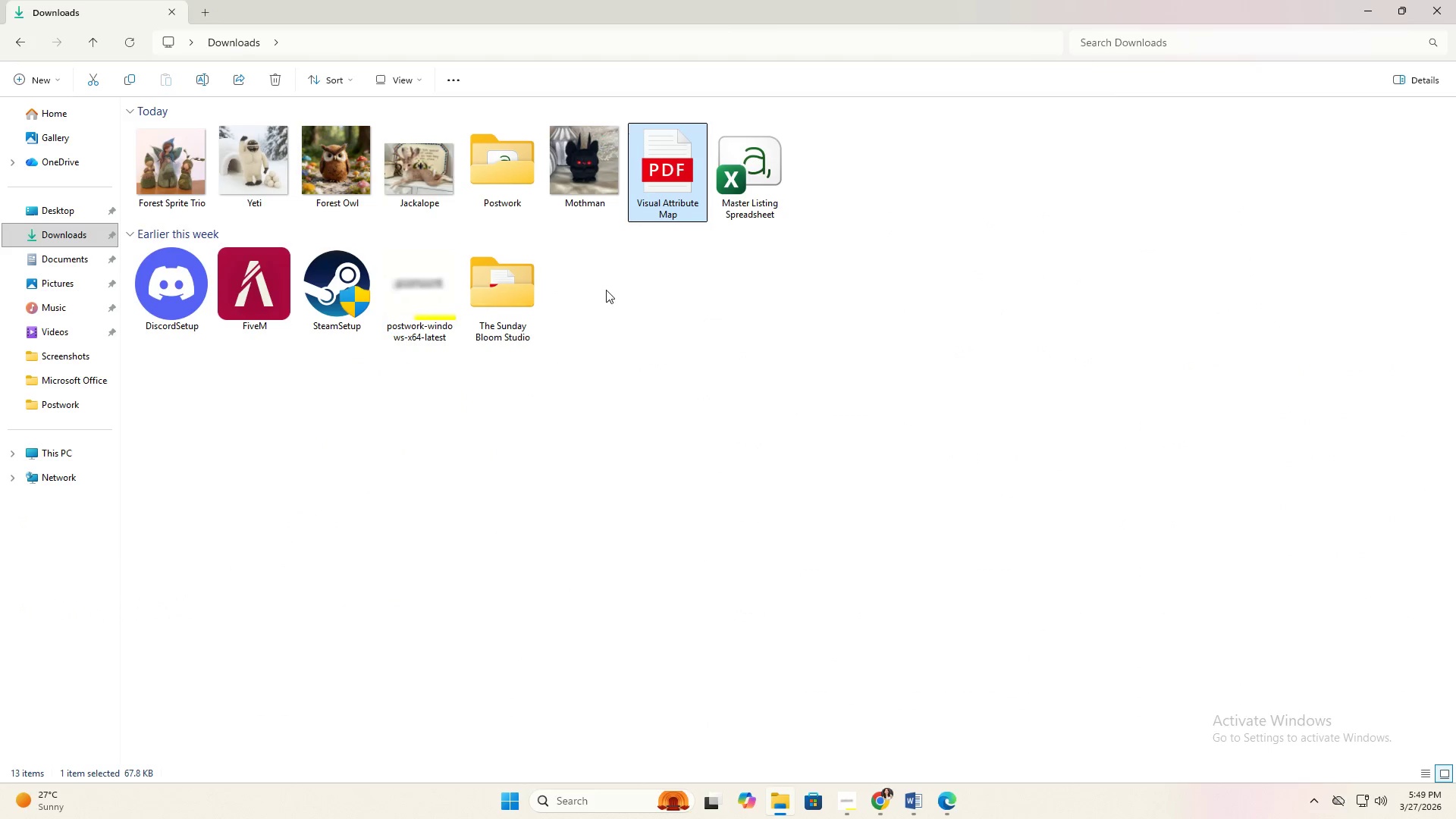 
key(Alt+Tab)
 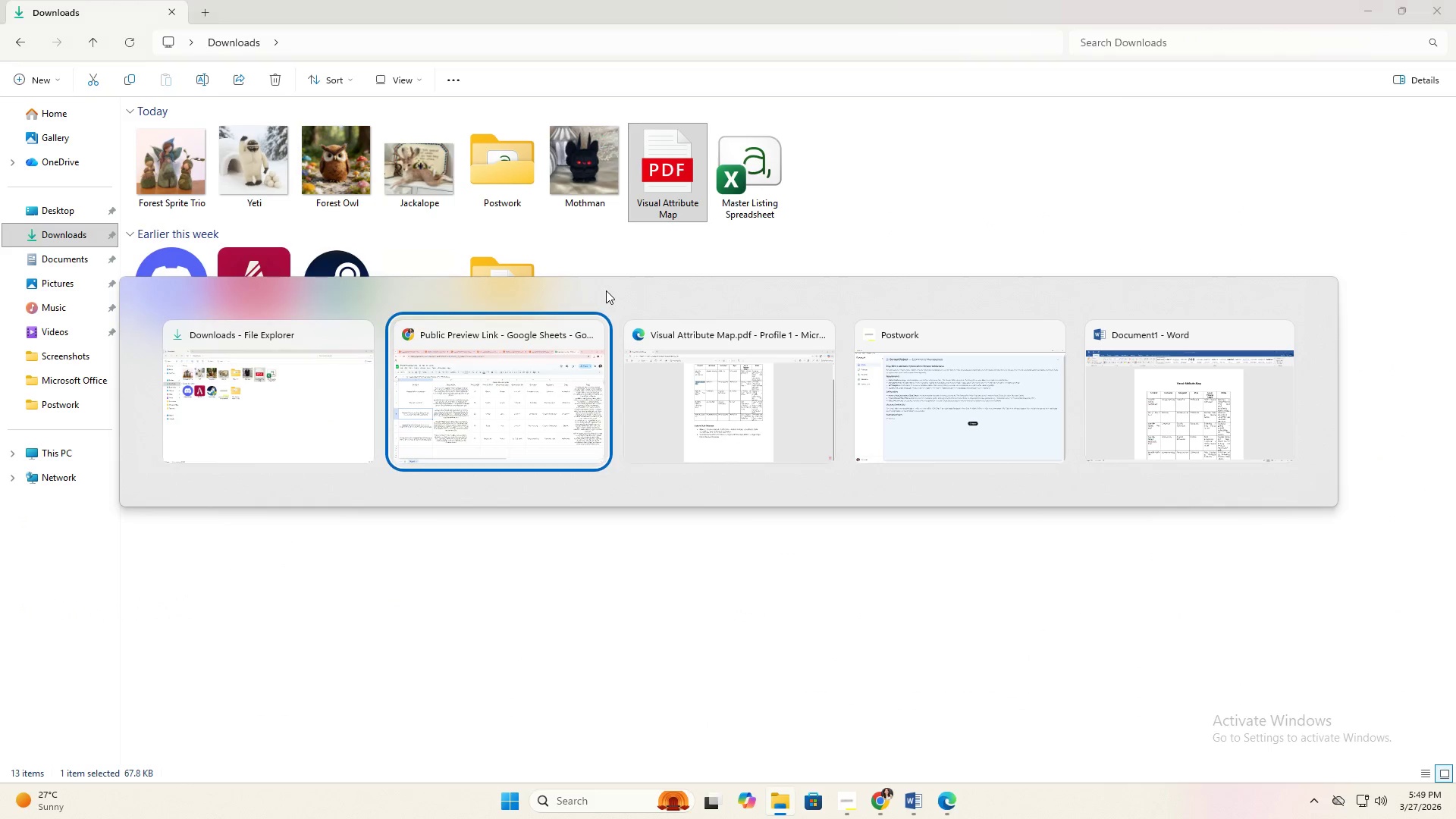 
key(Alt+Tab)
 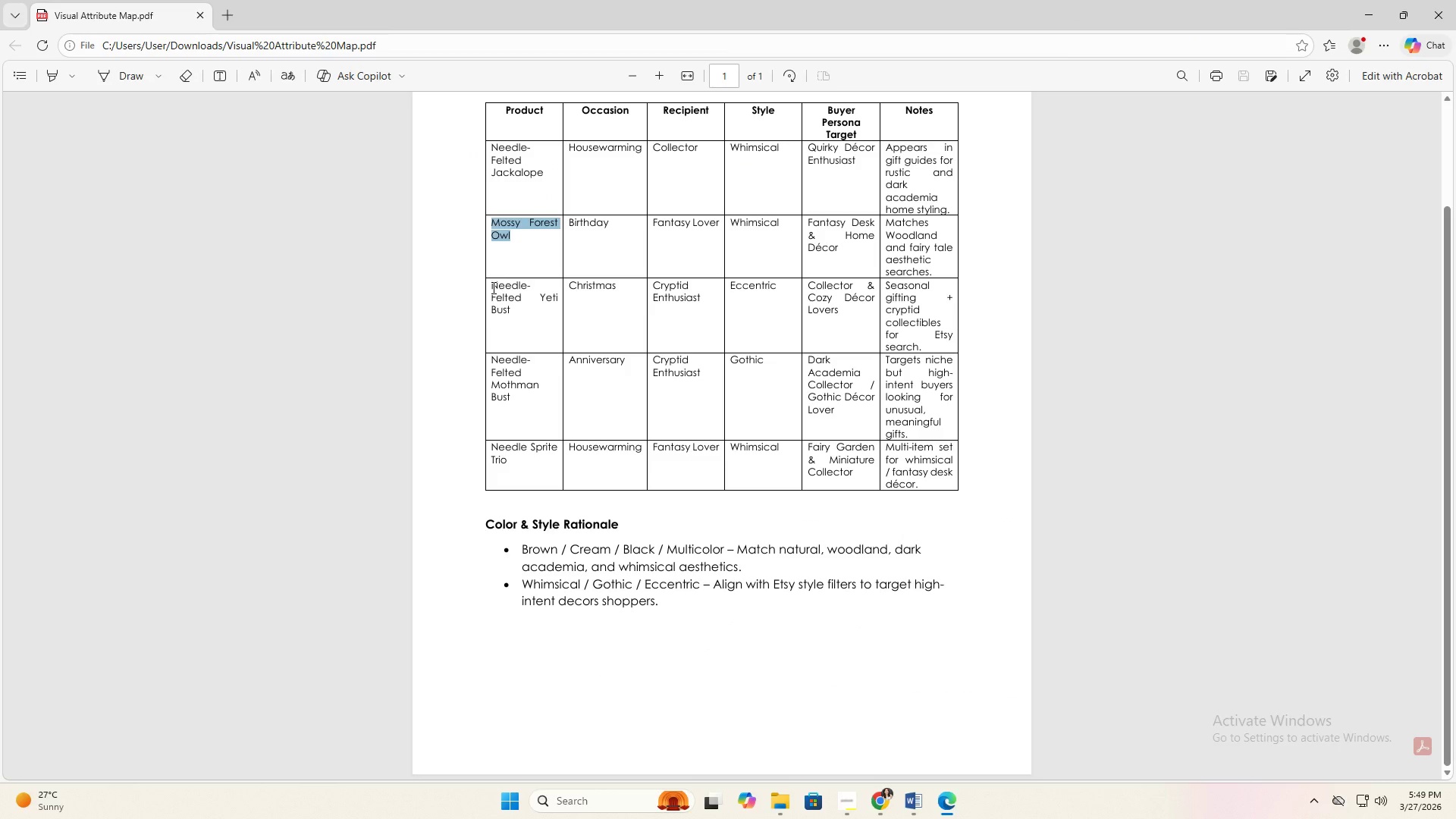 
left_click_drag(start_coordinate=[490, 287], to_coordinate=[534, 328])
 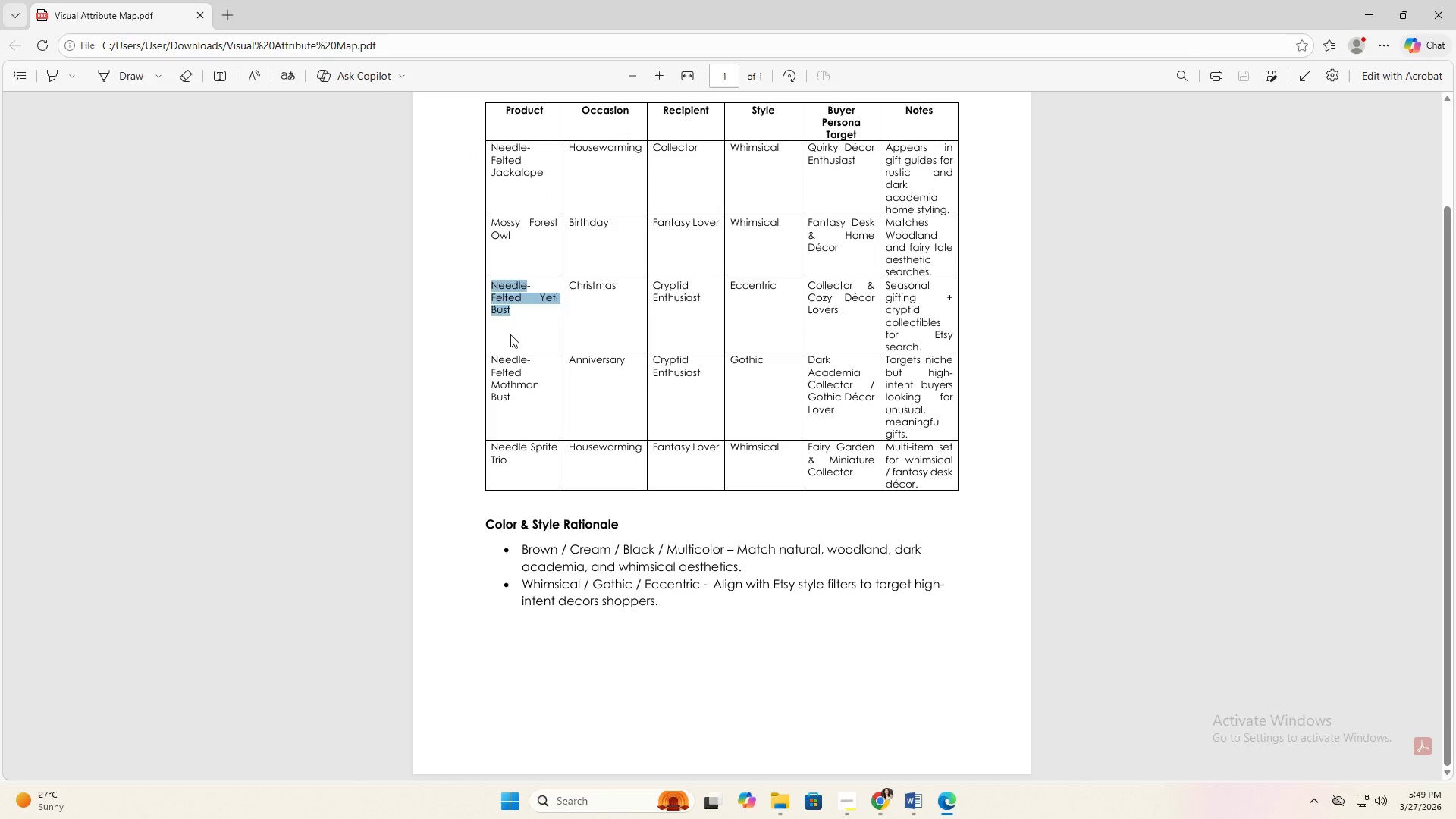 
key(Control+C)
 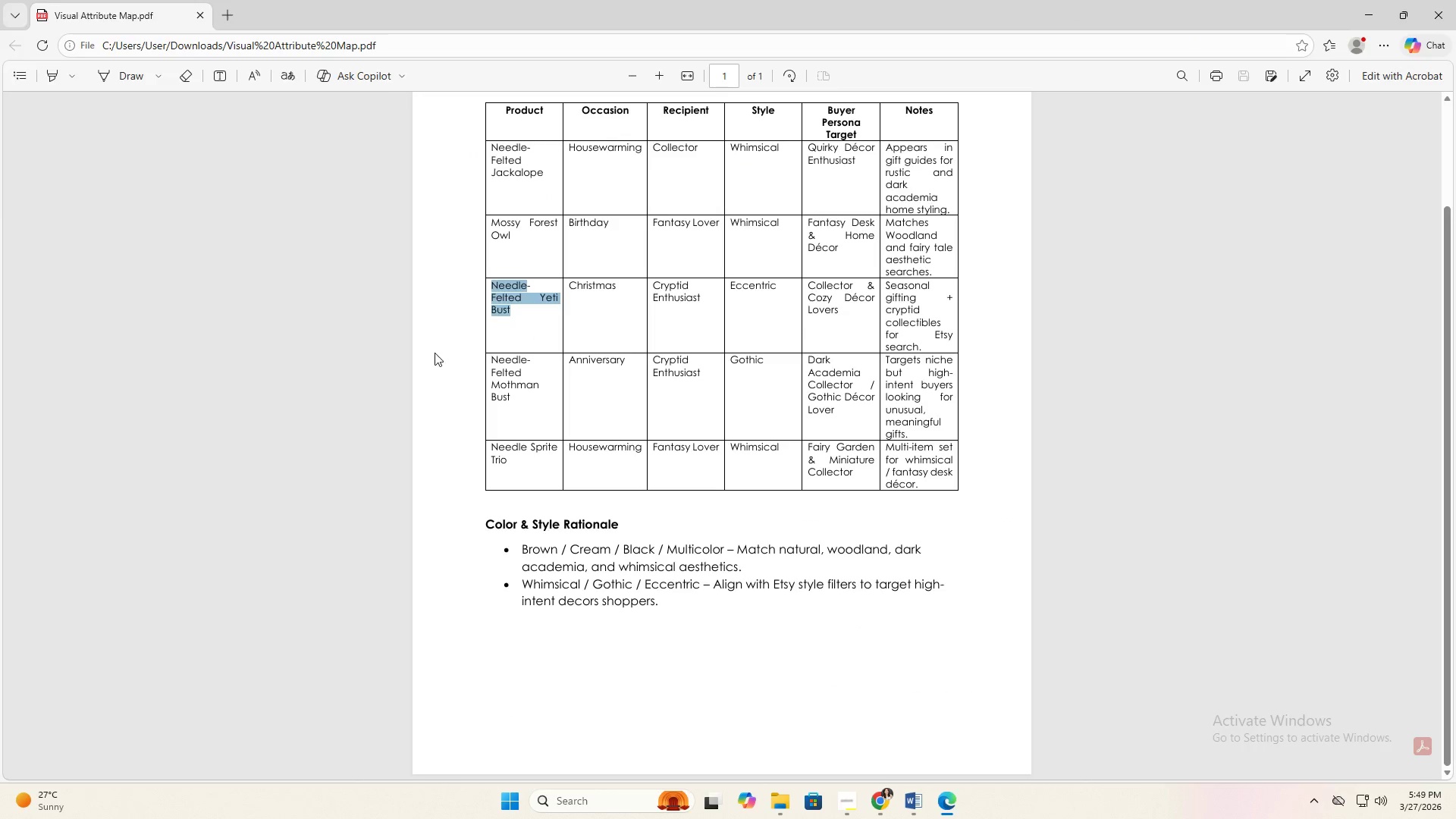 
key(Alt+AltLeft)
 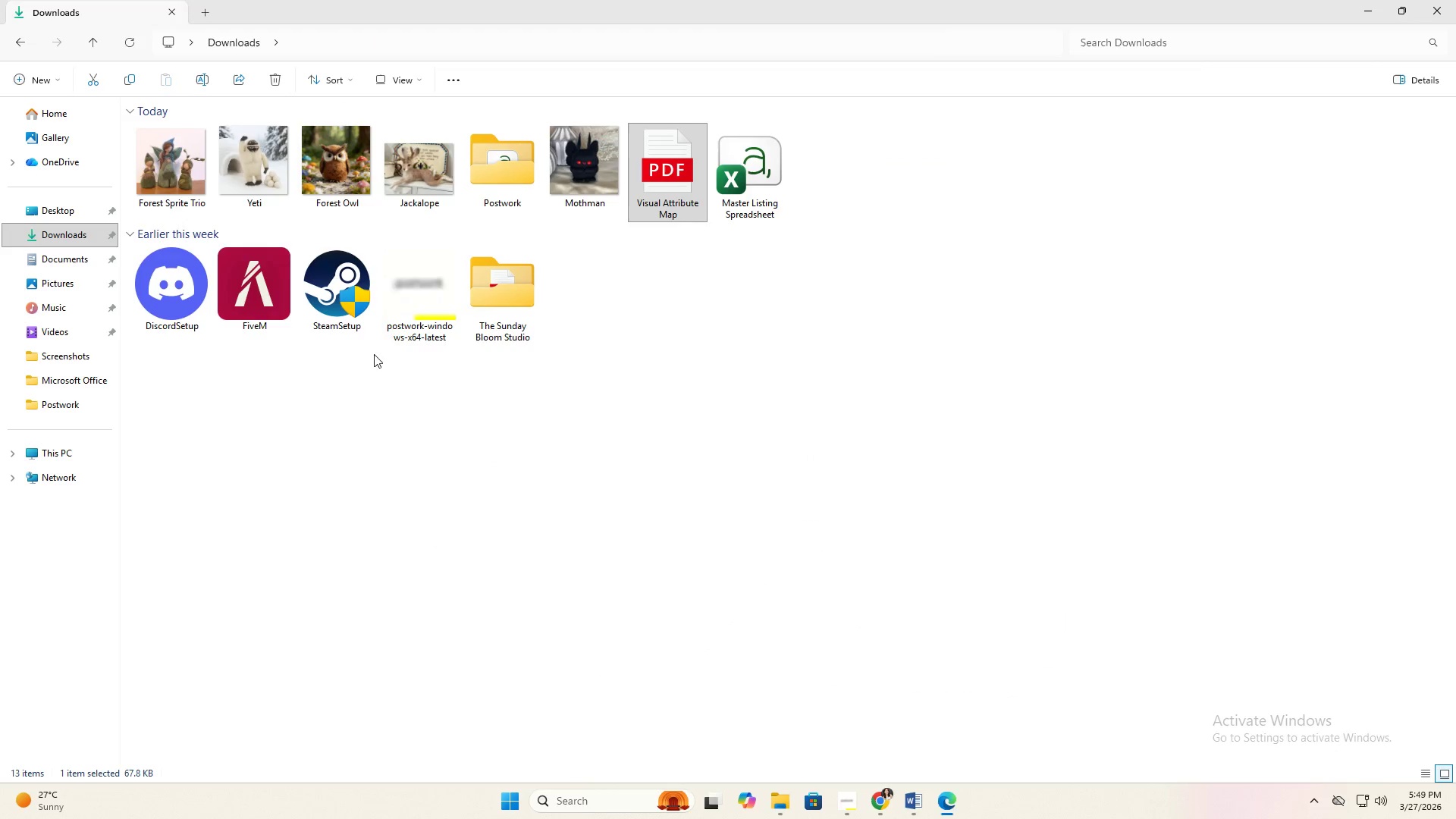 
key(Alt+Tab)
 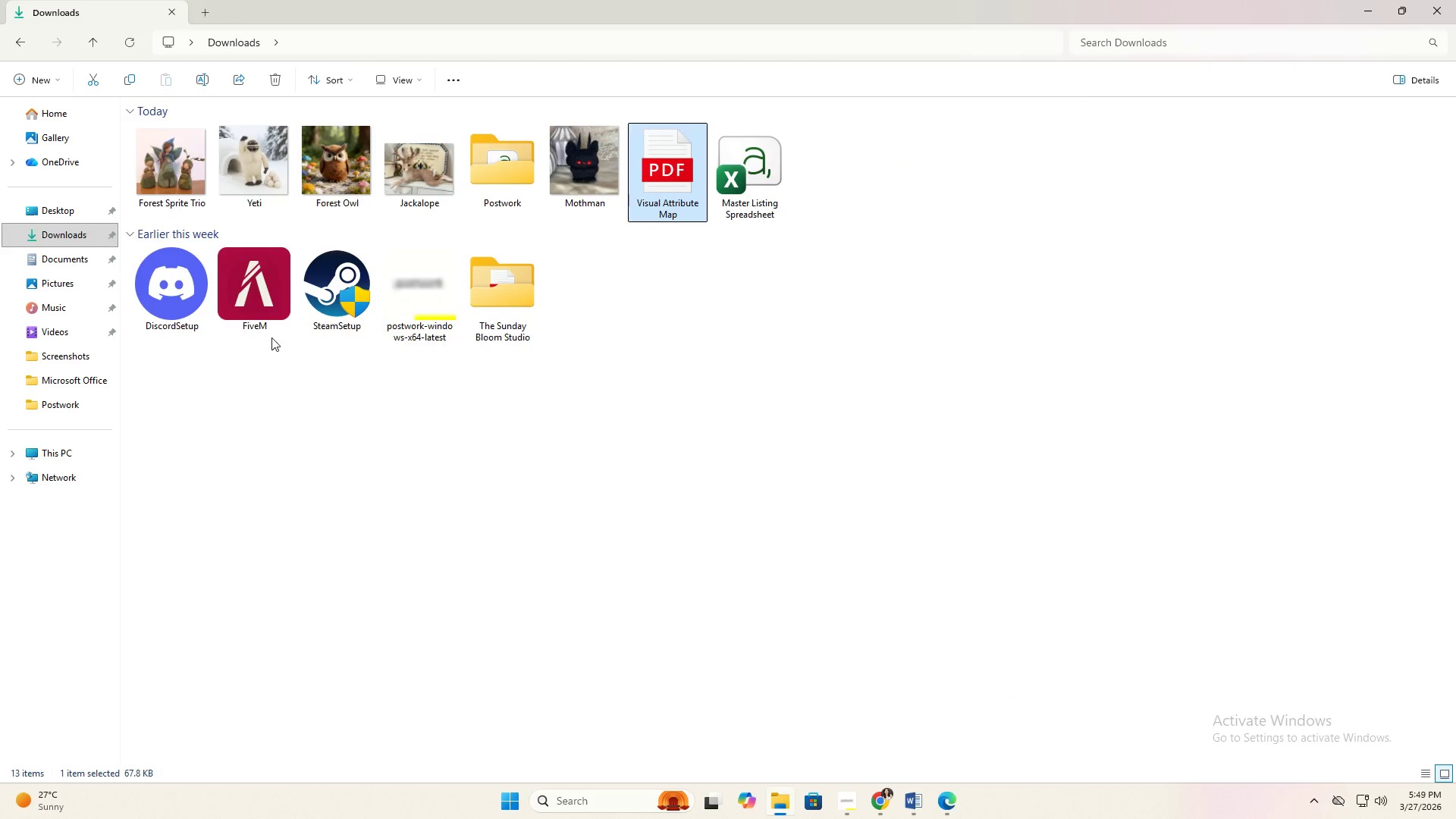 
key(Alt+Tab)
 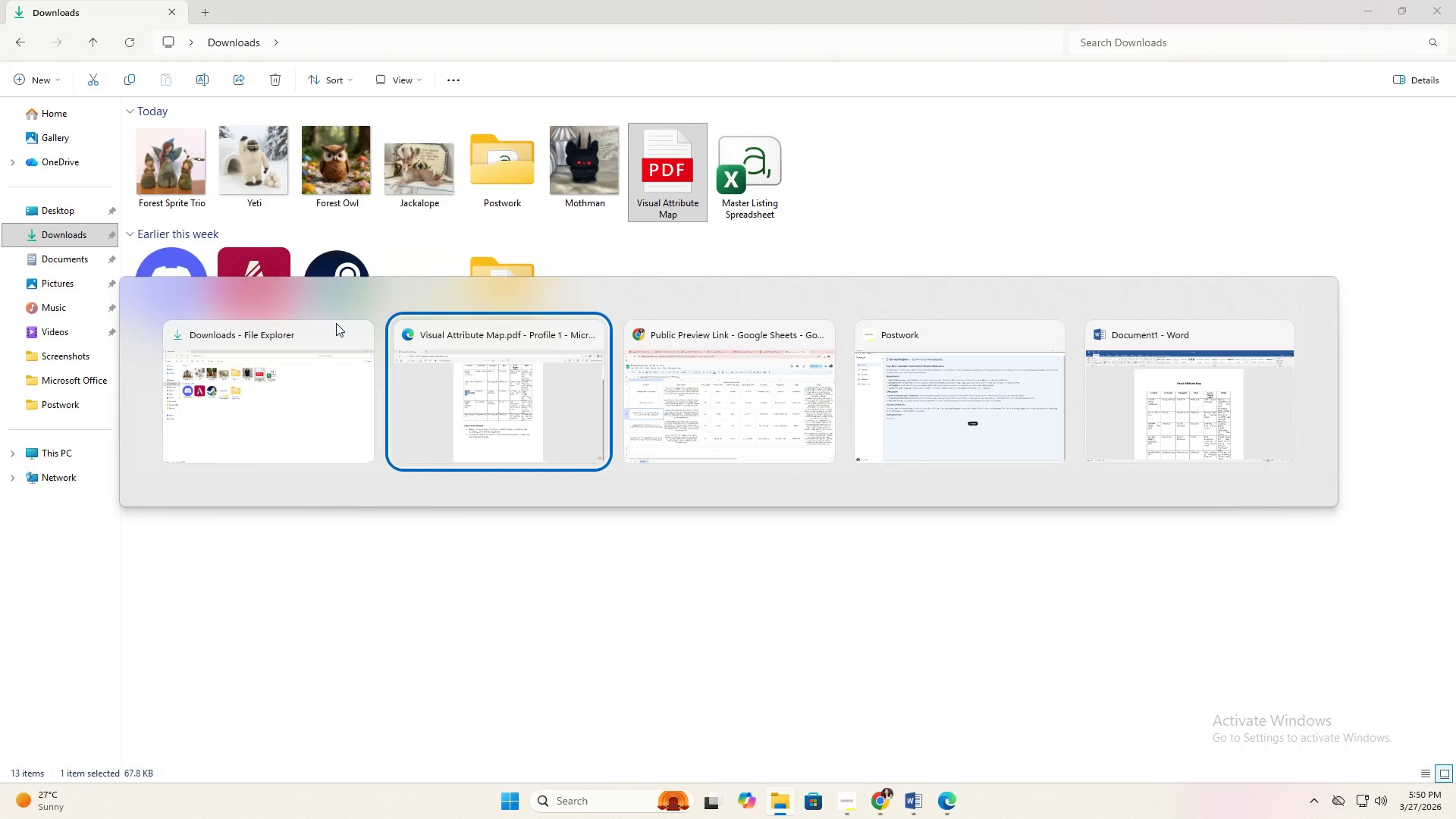 
key(Alt+Tab)
 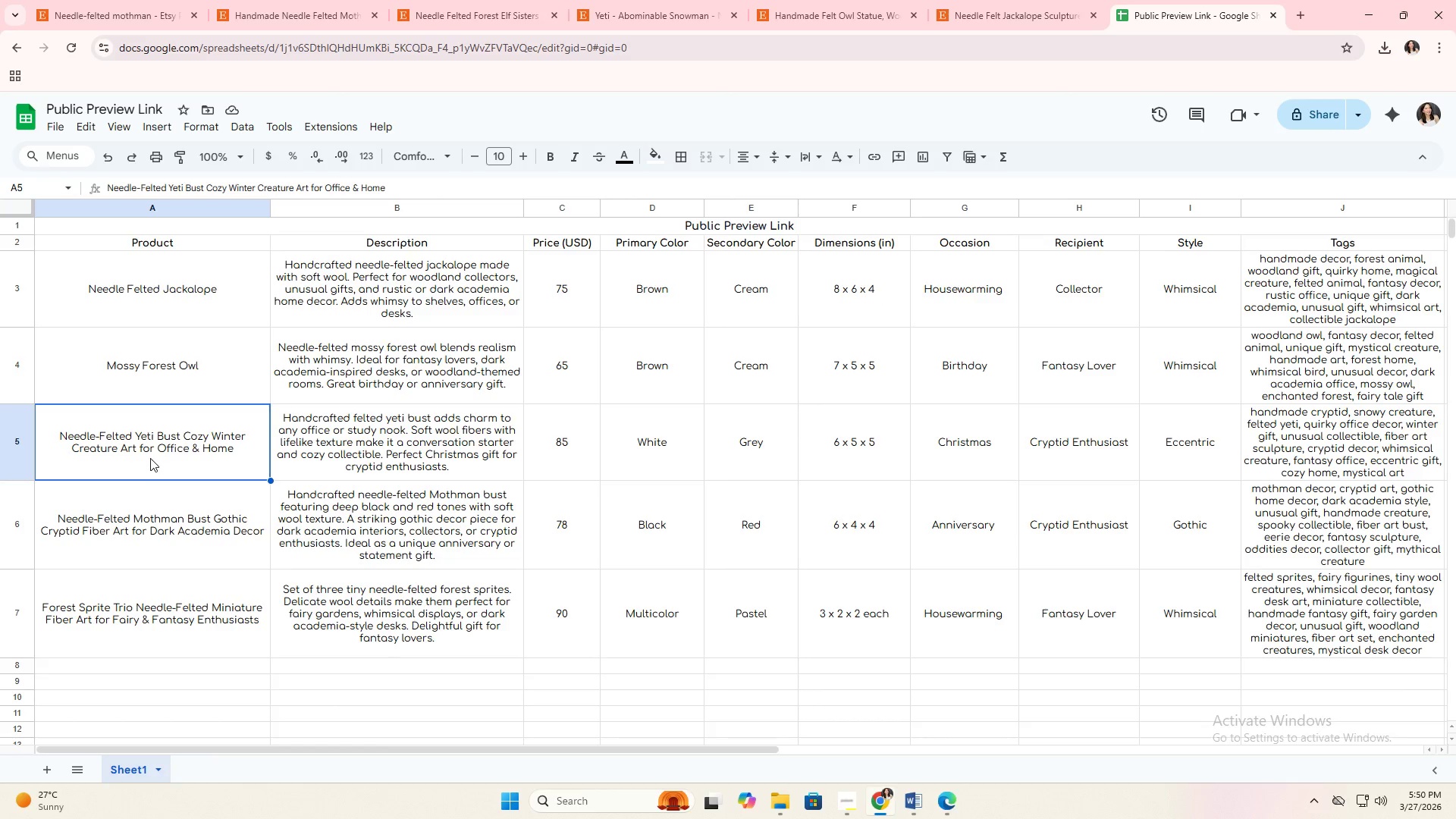 
double_click([166, 449])
 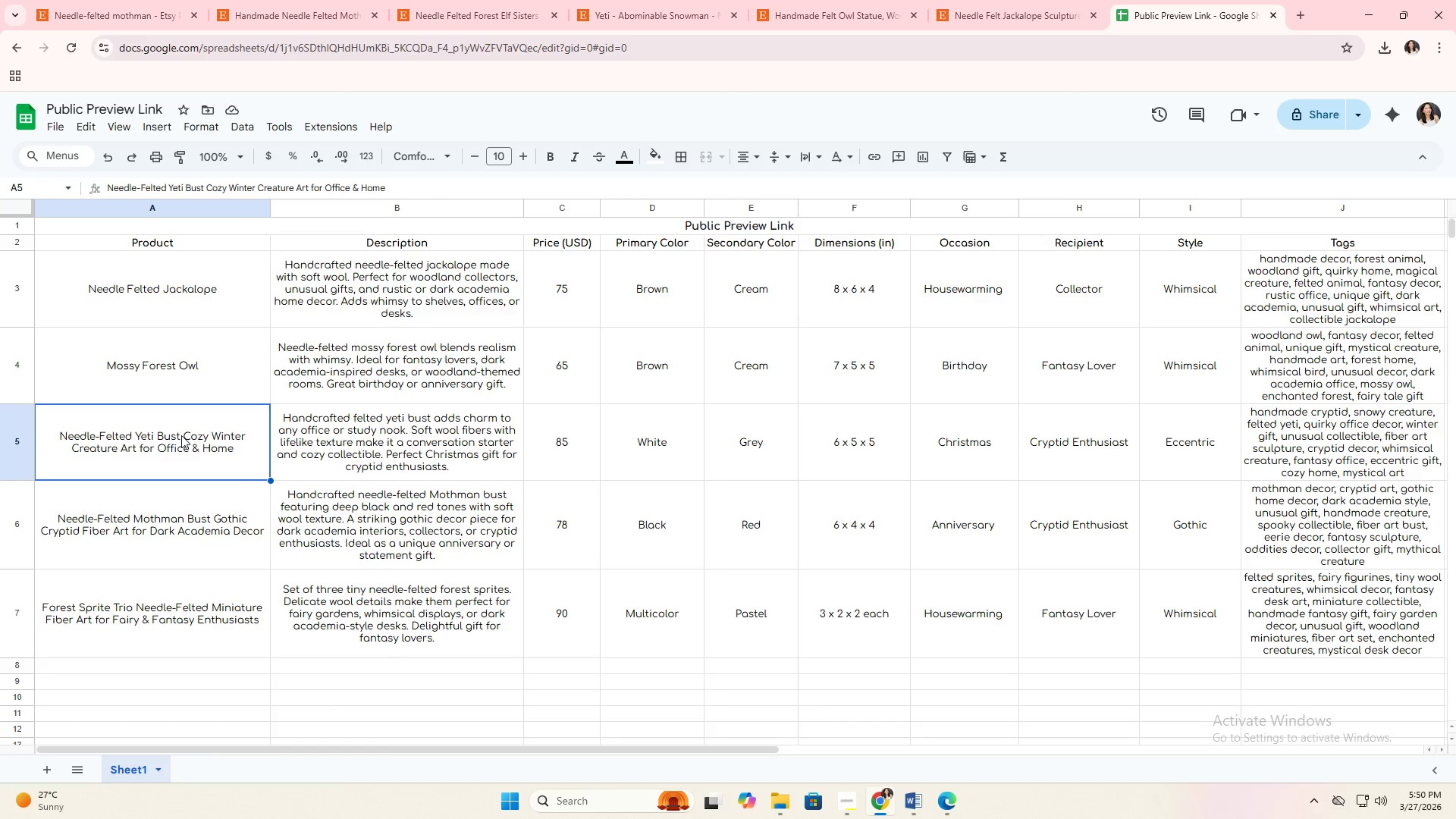 
double_click([184, 433])
 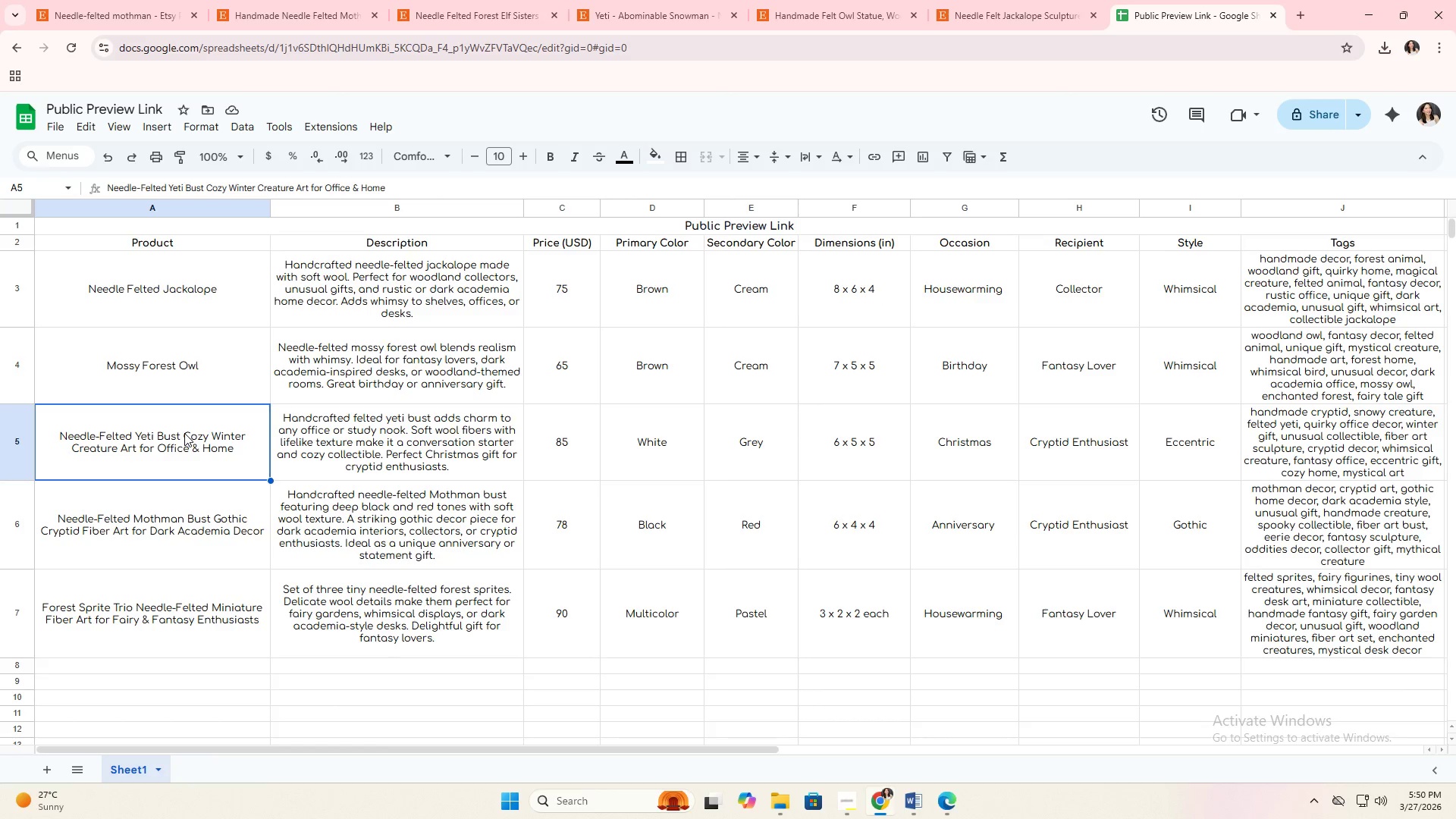 
triple_click([184, 434])
 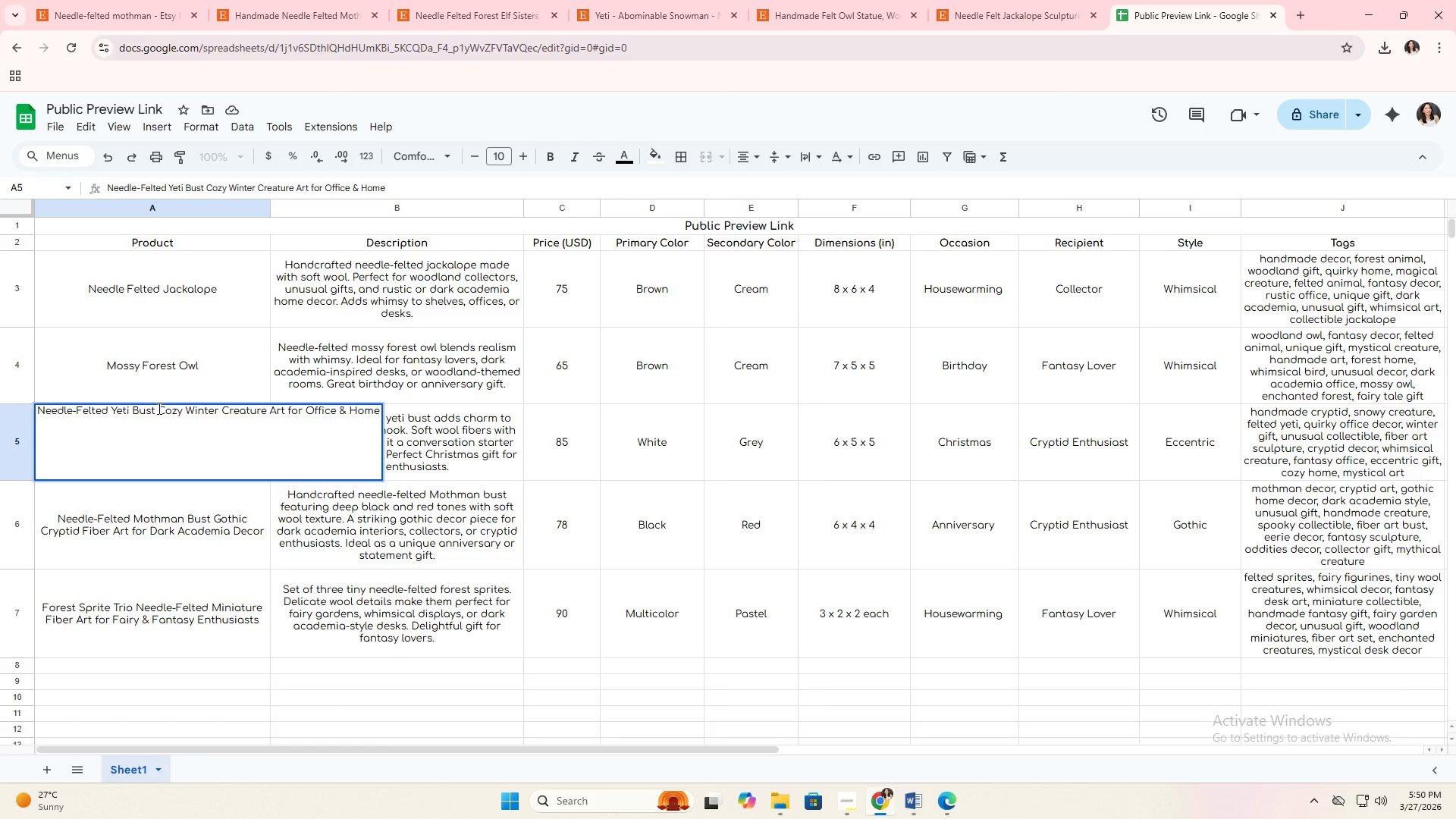 
left_click_drag(start_coordinate=[158, 408], to_coordinate=[485, 414])
 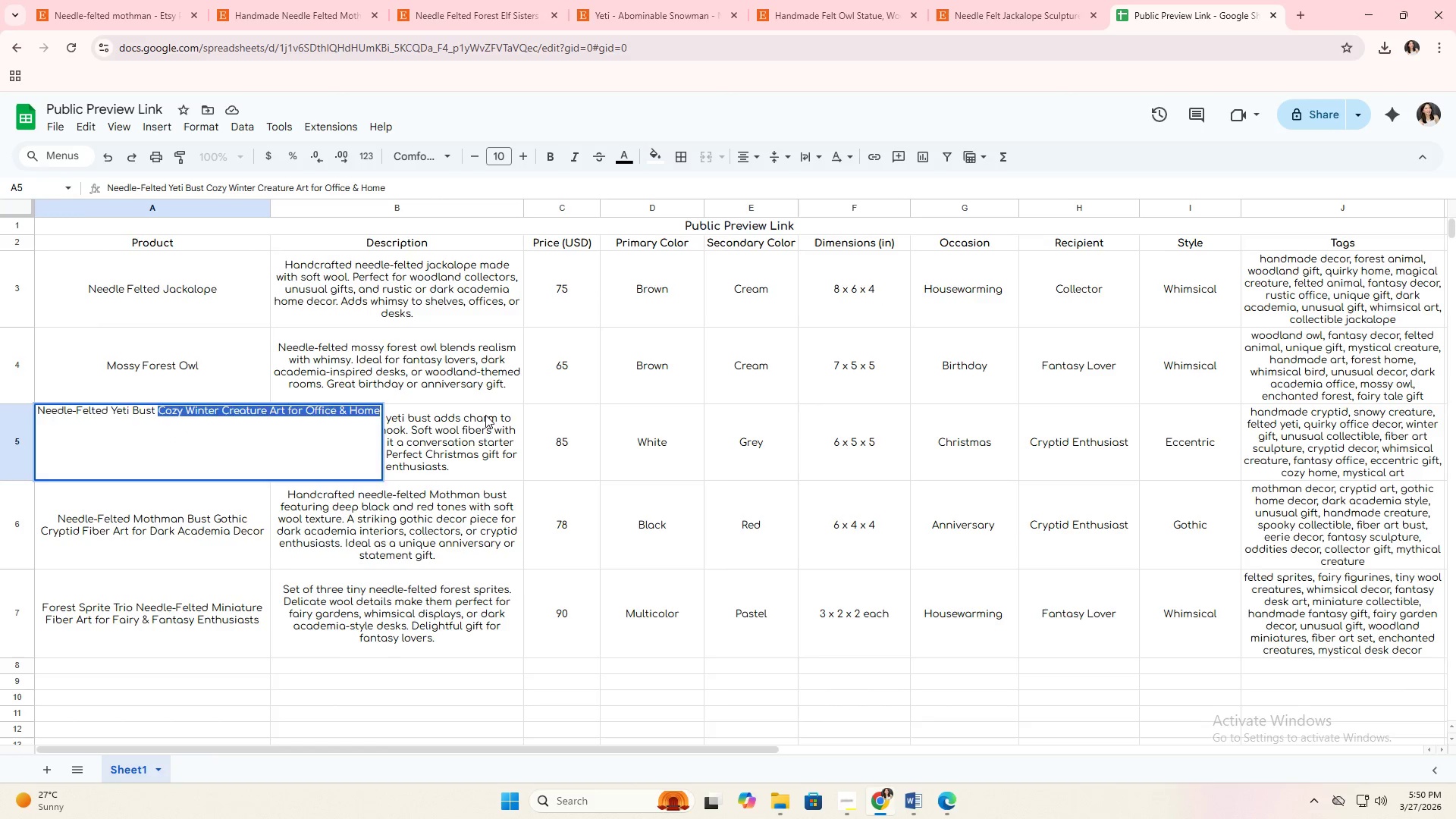 
key(Backspace)
 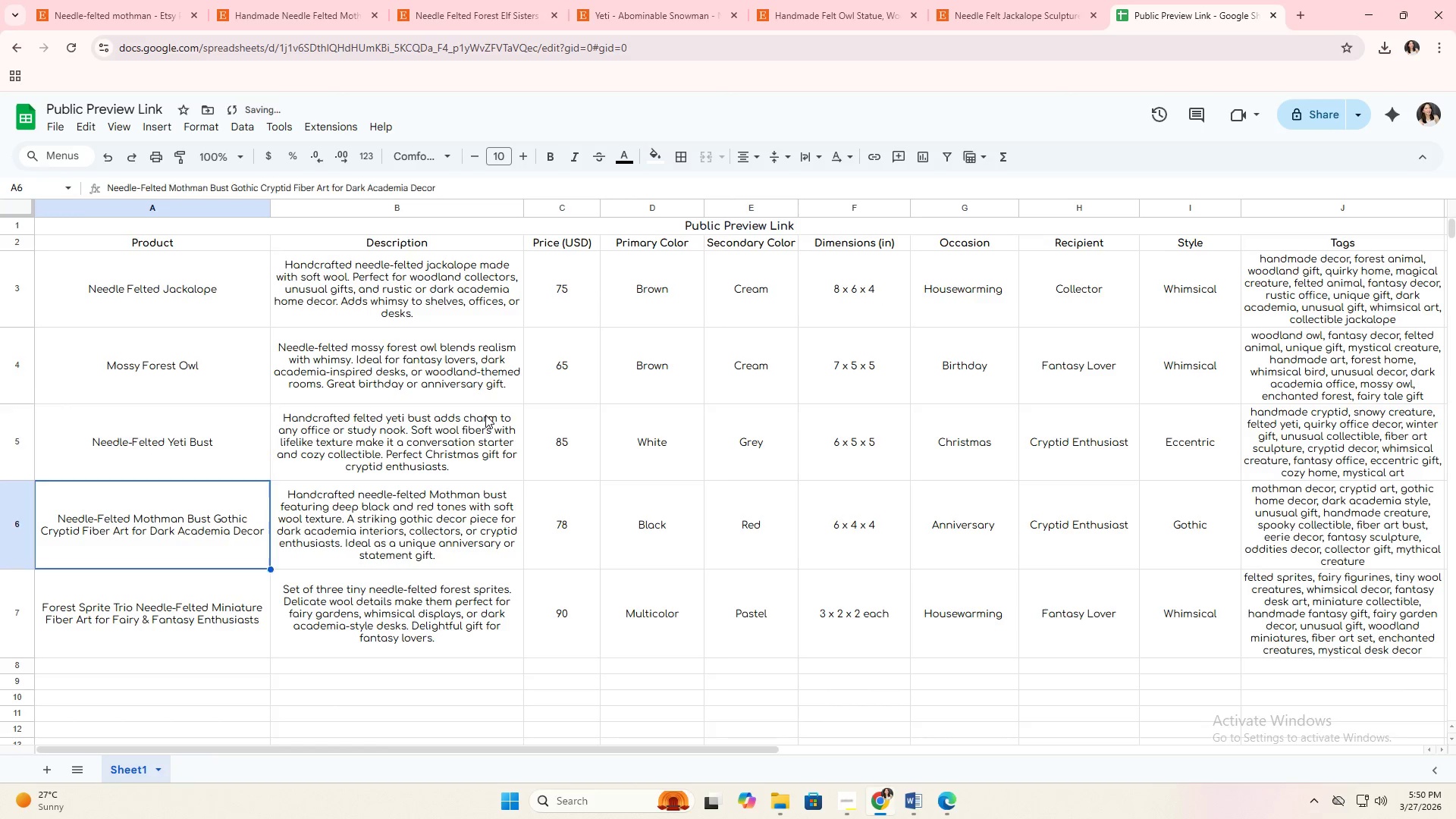 
key(Enter)
 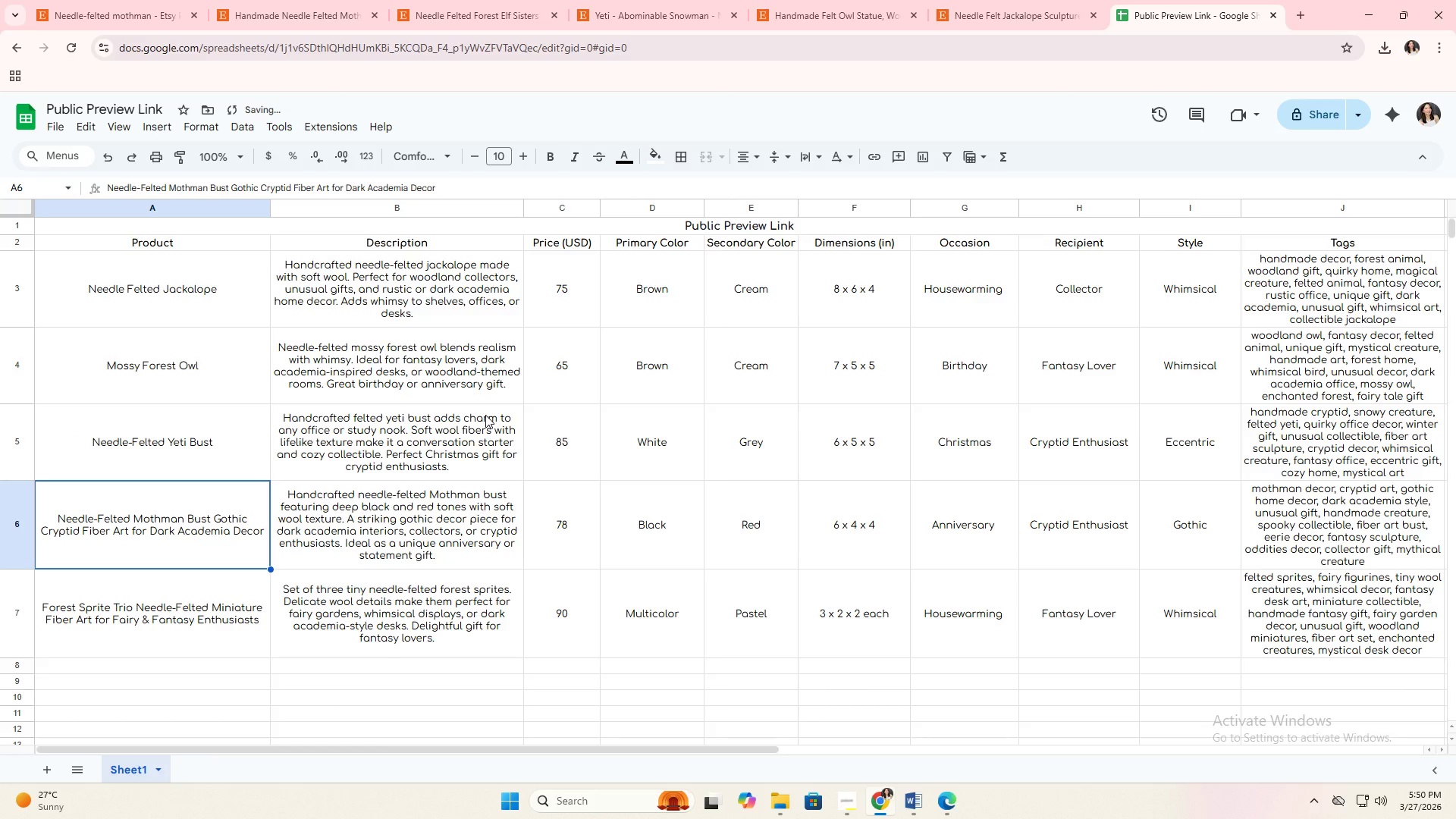 
key(Alt+AltLeft)
 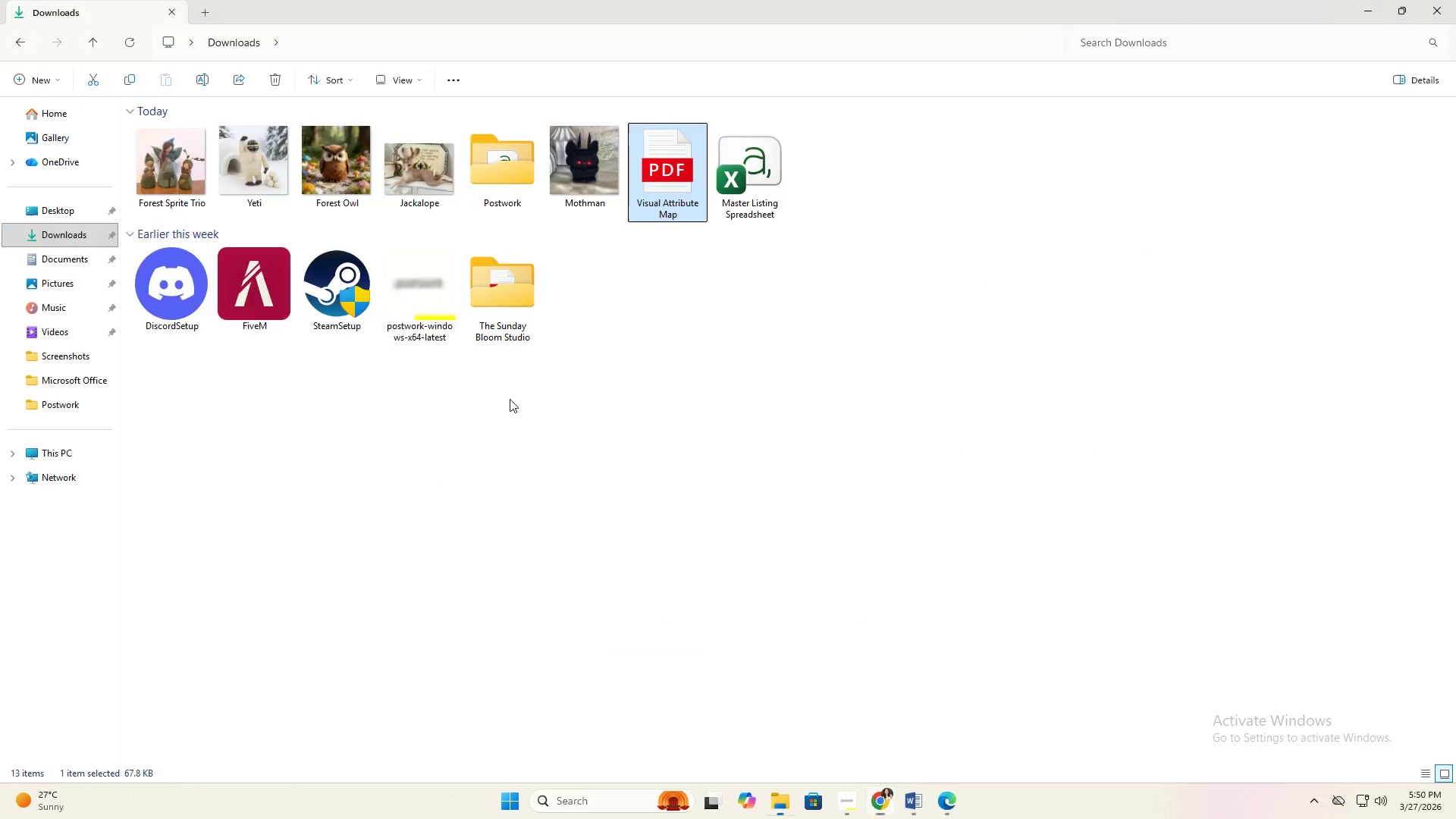 
key(Alt+Tab)
 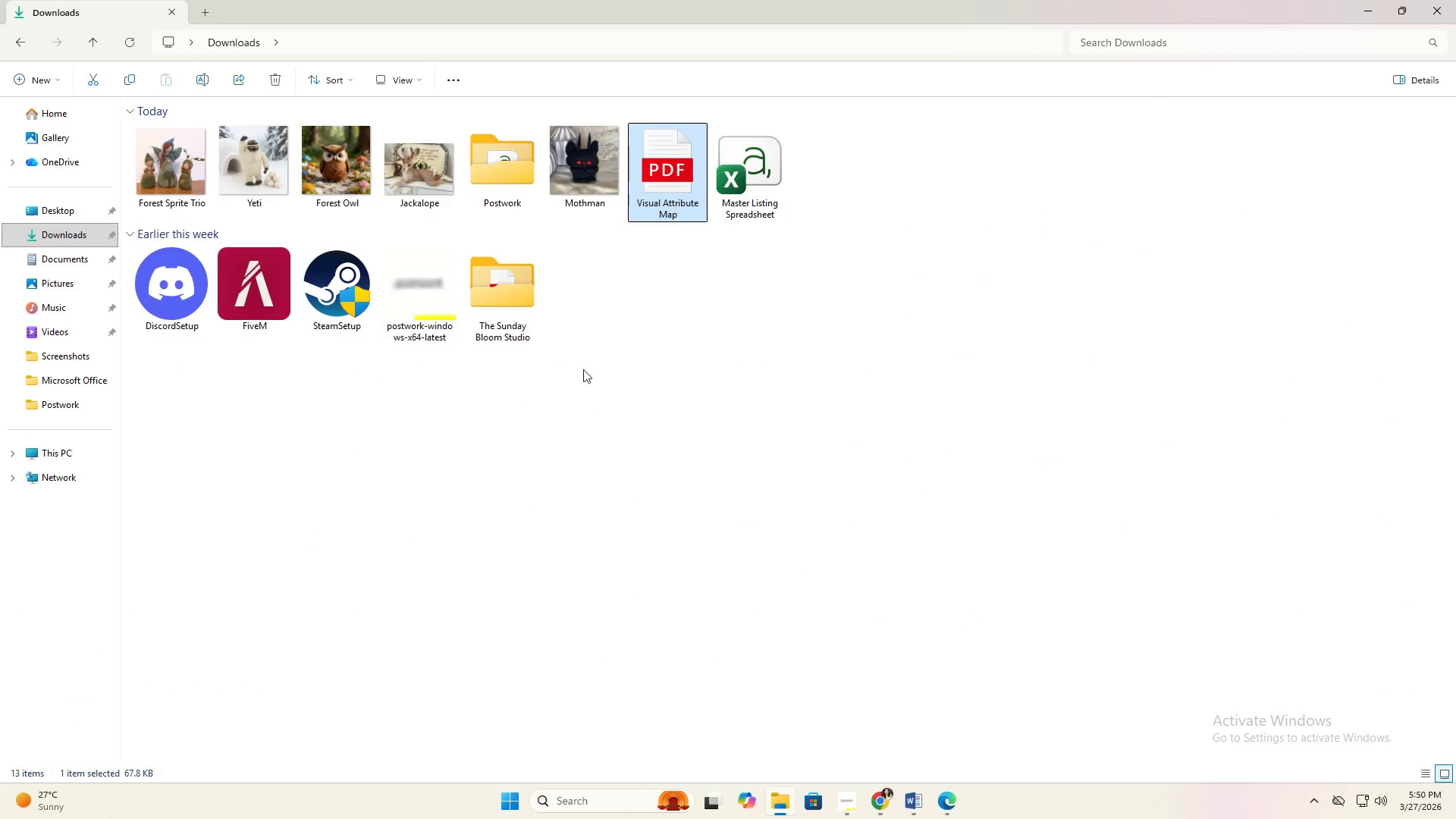 
key(Alt+AltLeft)
 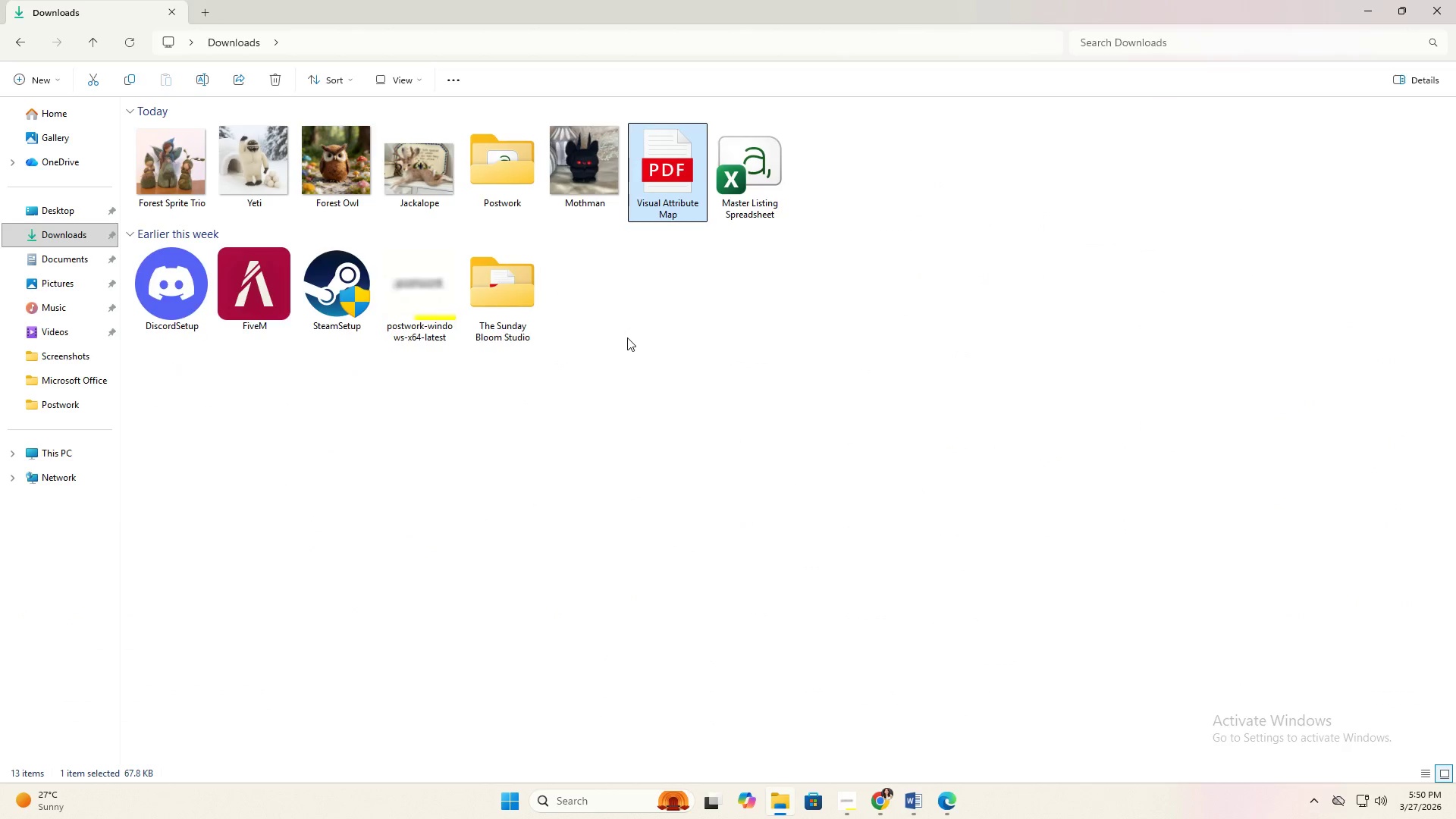 
key(Alt+Tab)
 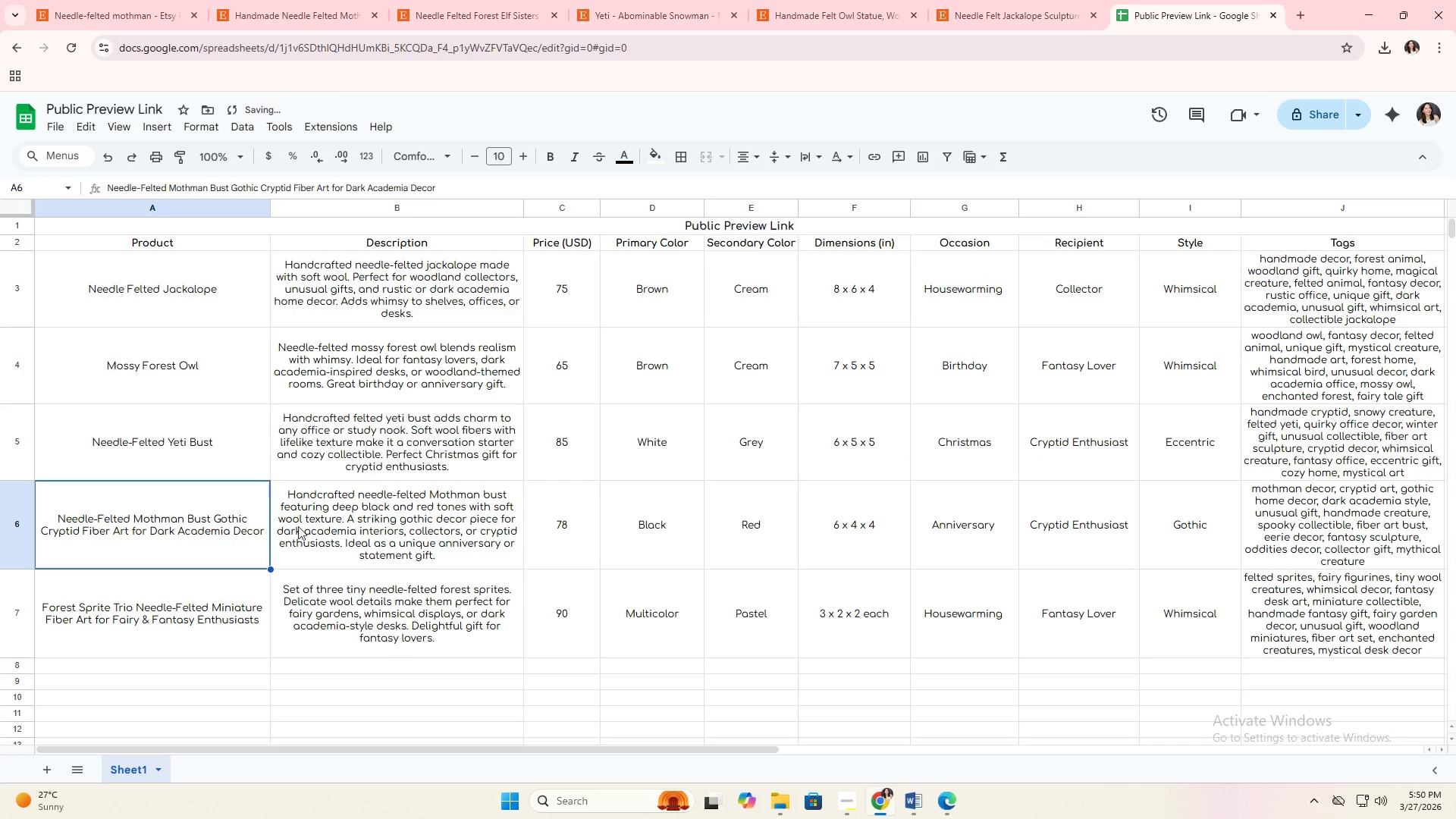 
key(Alt+Tab)
 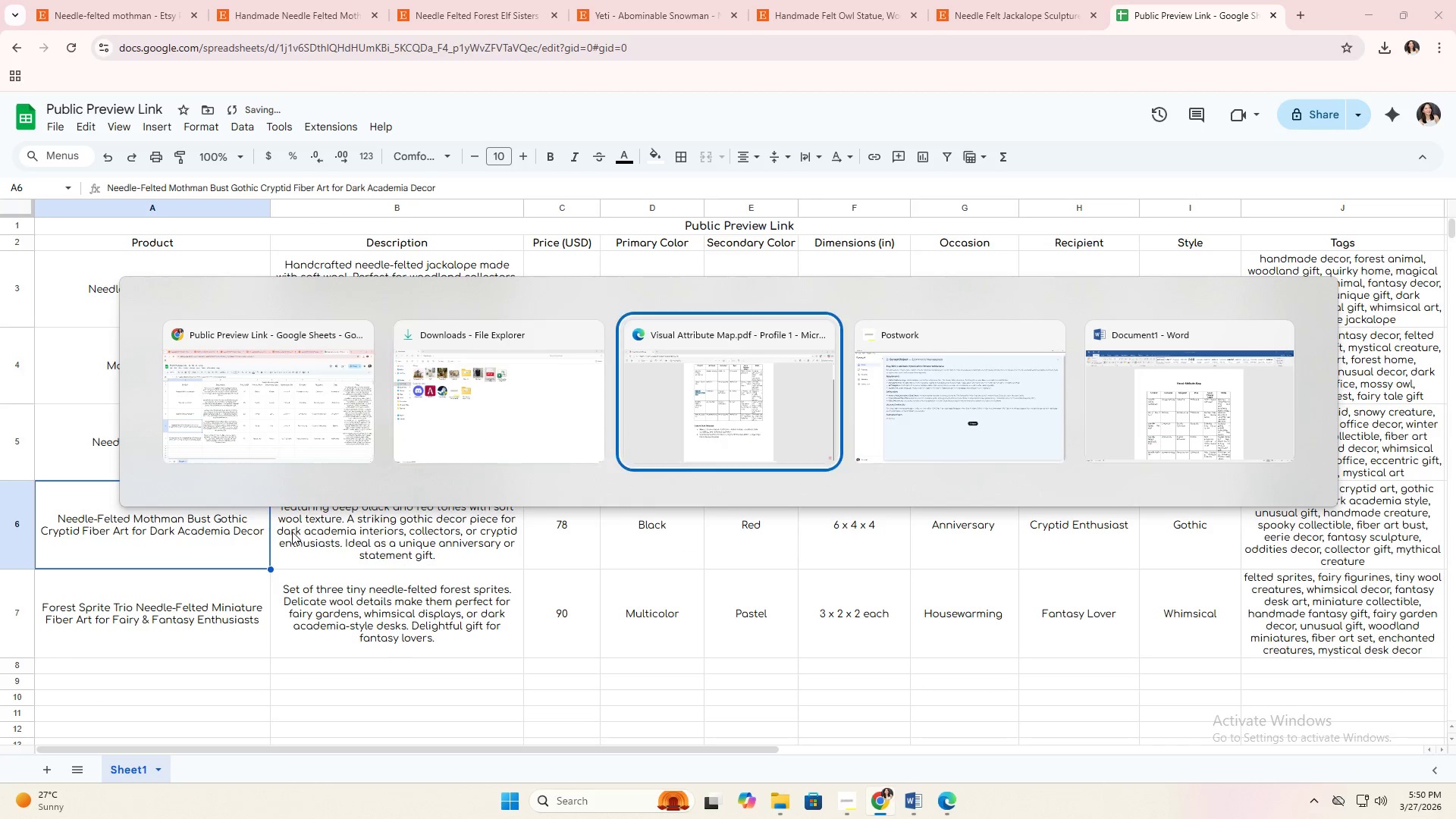 
key(Alt+Tab)
 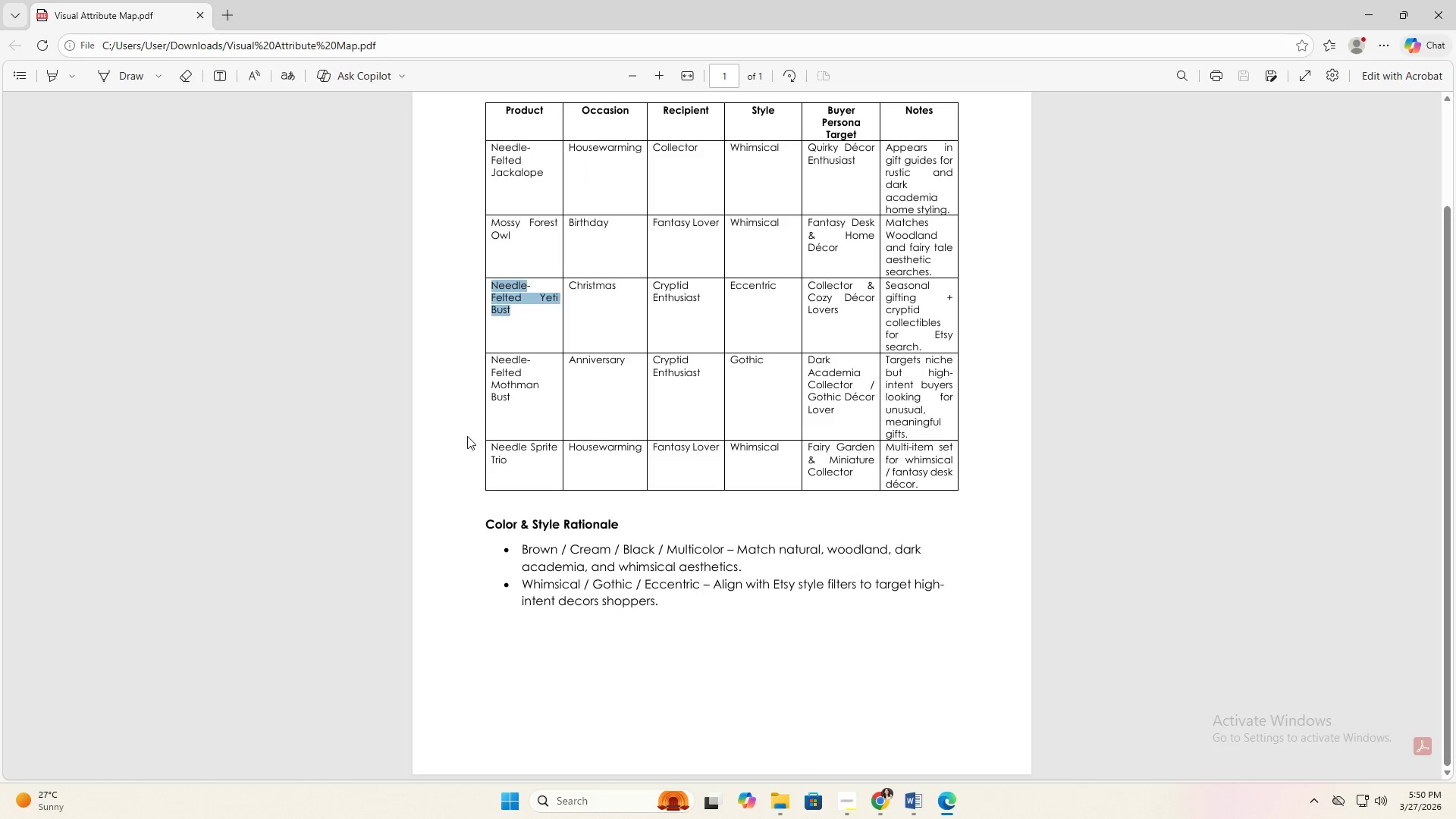 
key(Alt+Tab)
 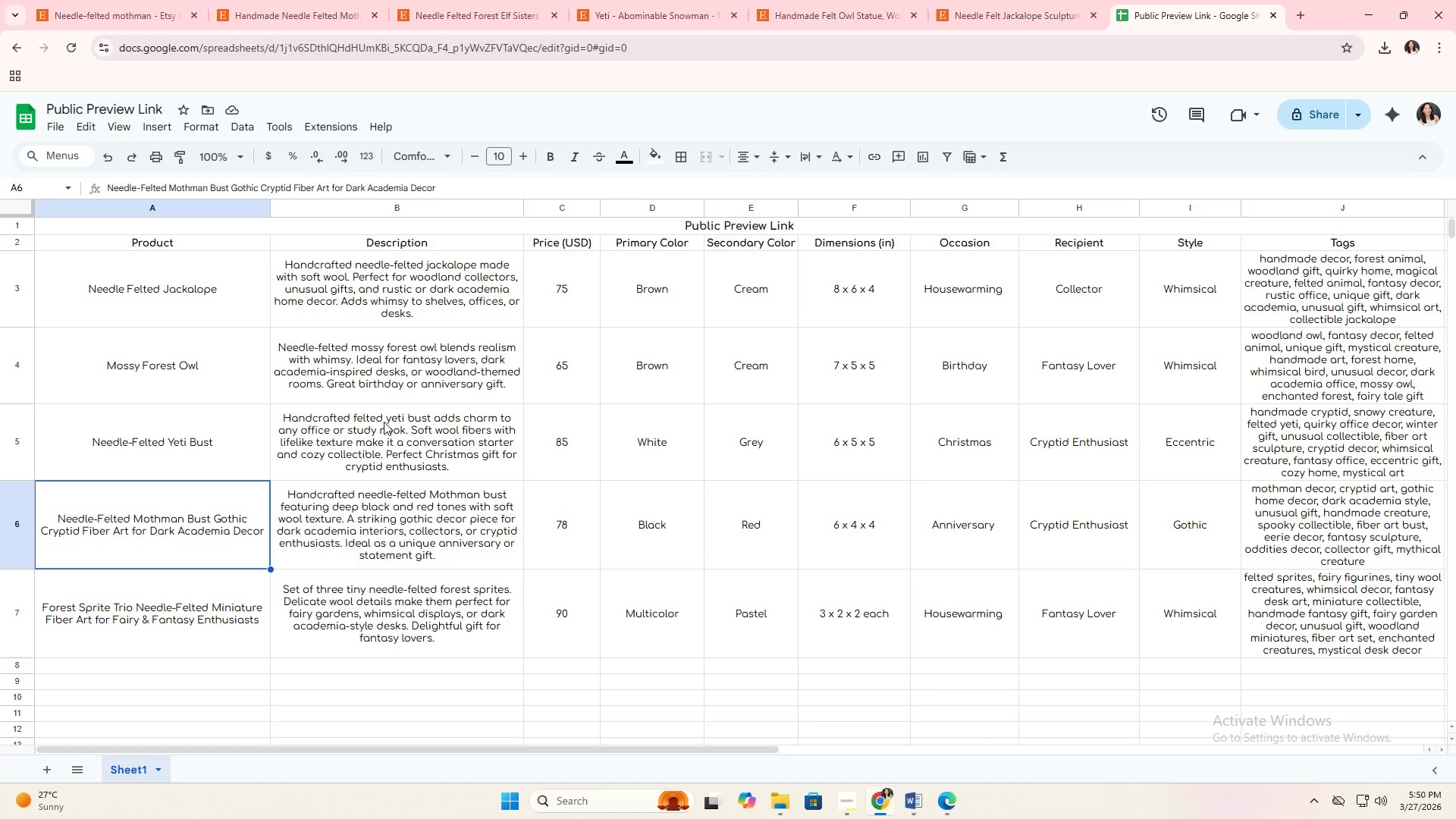 
left_click([187, 519])
 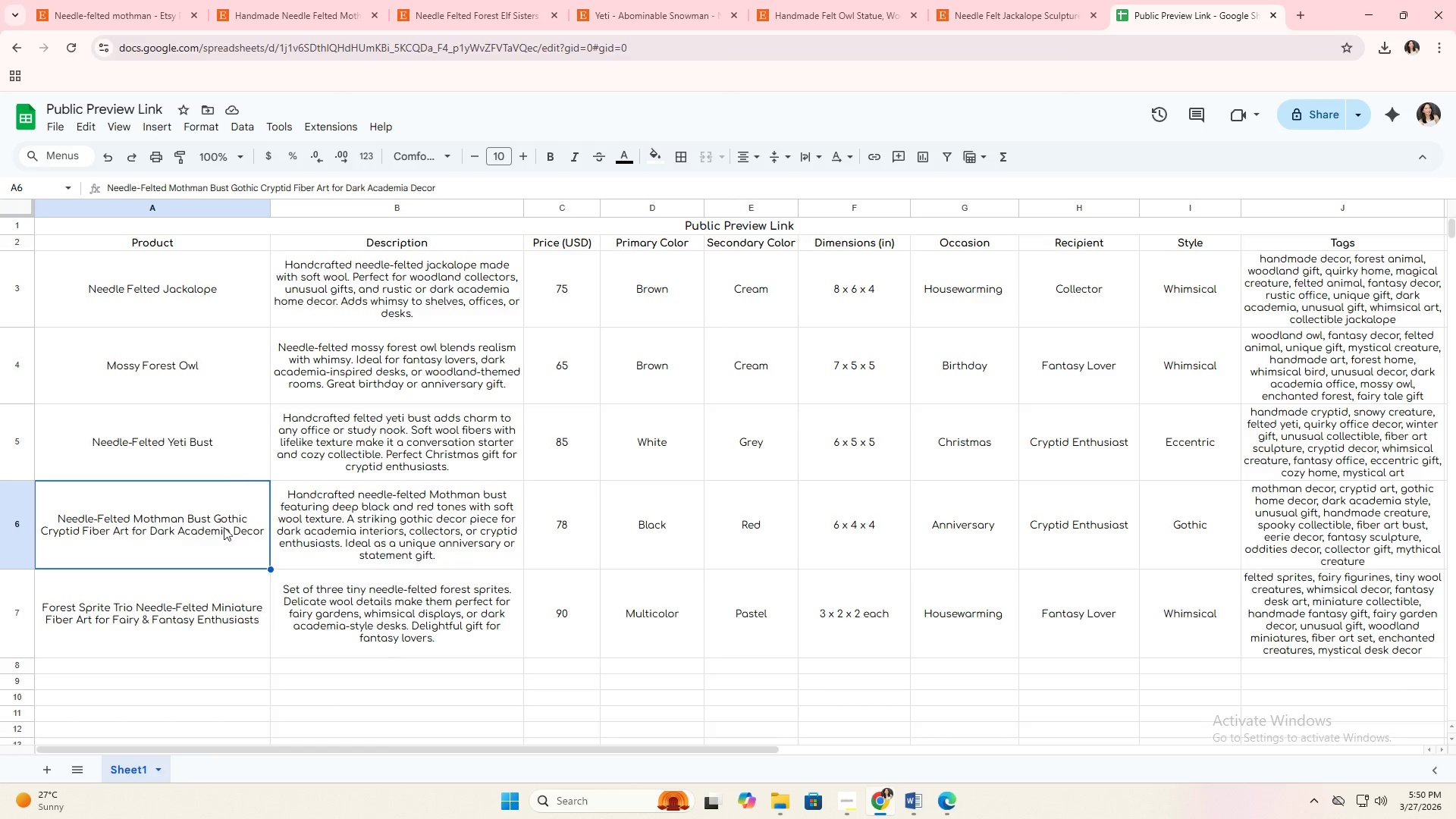 
left_click([223, 528])
 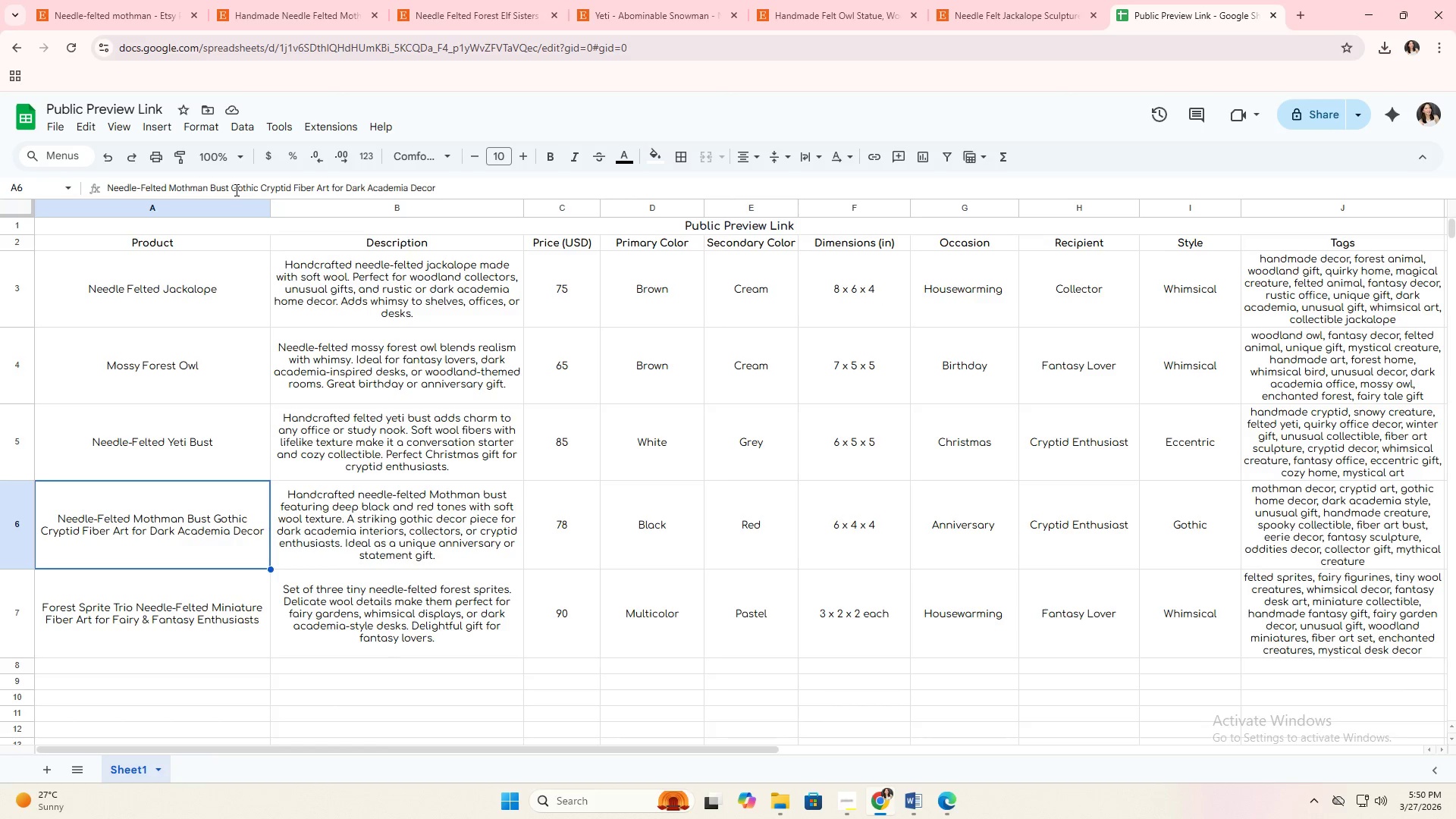 
left_click_drag(start_coordinate=[231, 189], to_coordinate=[585, 209])
 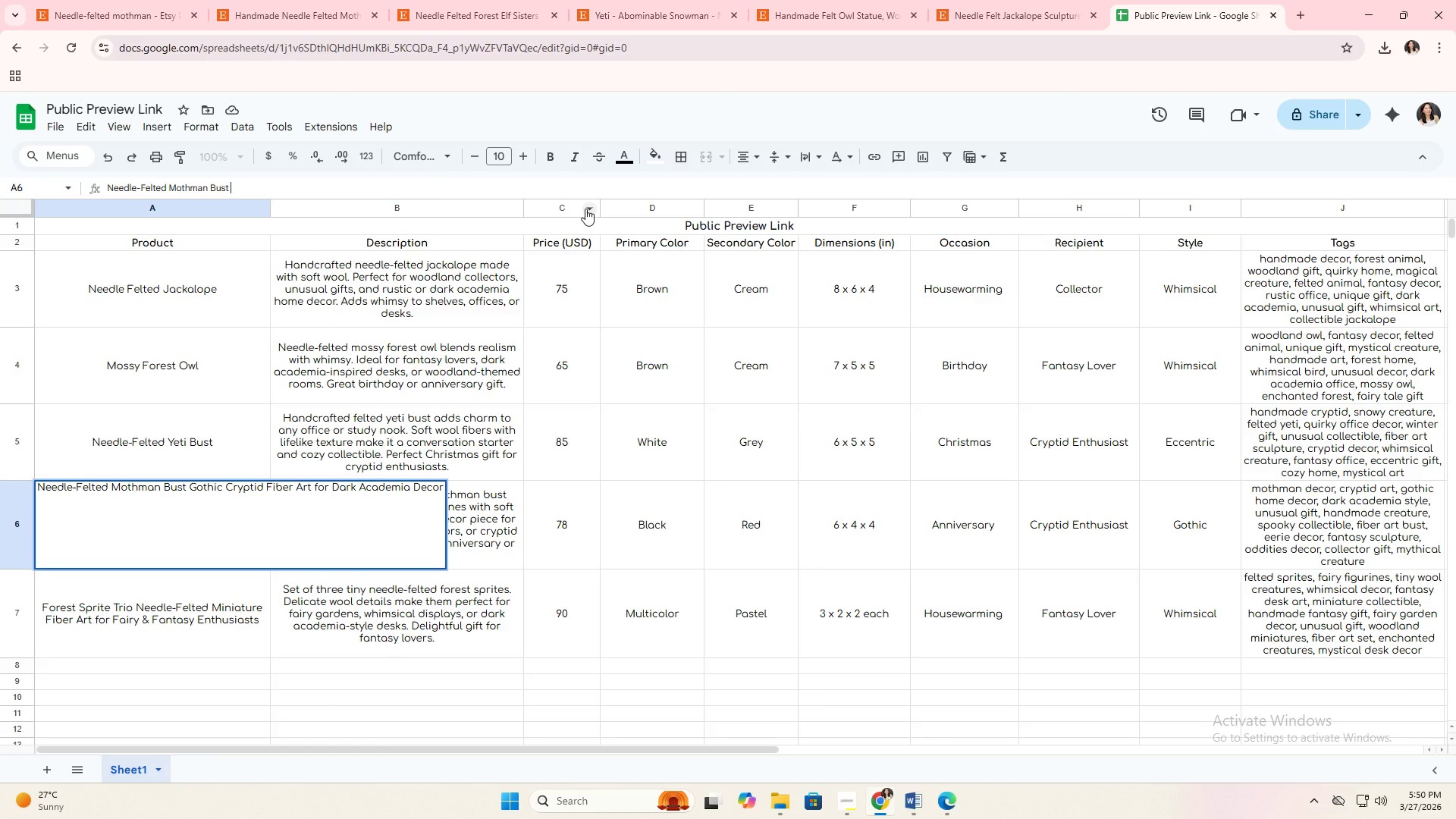 
key(Alt+Backspace)
 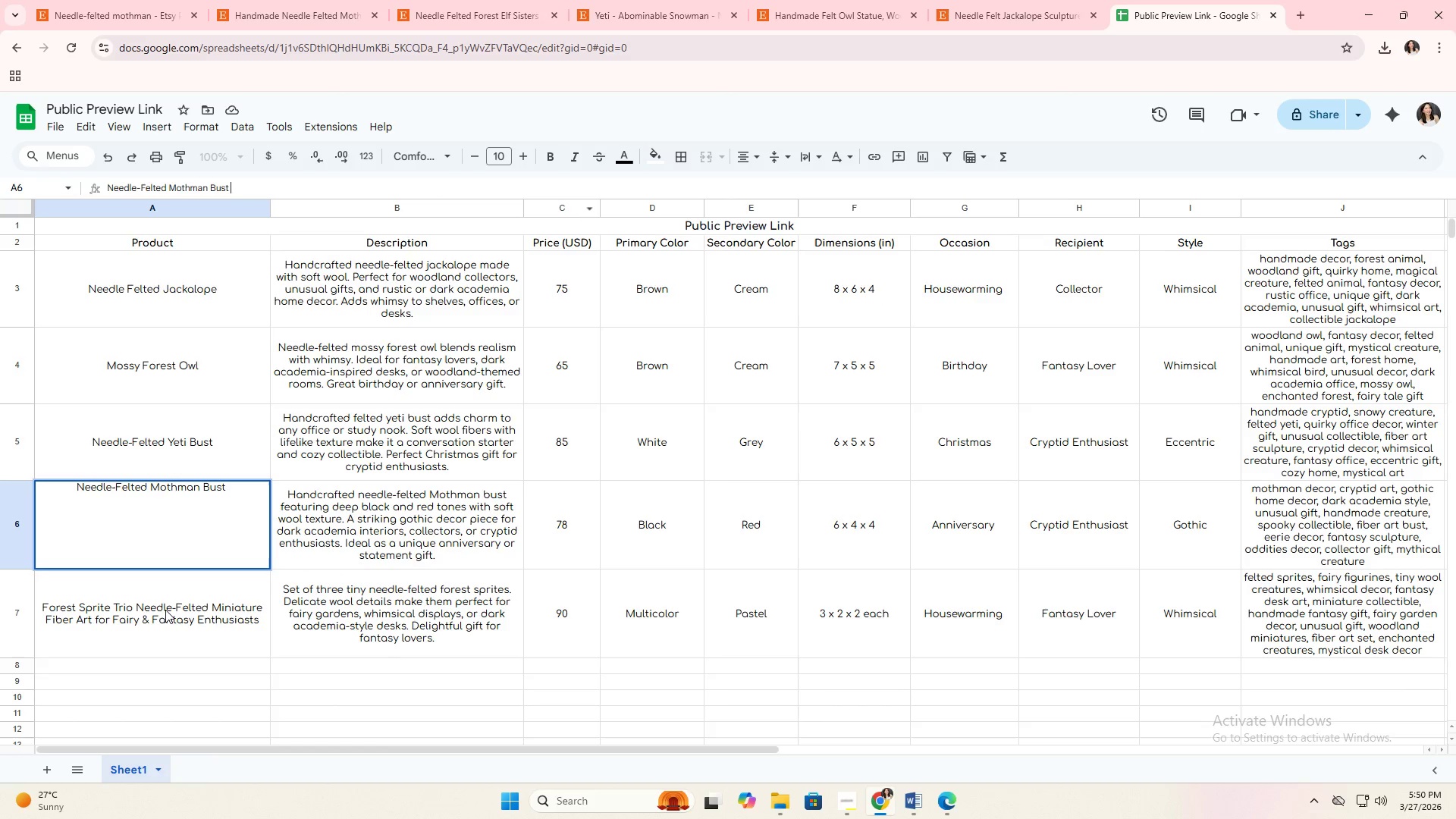 
left_click([175, 594])
 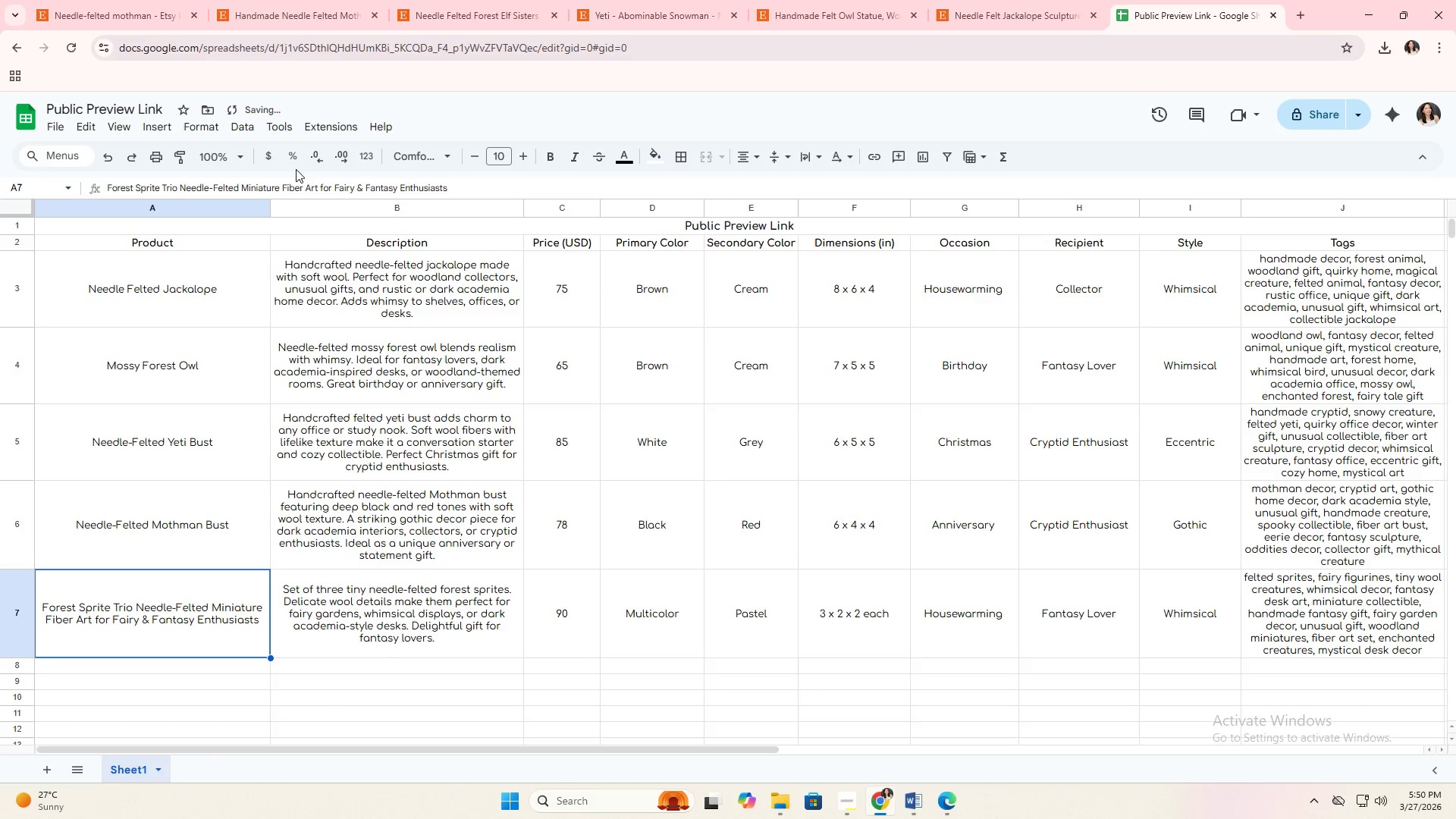 
key(Alt+AltLeft)
 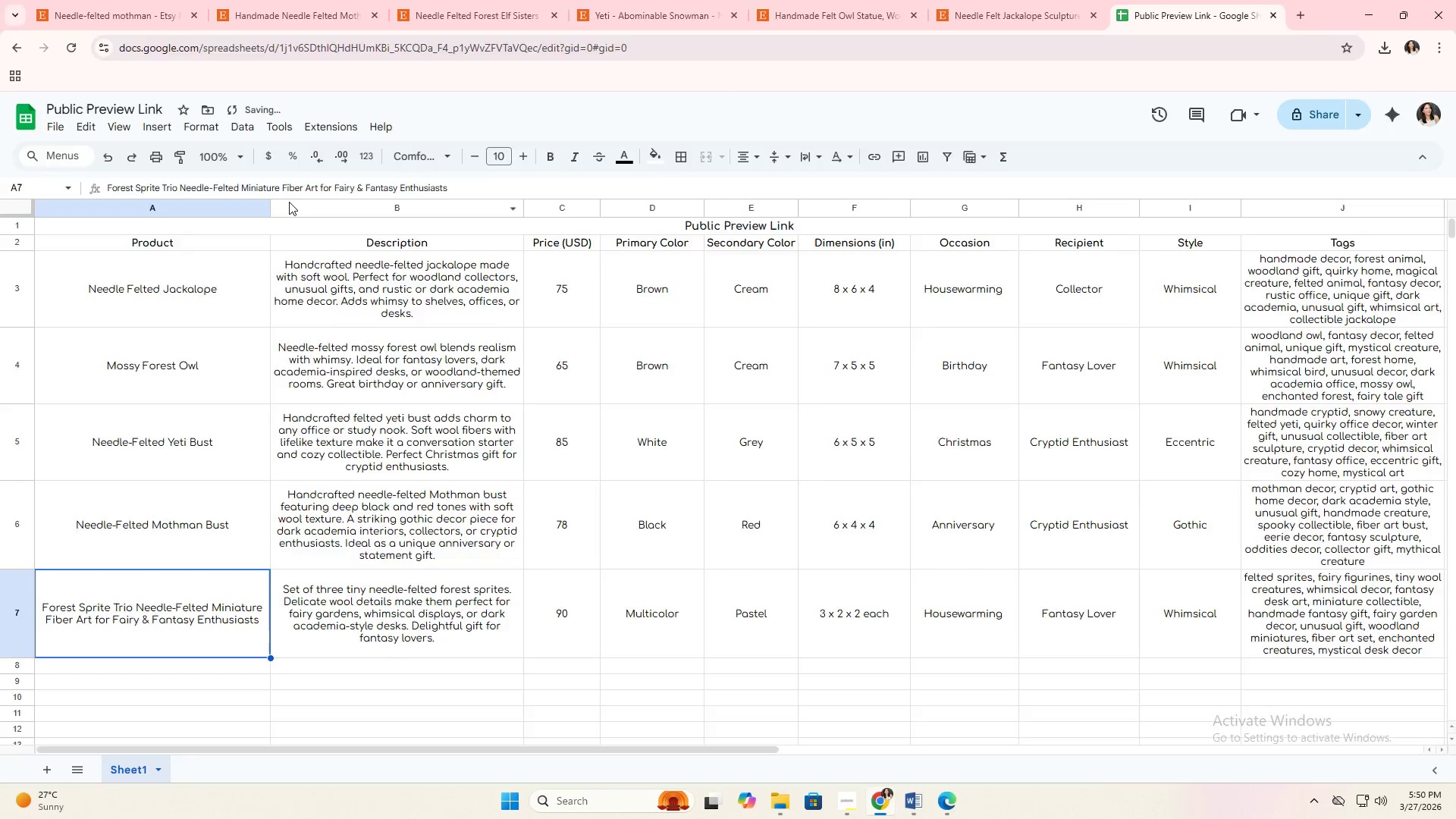 
key(Alt+Tab)
 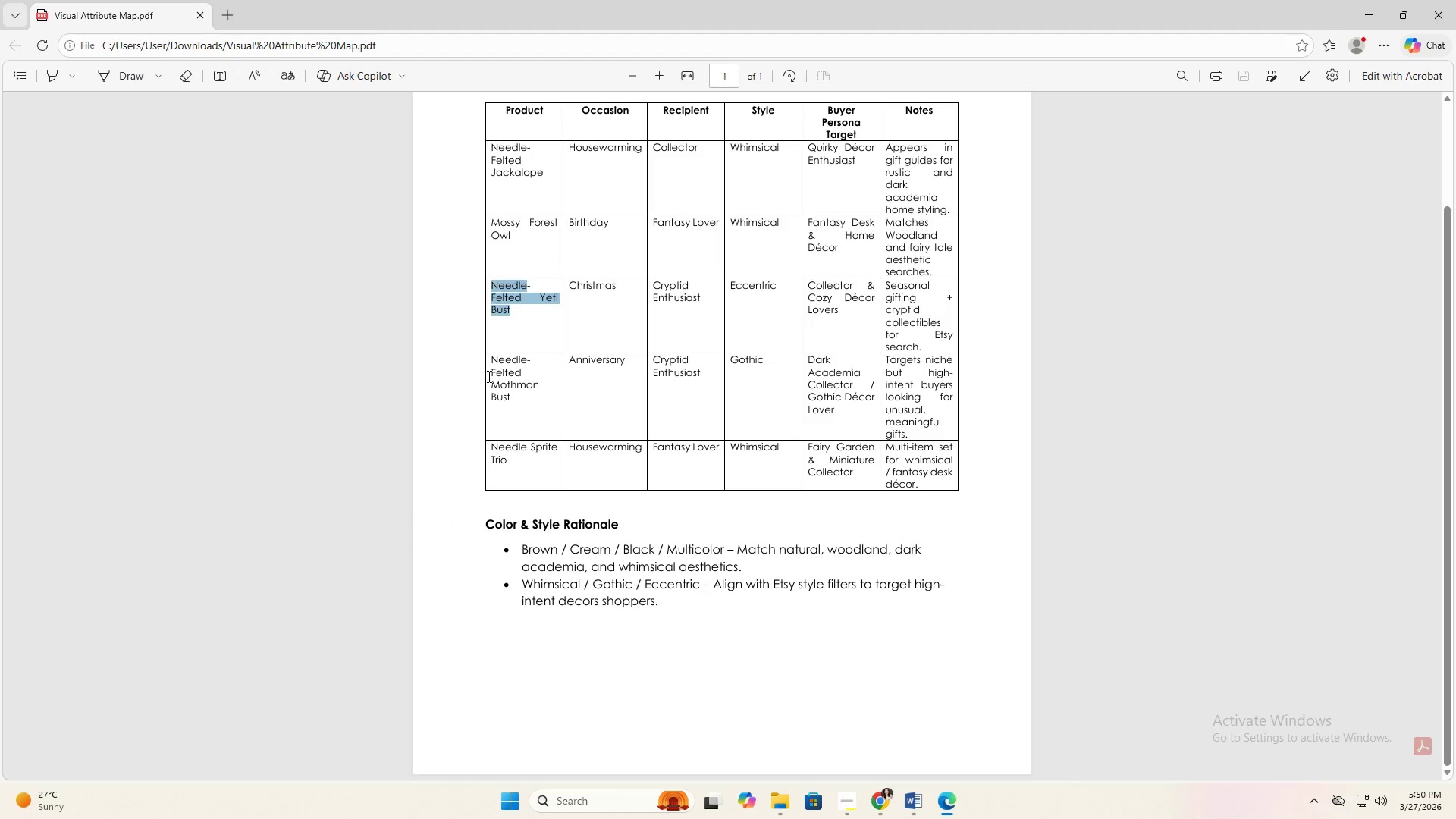 
key(Alt+AltLeft)
 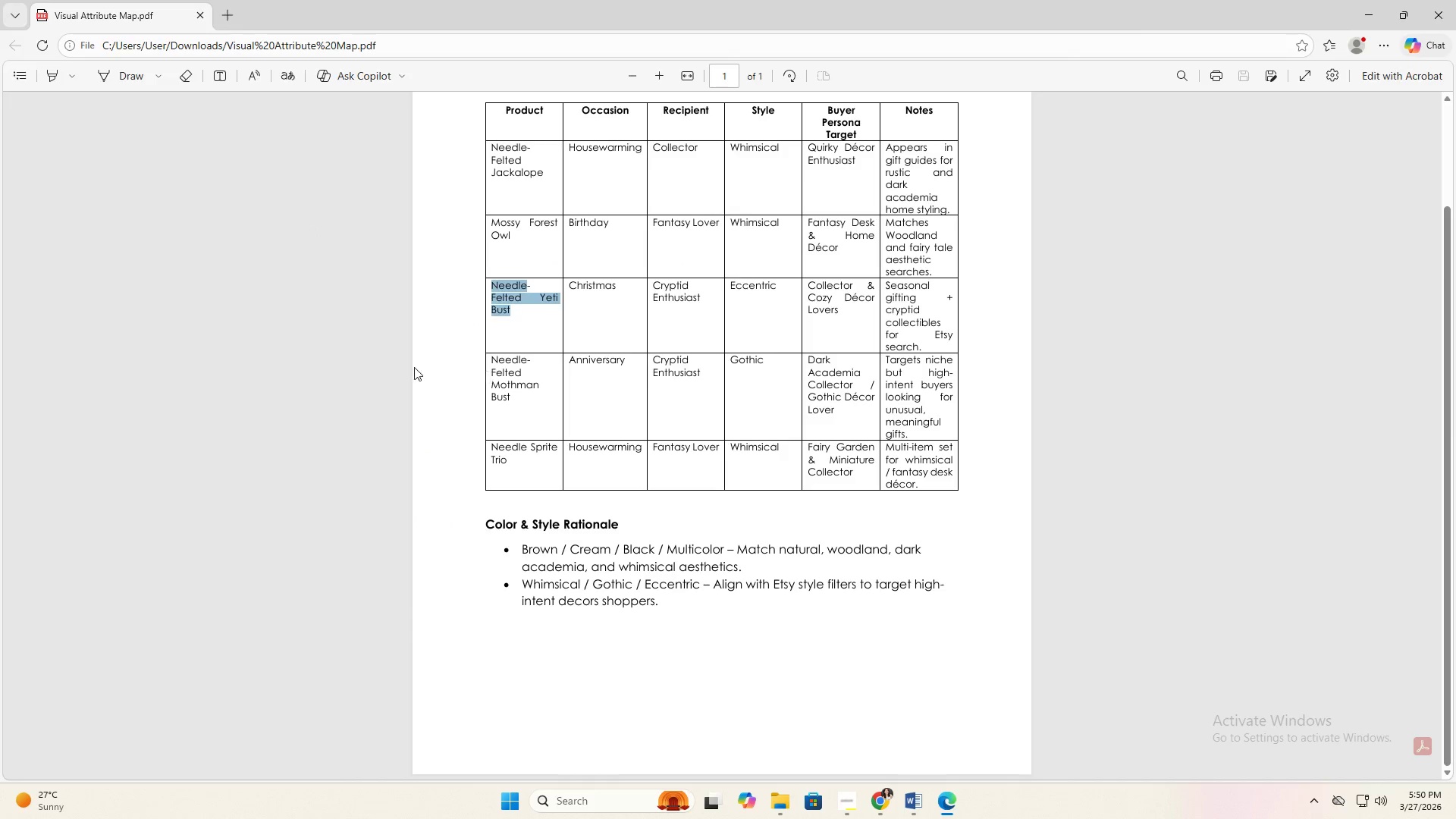 
key(Alt+Tab)
 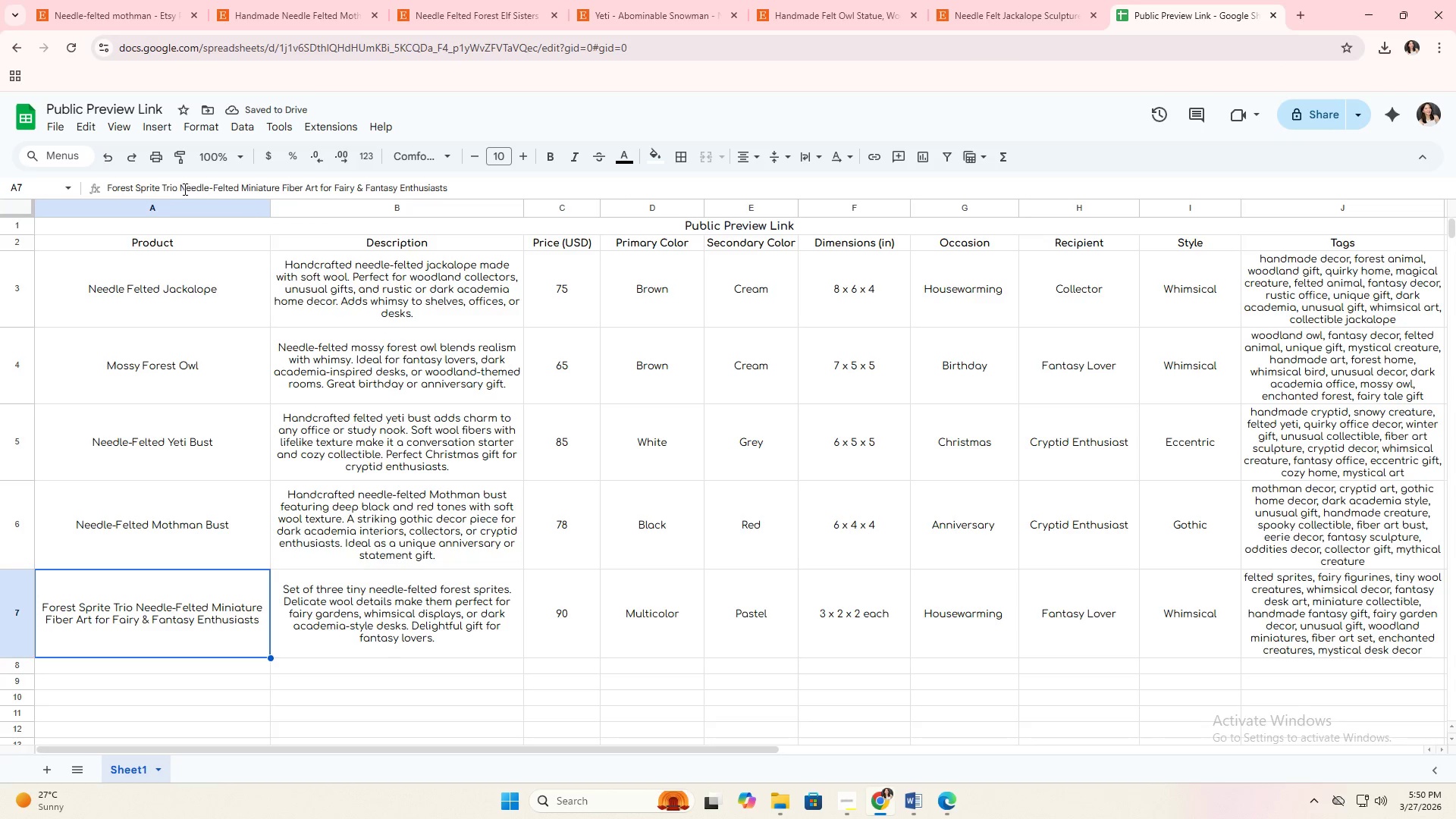 
left_click_drag(start_coordinate=[179, 189], to_coordinate=[645, 206])
 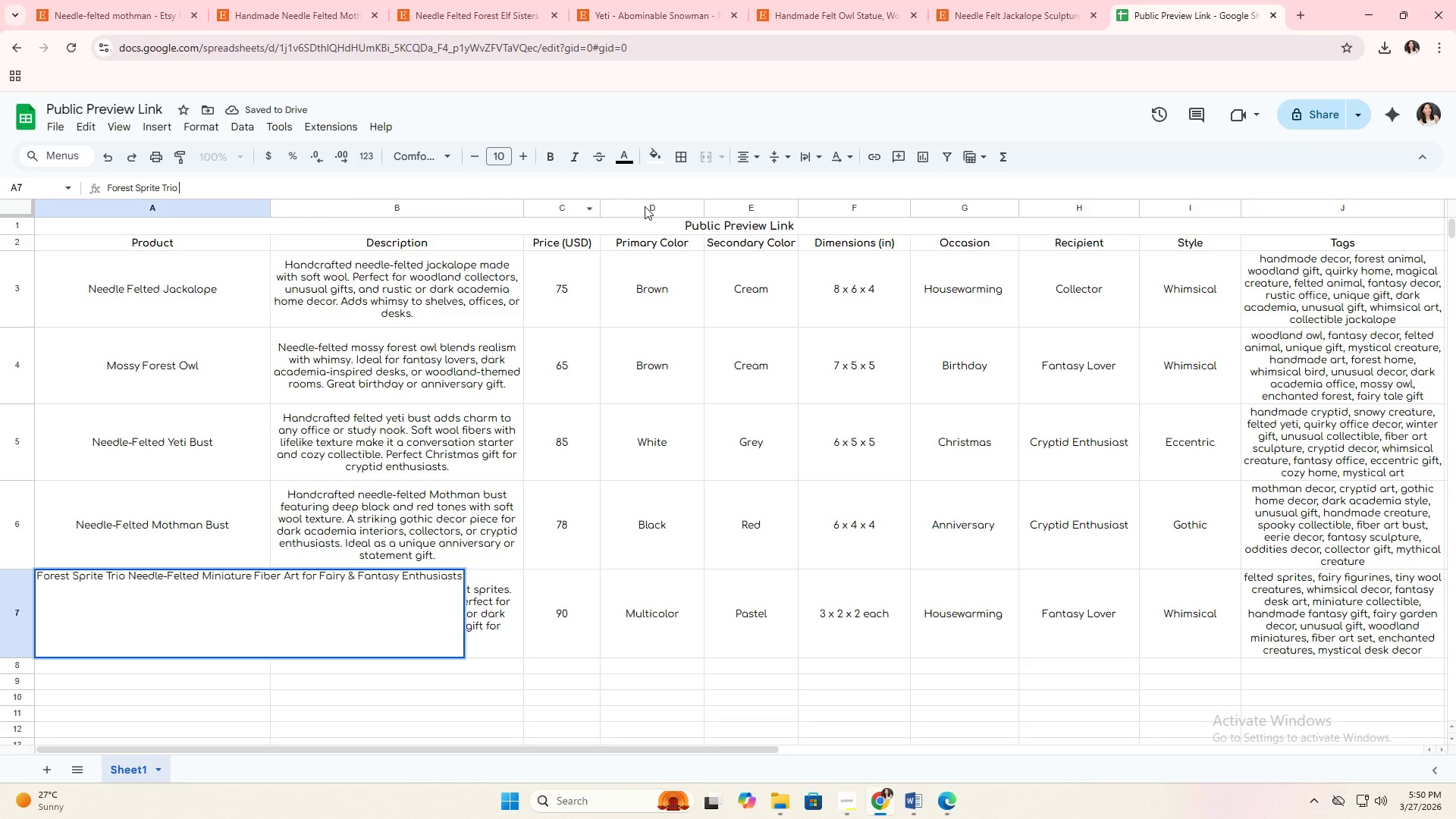 
key(Backspace)
 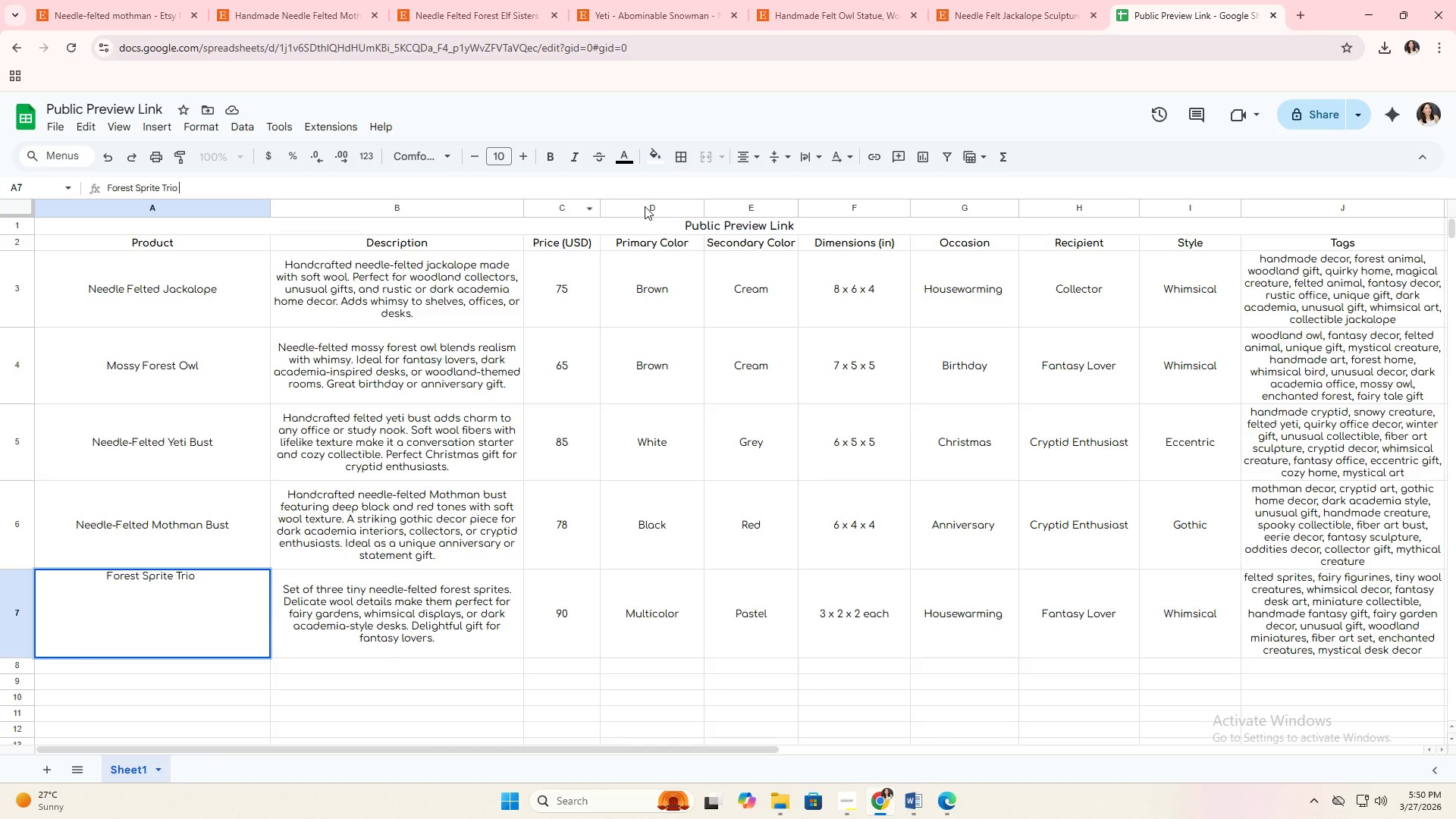 
key(Enter)
 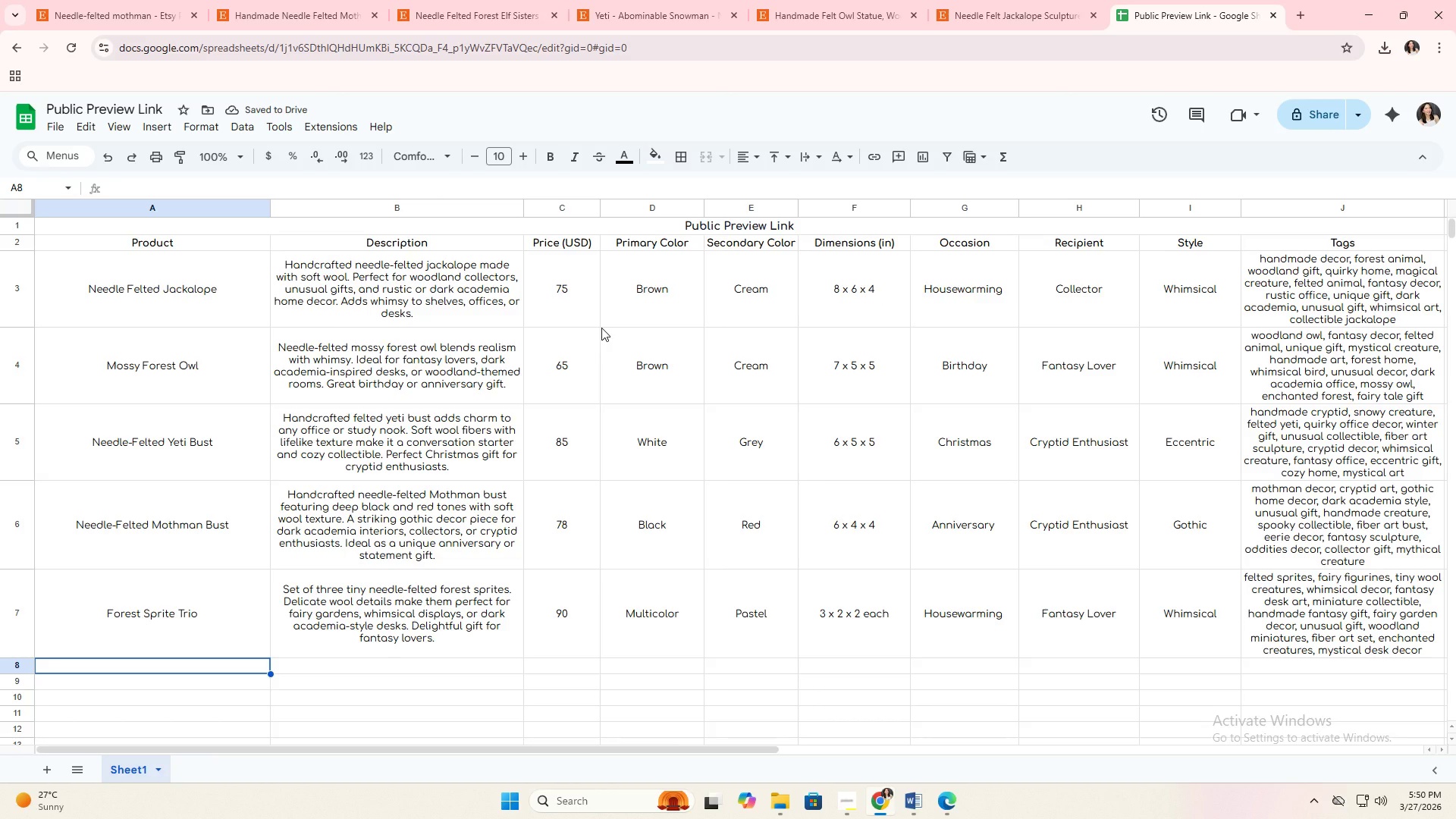 
wait(9.0)
 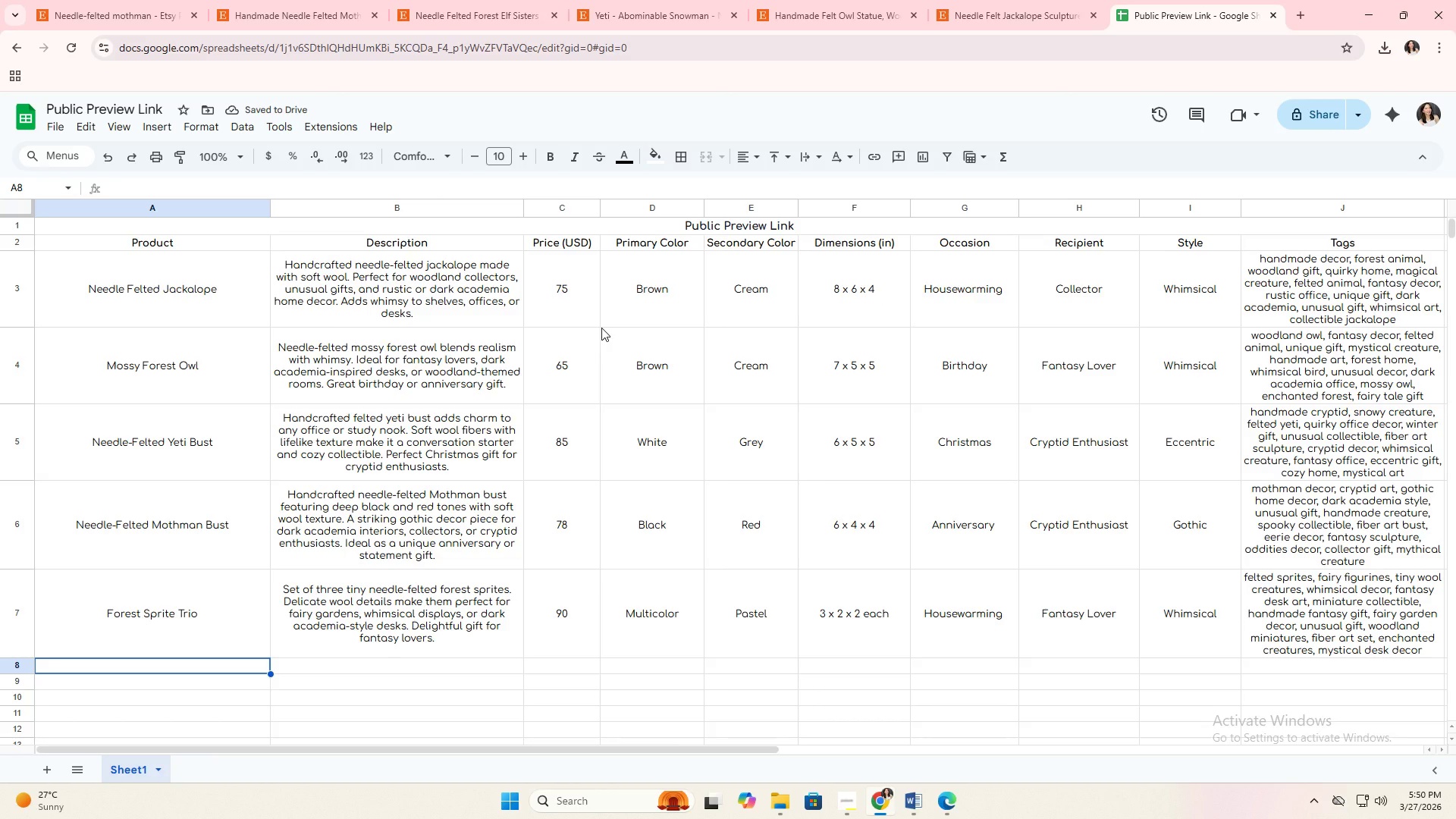 
left_click([654, 242])
 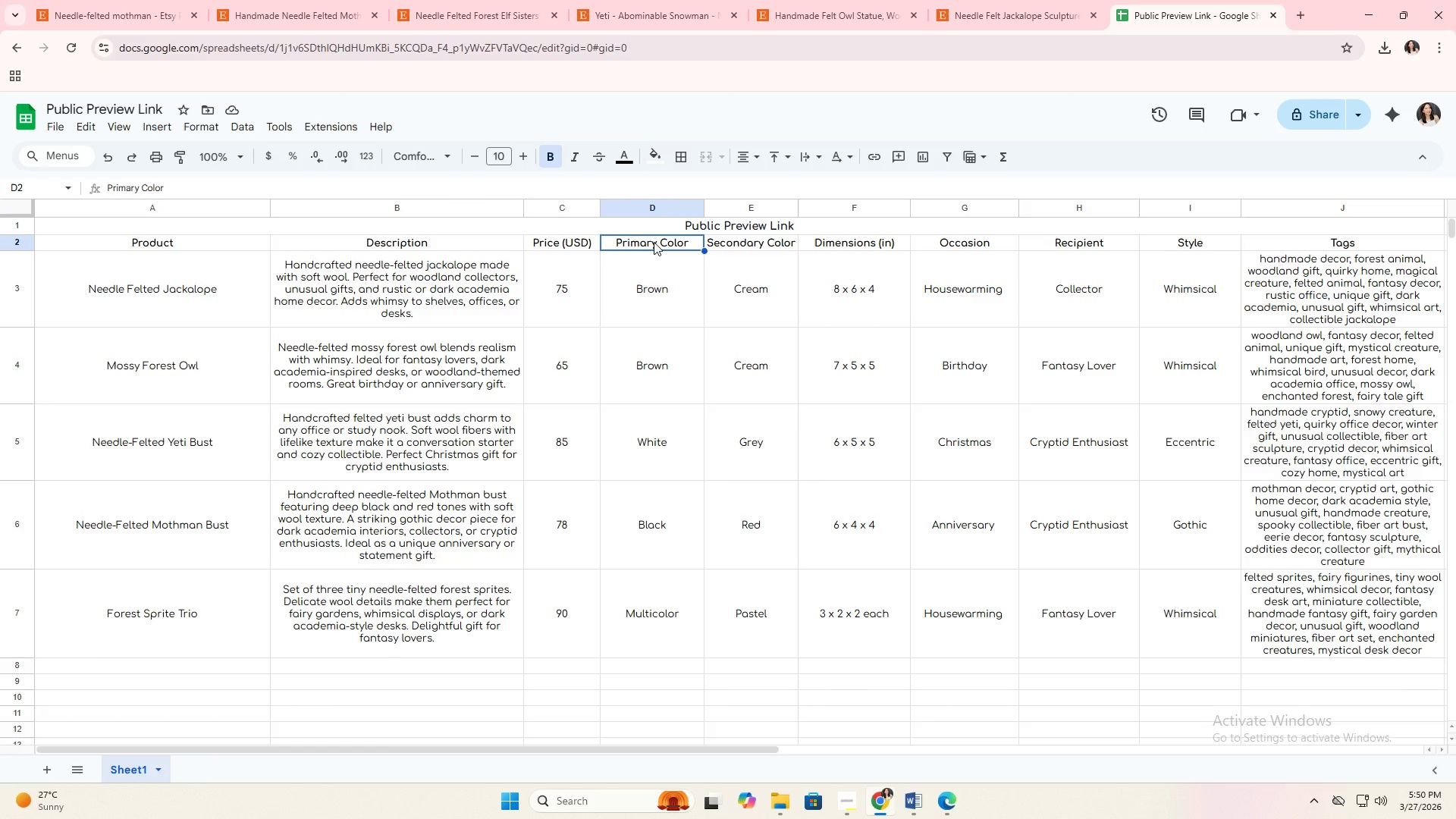 
left_click_drag(start_coordinate=[654, 242], to_coordinate=[674, 605])
 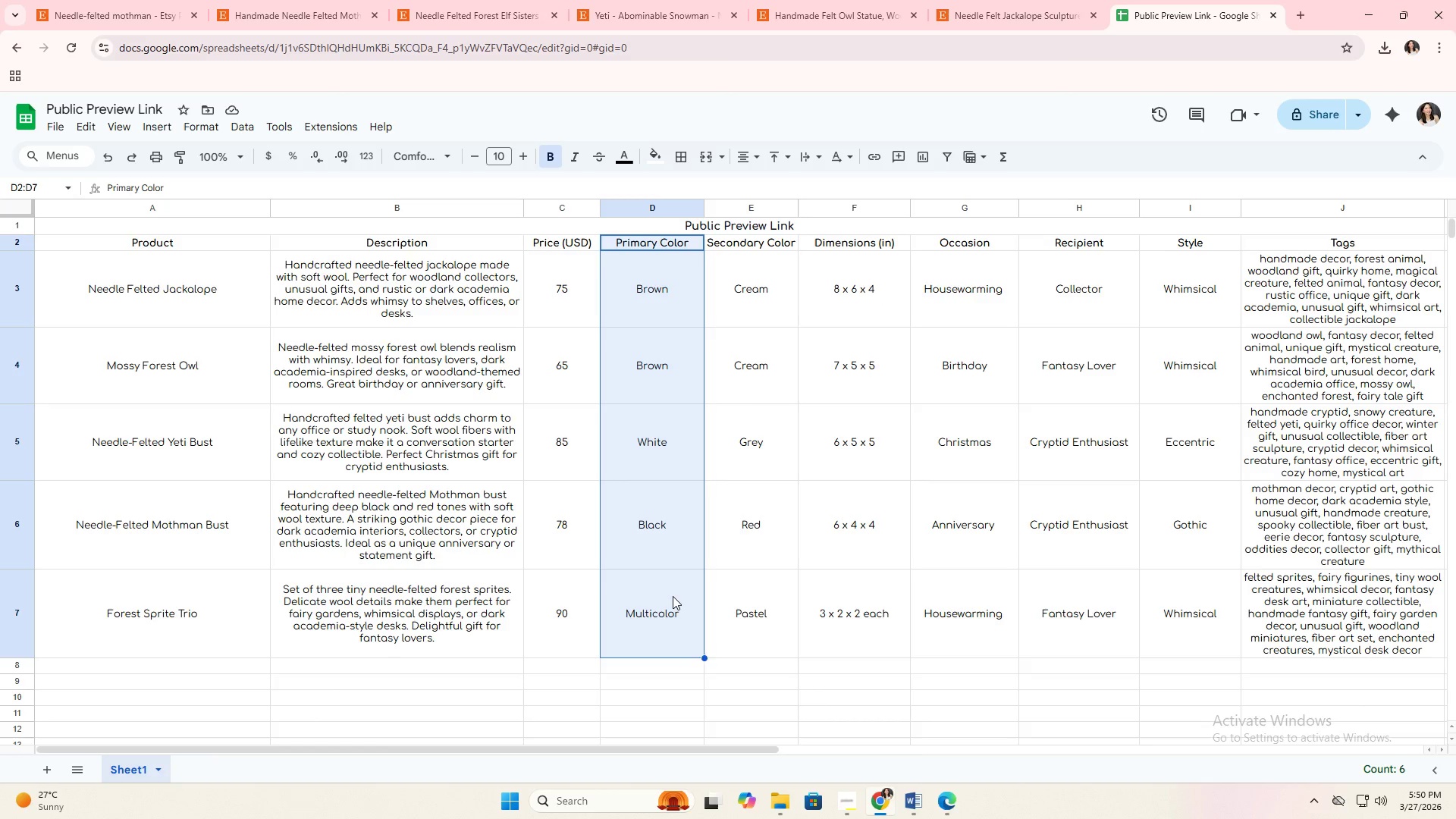 
right_click([673, 596])
 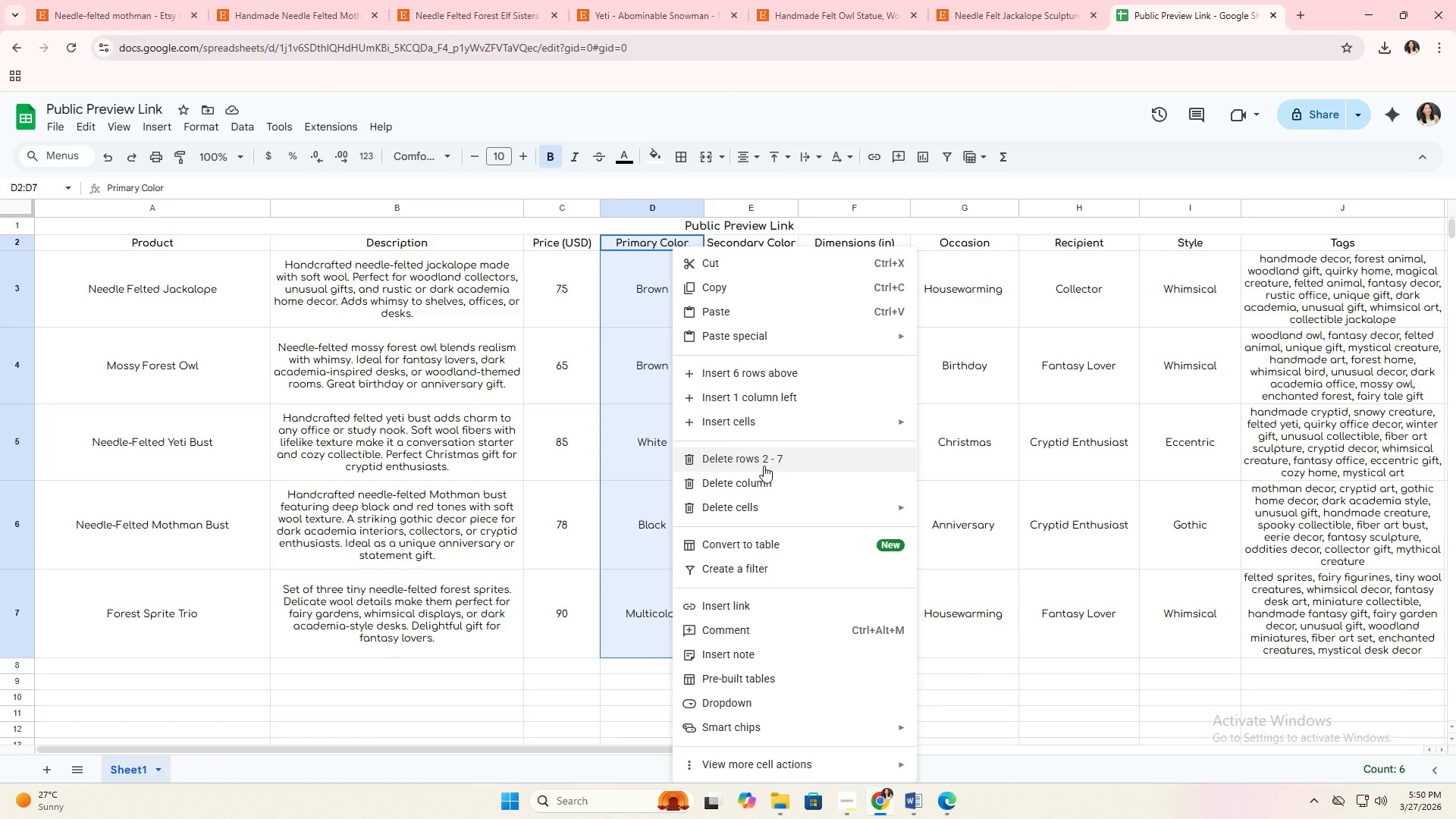 
left_click([764, 466])
 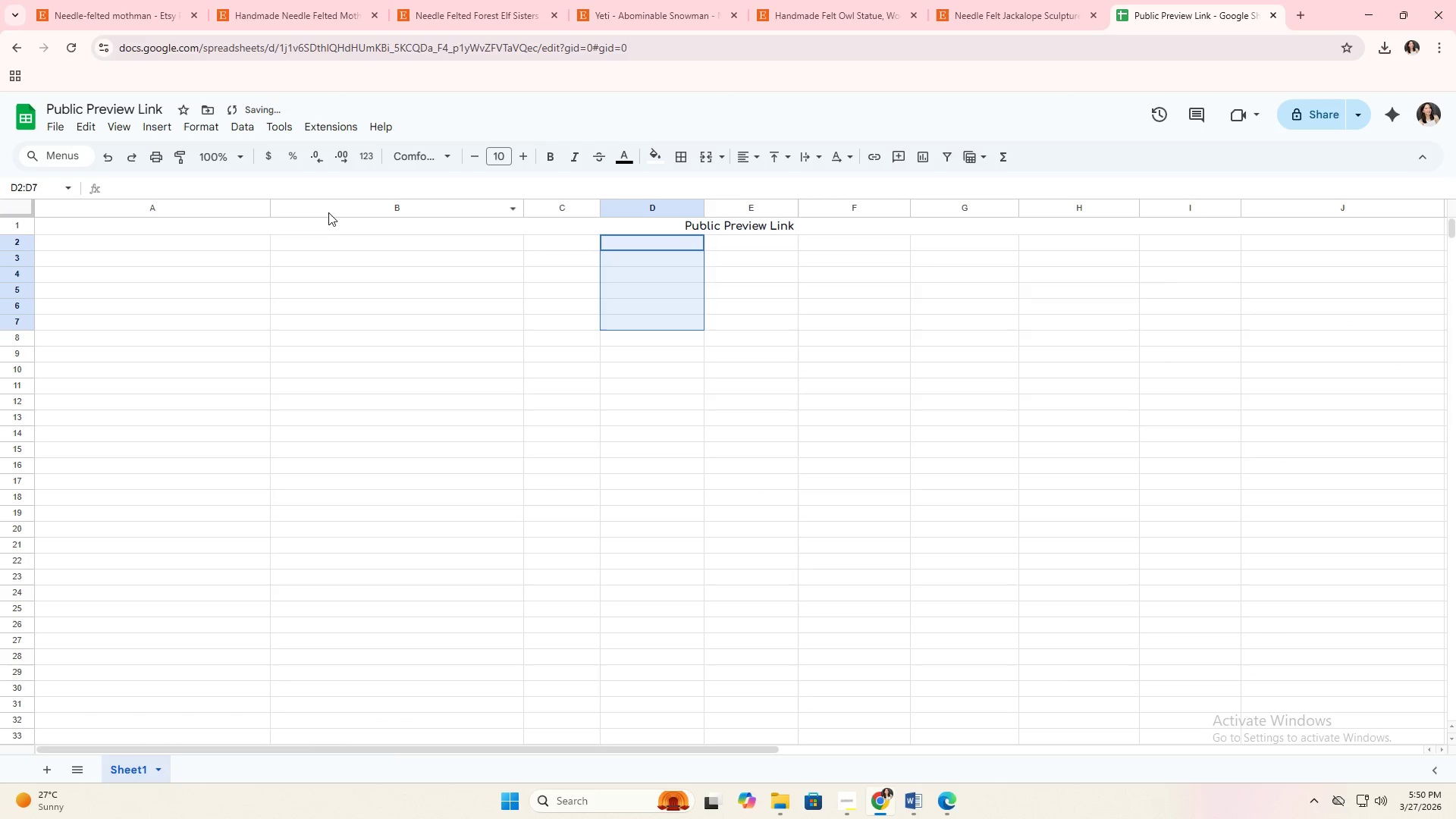 
scroll: coordinate [396, 416], scroll_direction: up, amount: 6.0
 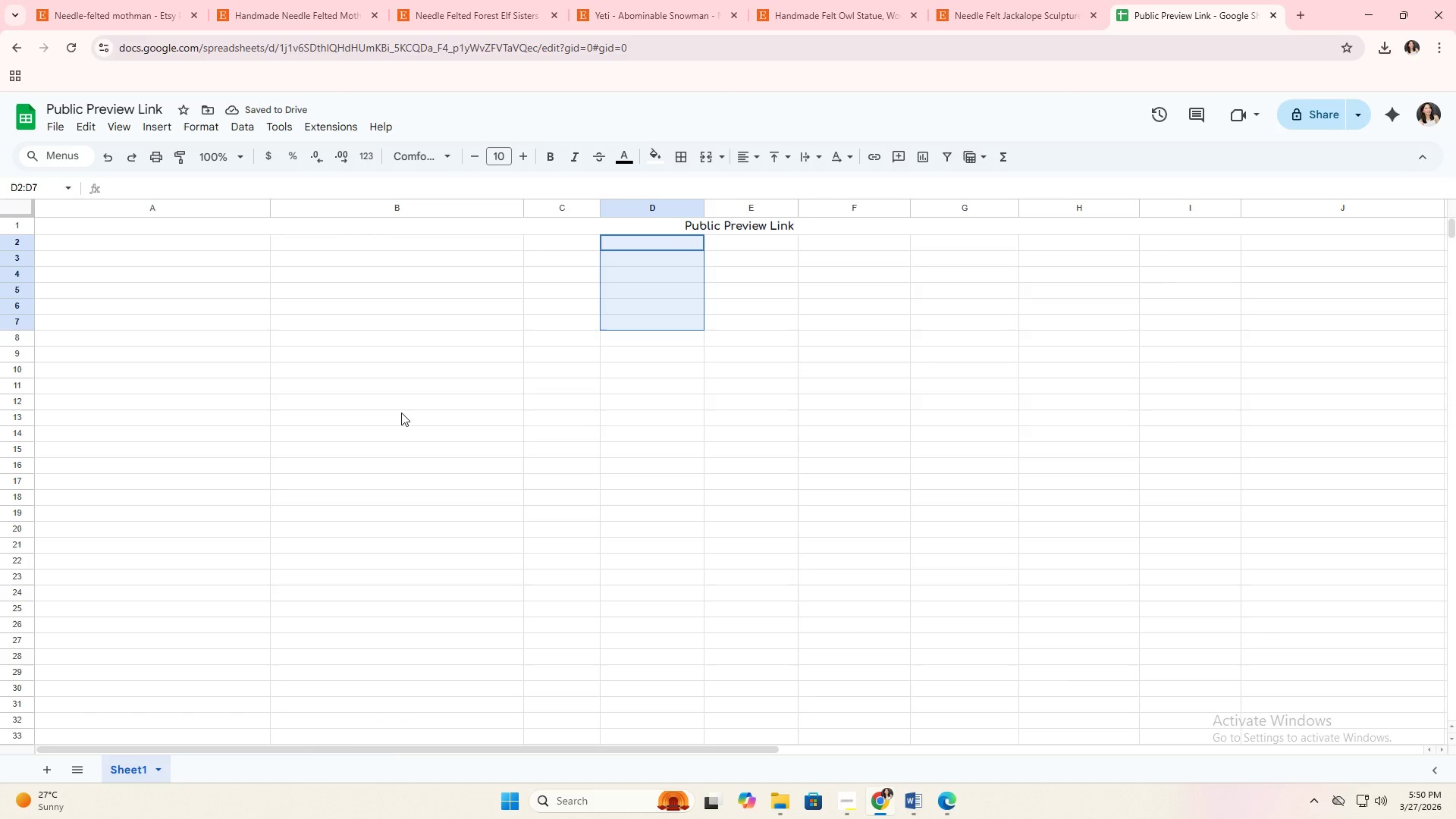 
key(Control+Z)
 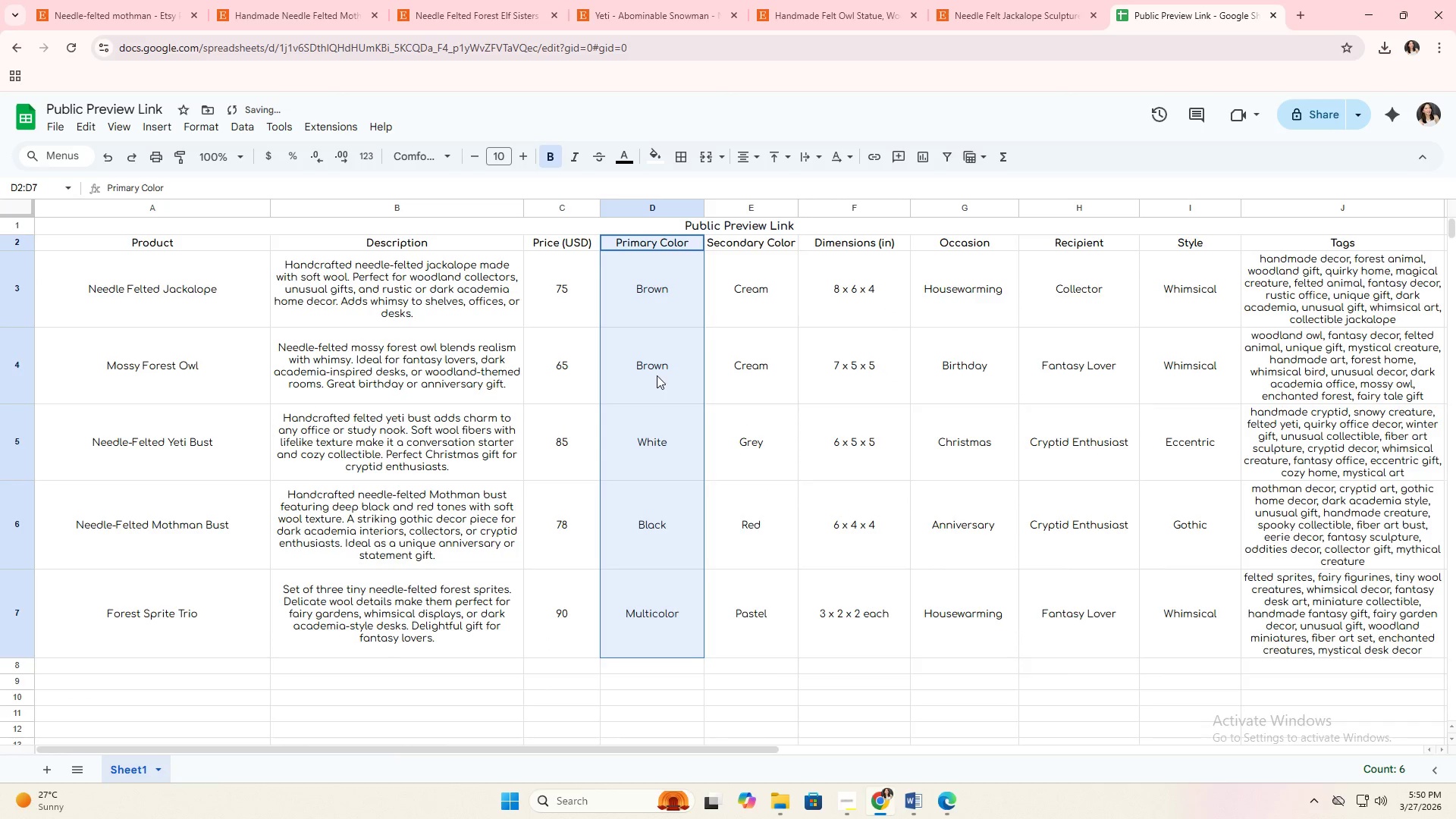 
right_click([660, 374])
 